 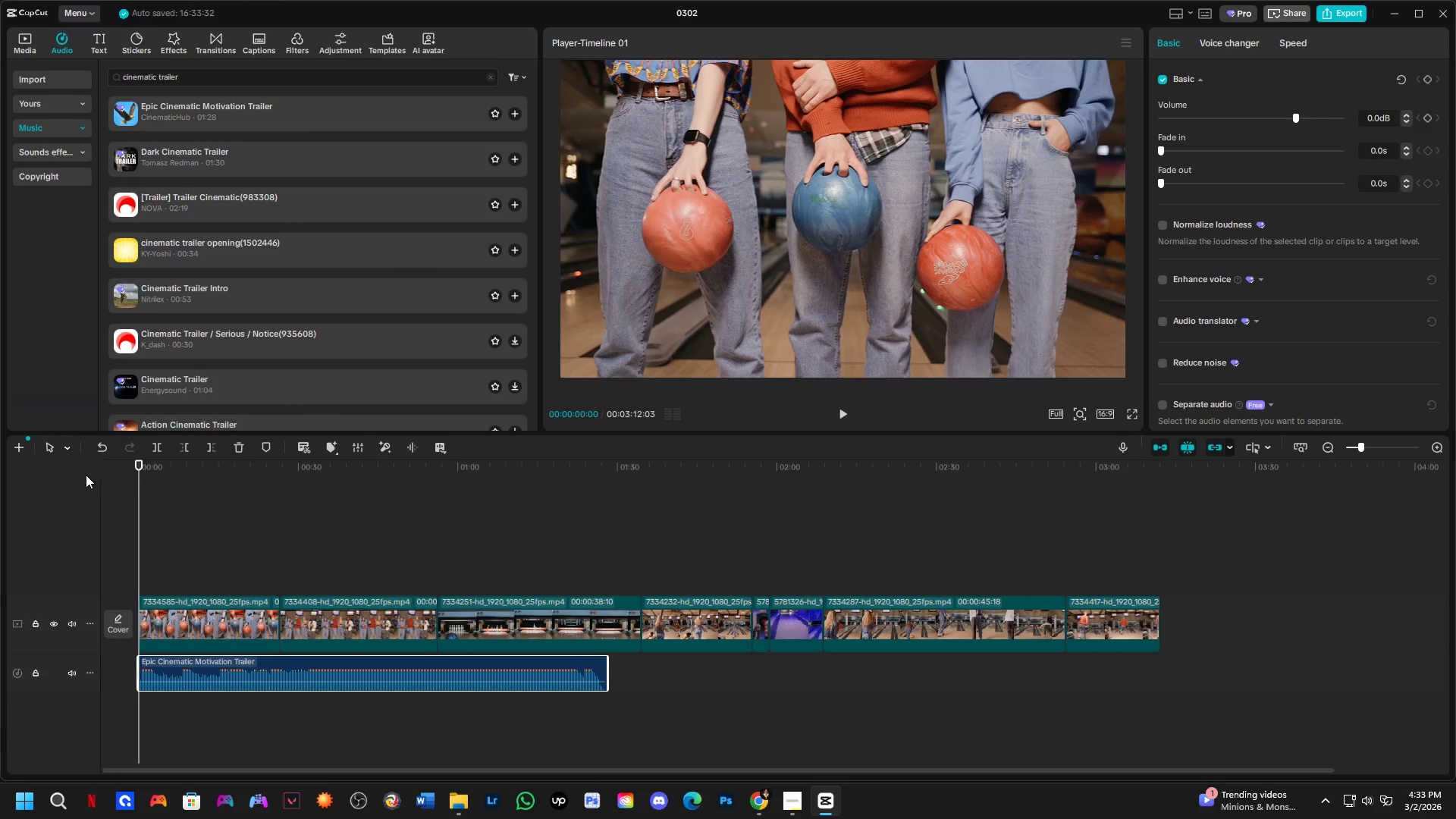 
key(Space)
 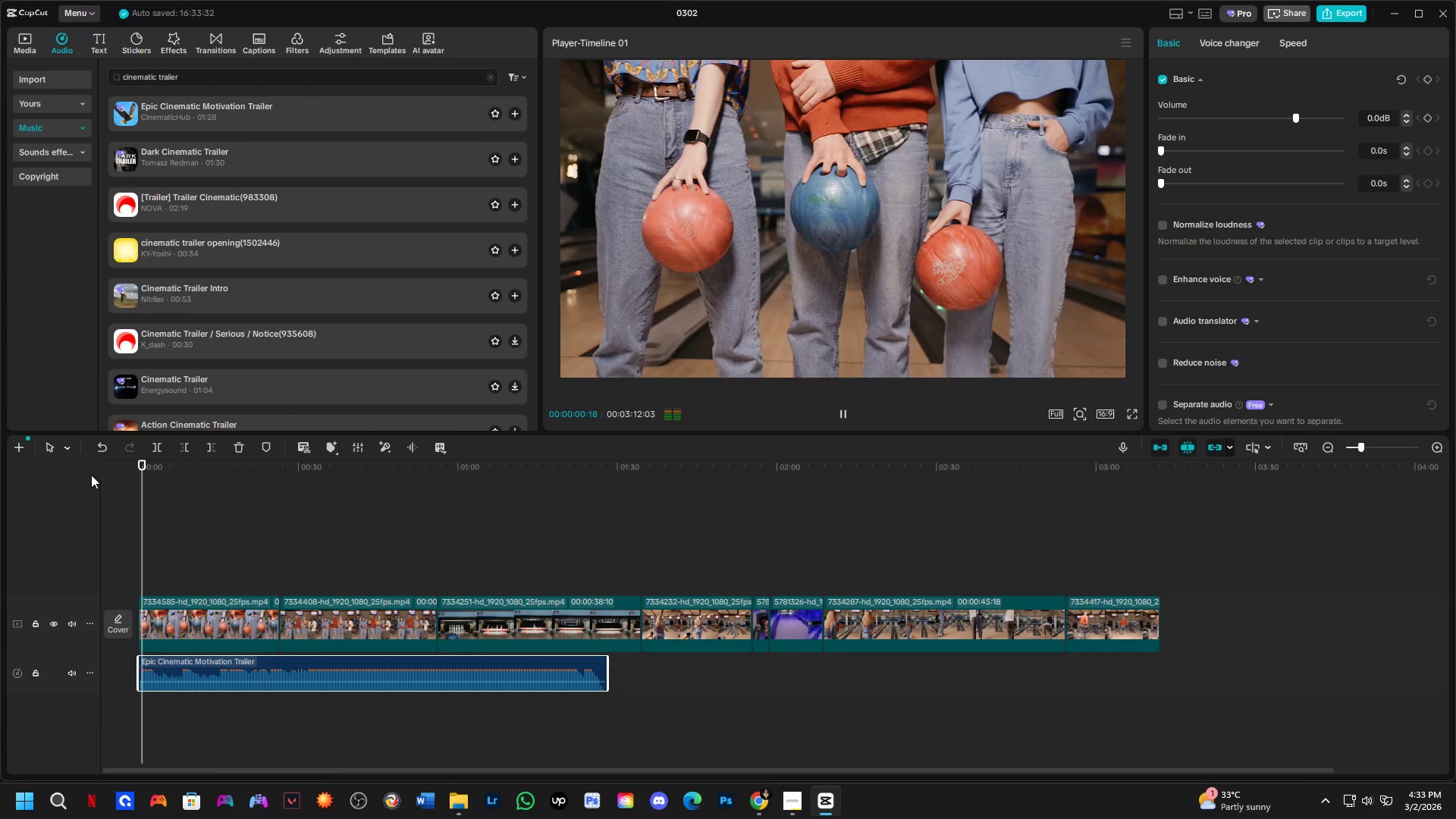 
hold_key(key=ControlLeft, duration=0.8)
scroll: coordinate [195, 566], scroll_direction: up, amount: 7.0
 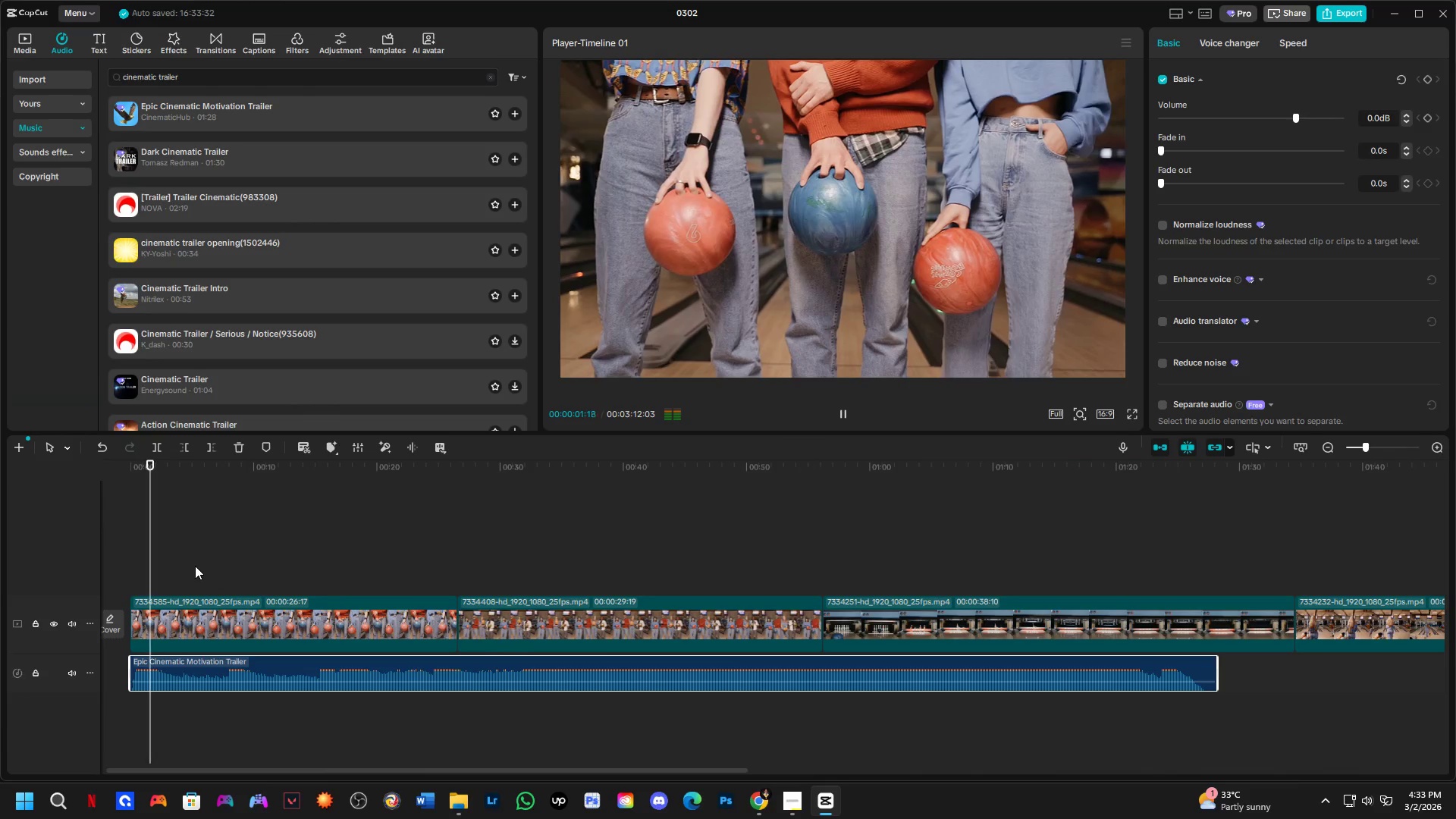 
hold_key(key=ControlLeft, duration=0.47)
 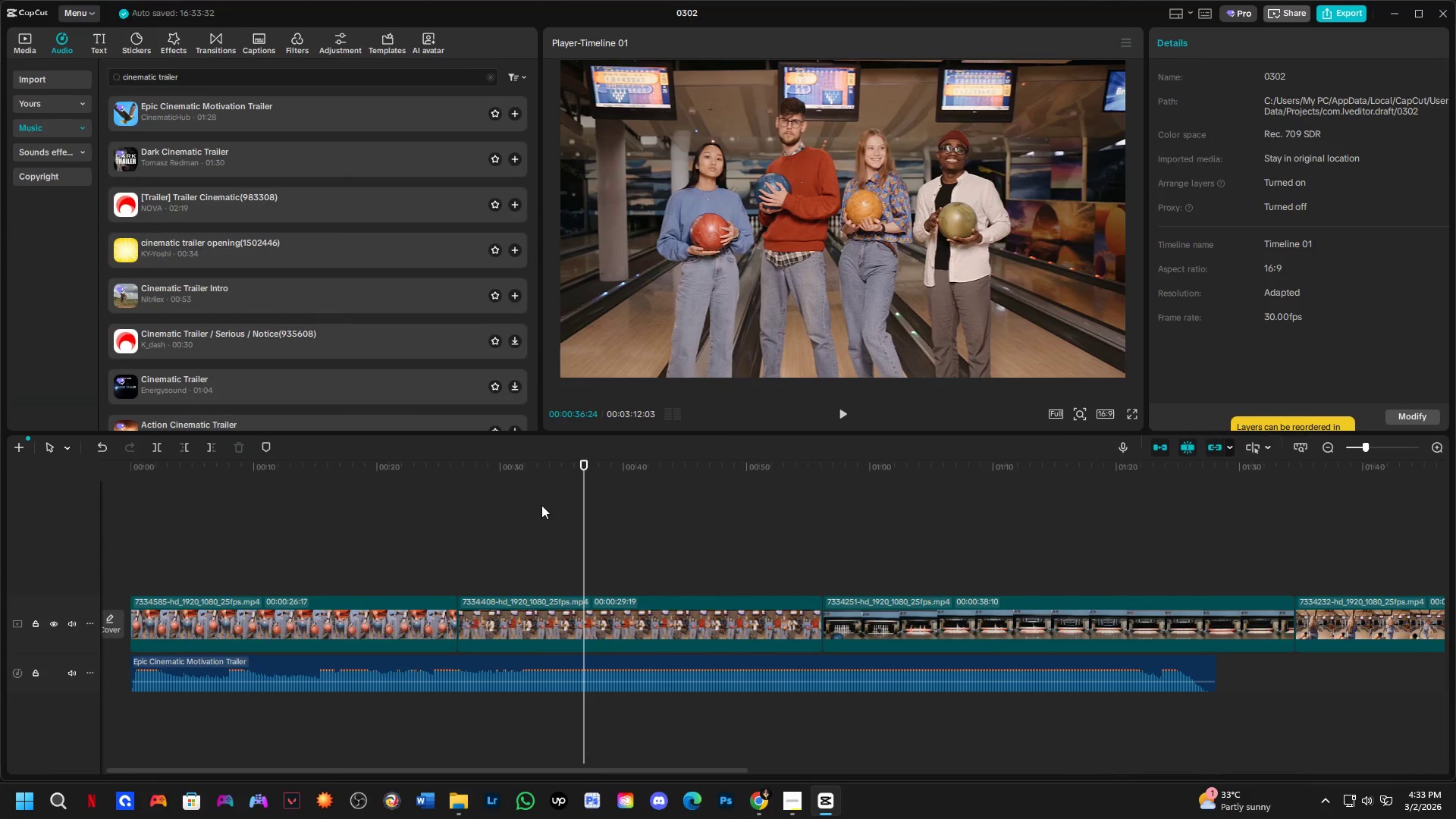 
left_click_drag(start_coordinate=[583, 467], to_coordinate=[0, 550])
 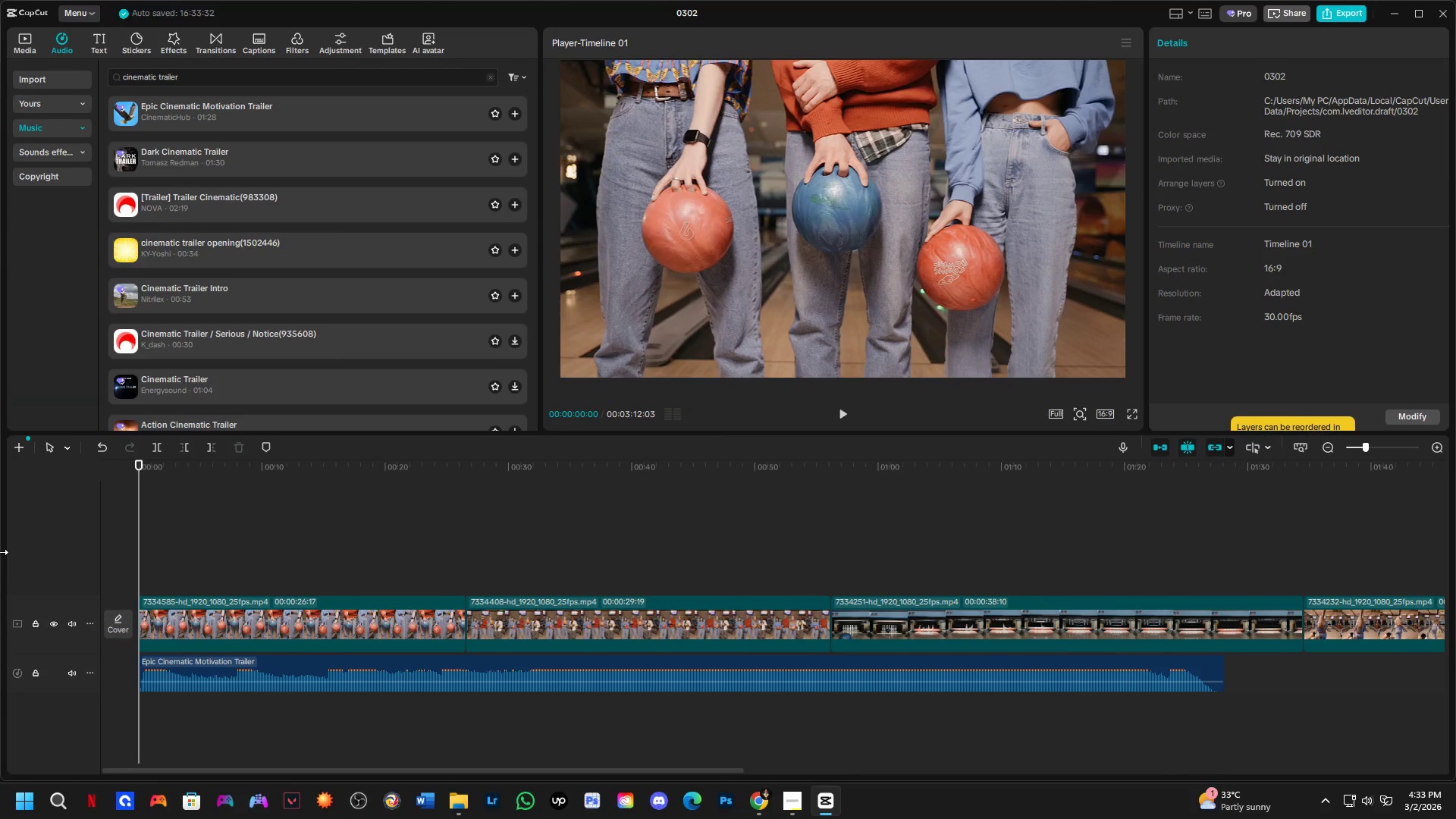 
key(Space)
 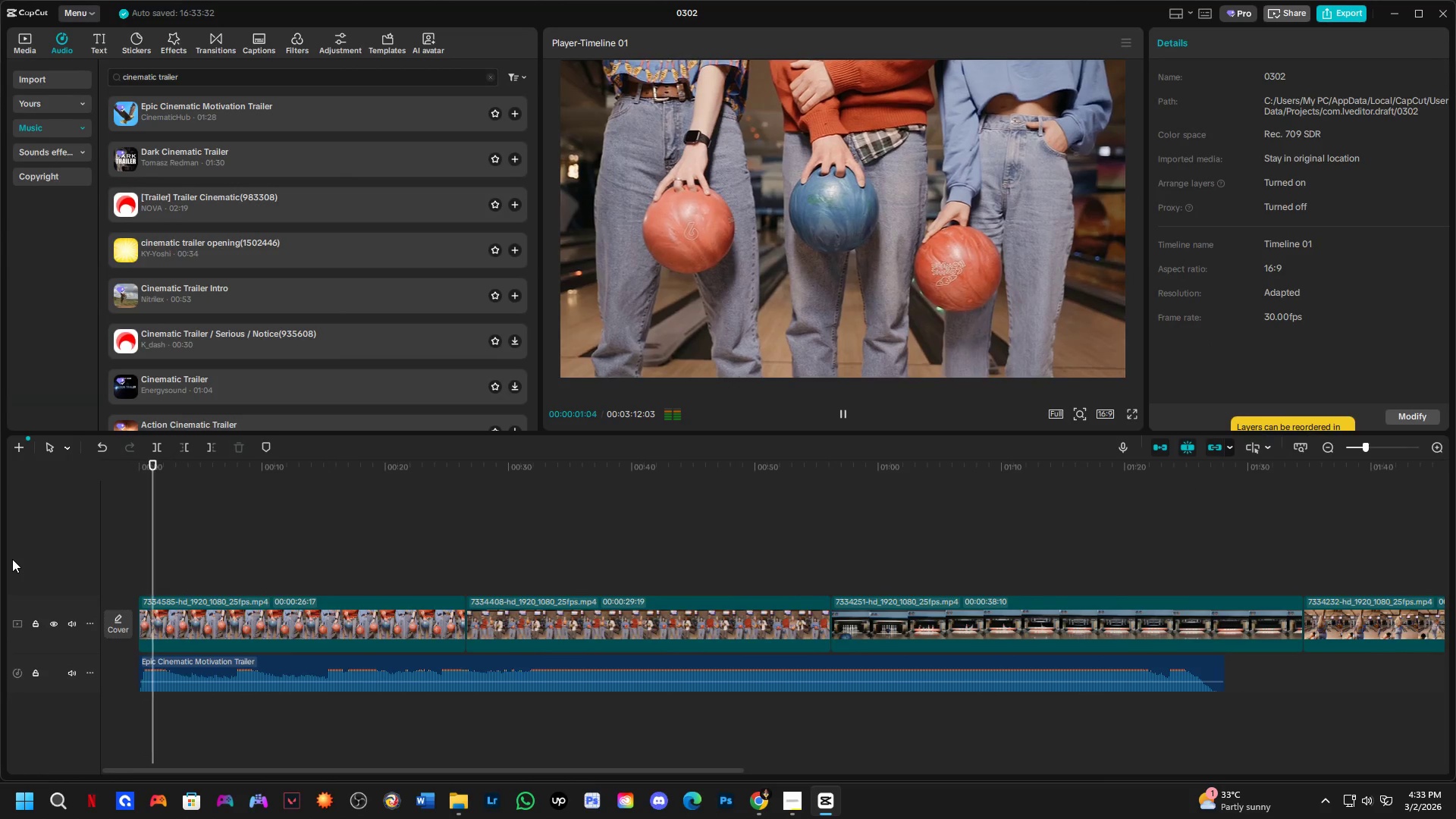 
key(Space)
 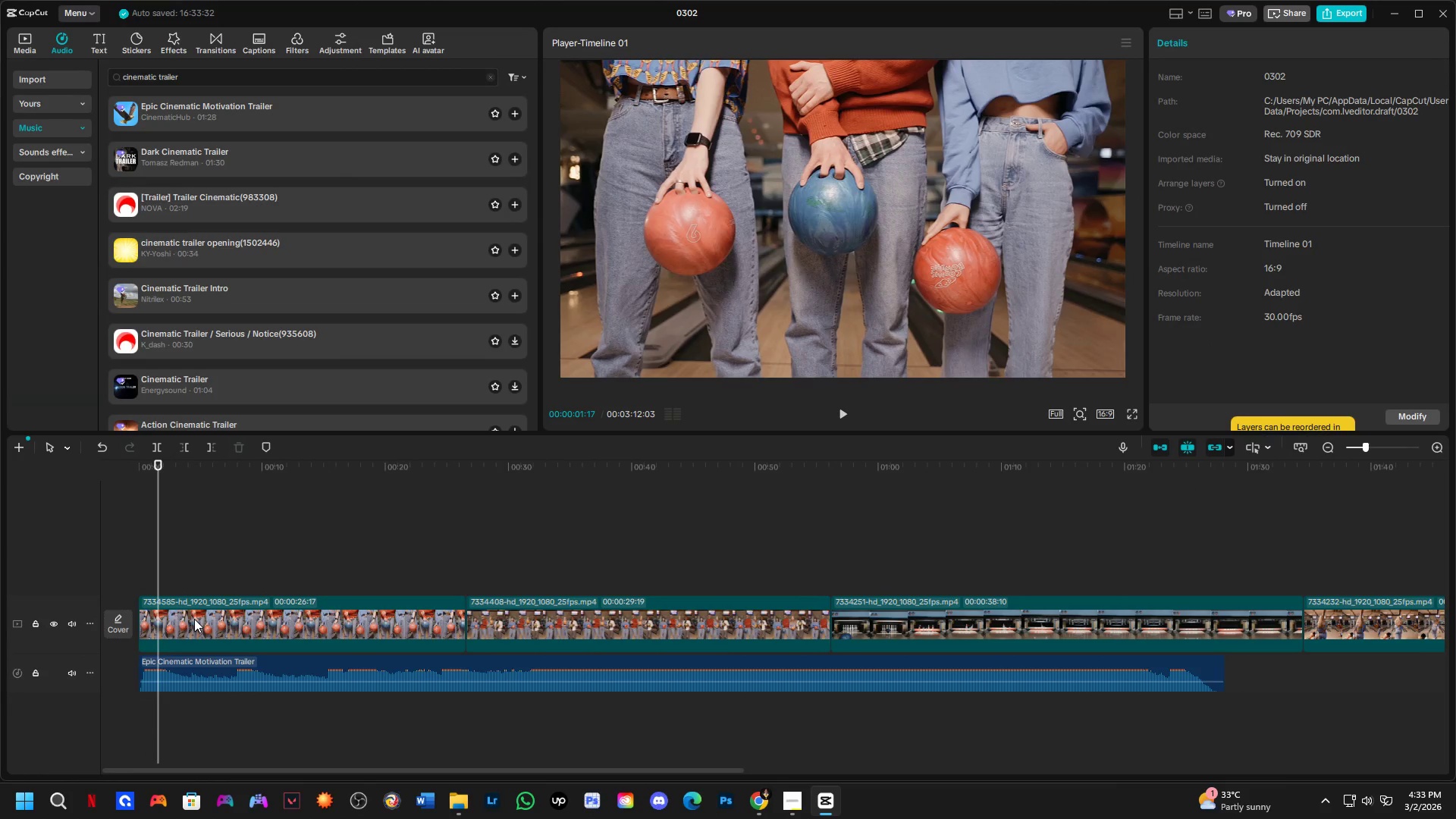 
left_click_drag(start_coordinate=[258, 550], to_coordinate=[1405, 613])
 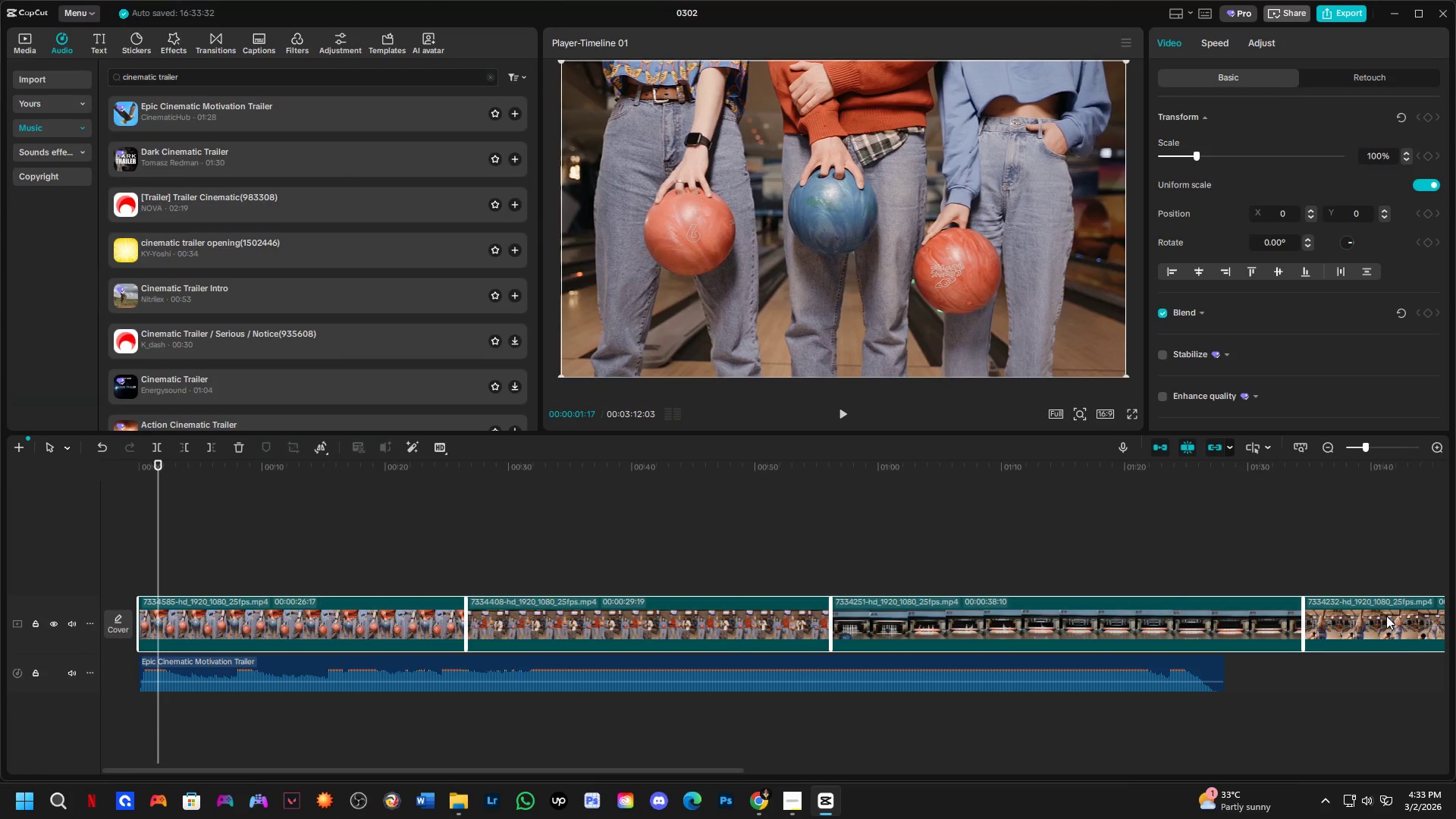 
hold_key(key=ControlLeft, duration=0.52)
scroll: coordinate [1134, 574], scroll_direction: down, amount: 7.0
 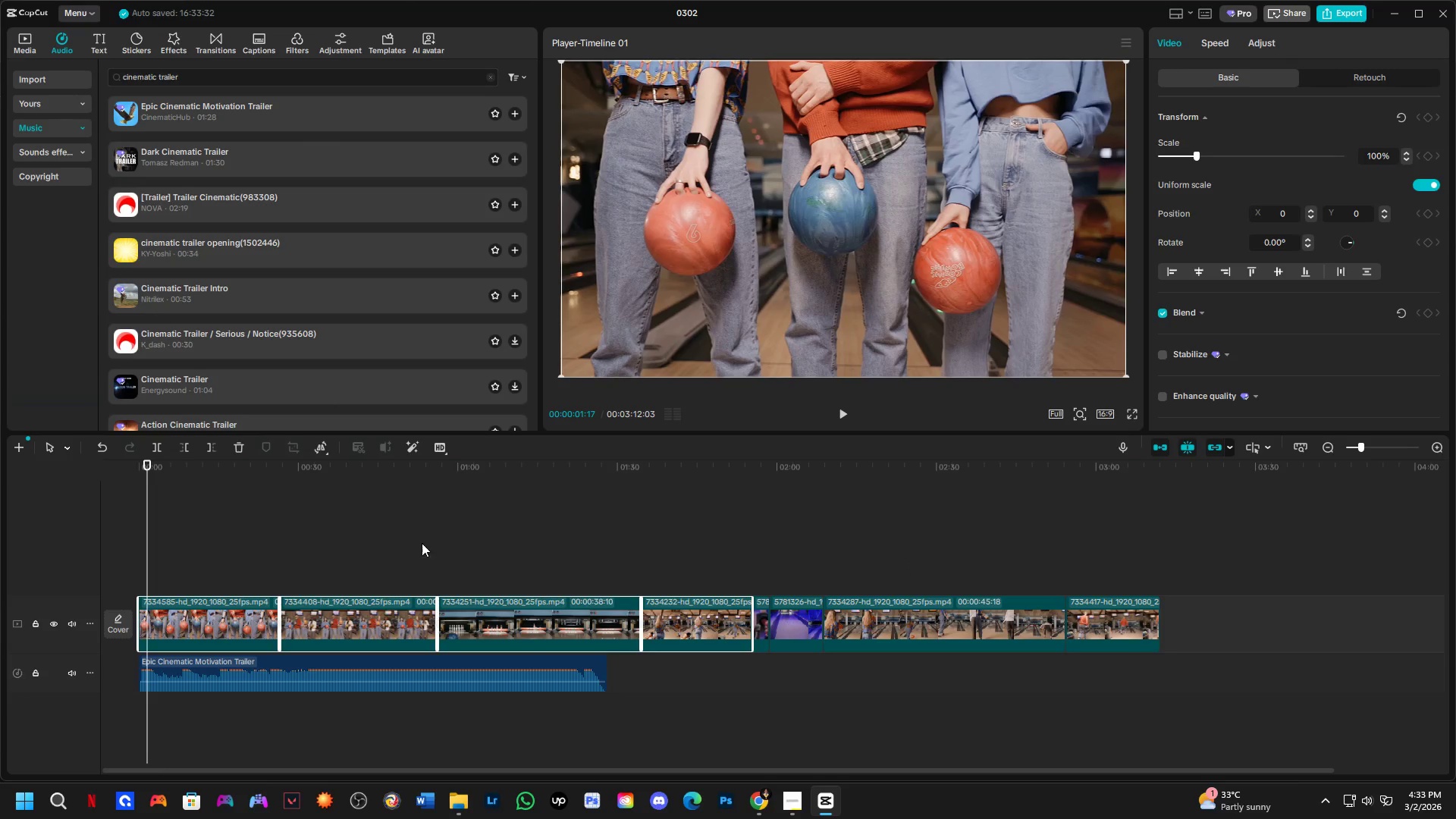 
left_click_drag(start_coordinate=[209, 555], to_coordinate=[1159, 626])
 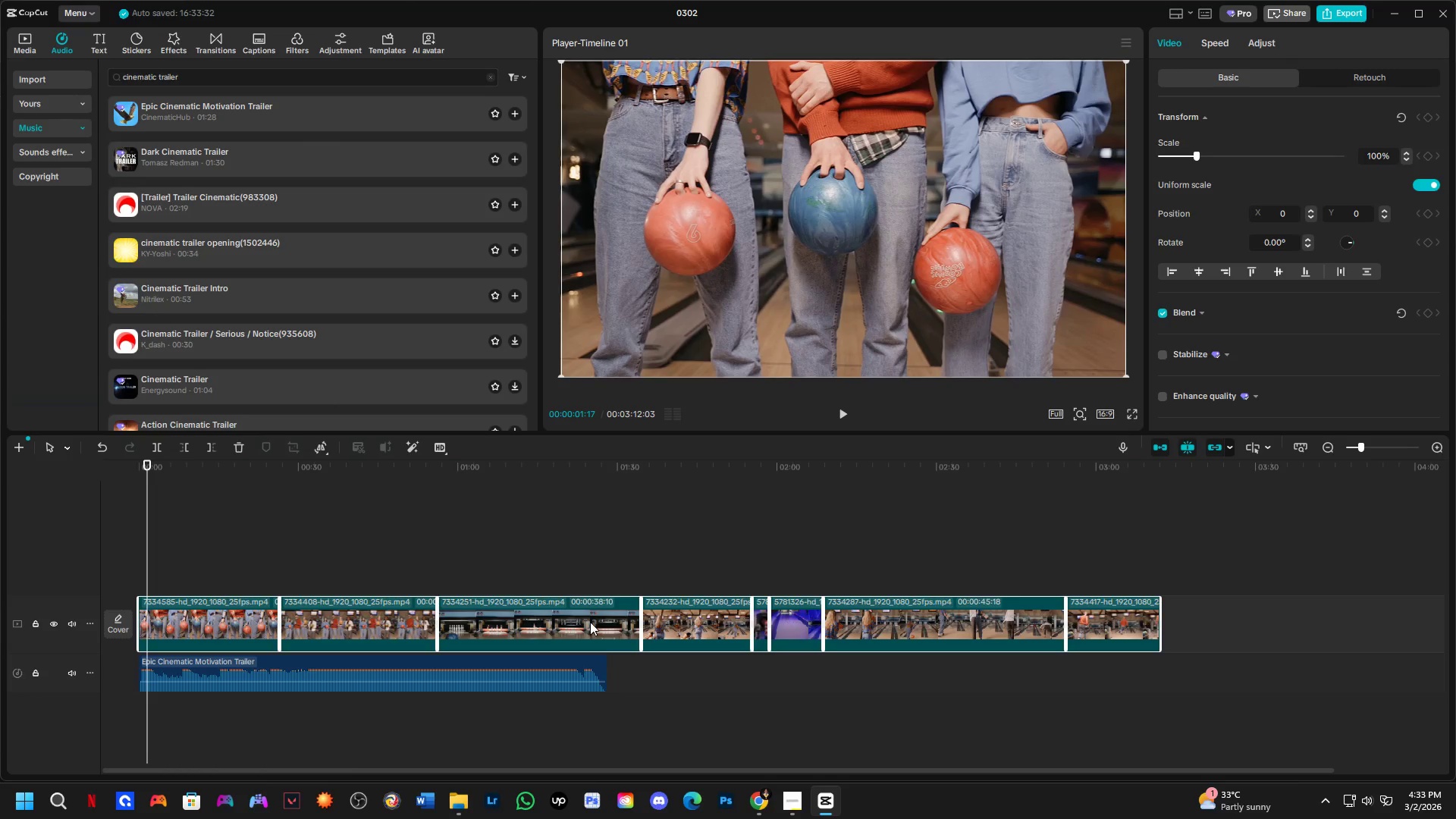 
left_click_drag(start_coordinate=[590, 622], to_coordinate=[870, 627])
 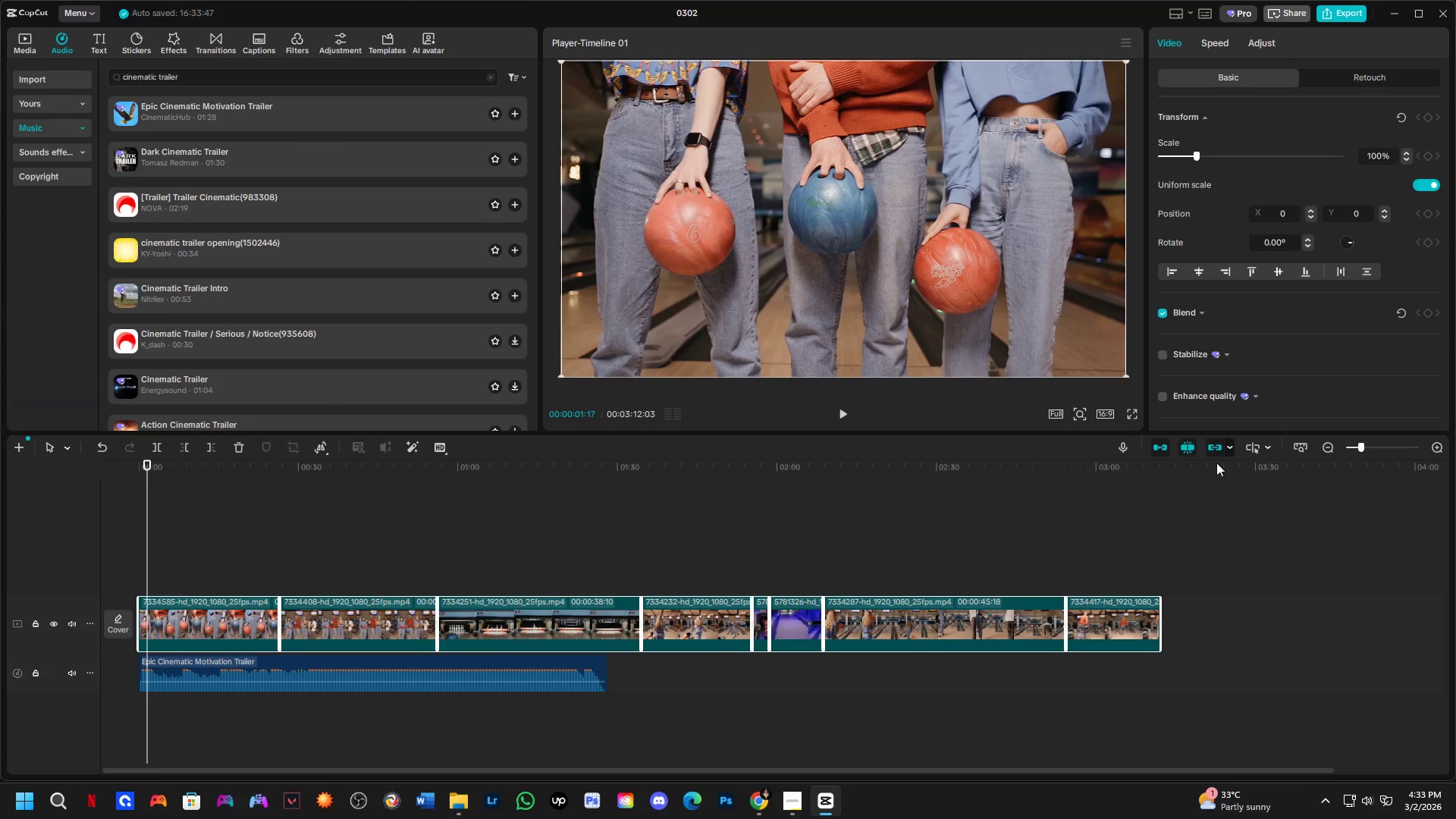 
left_click([1187, 442])
 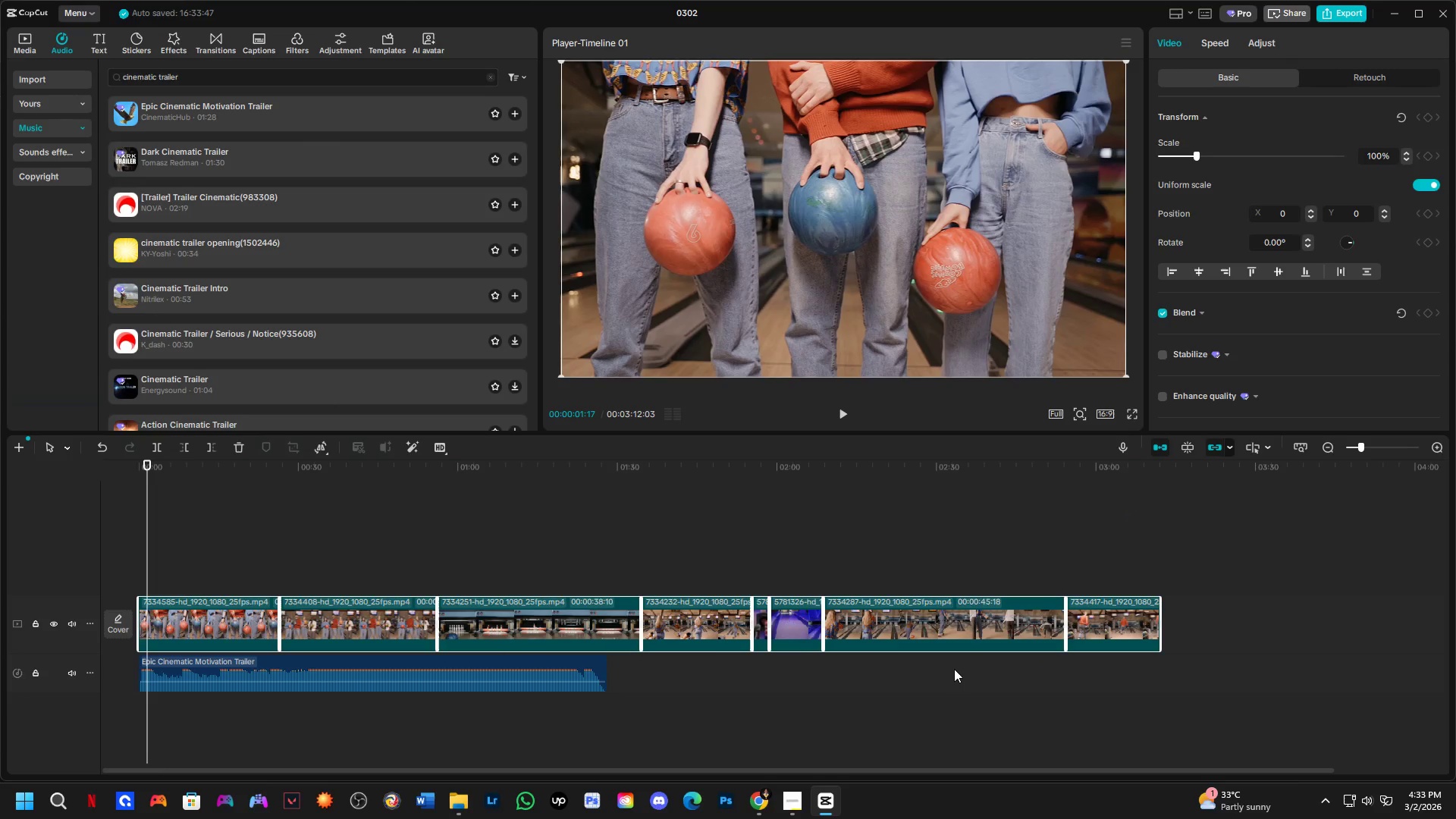 
left_click_drag(start_coordinate=[937, 635], to_coordinate=[1051, 634])
 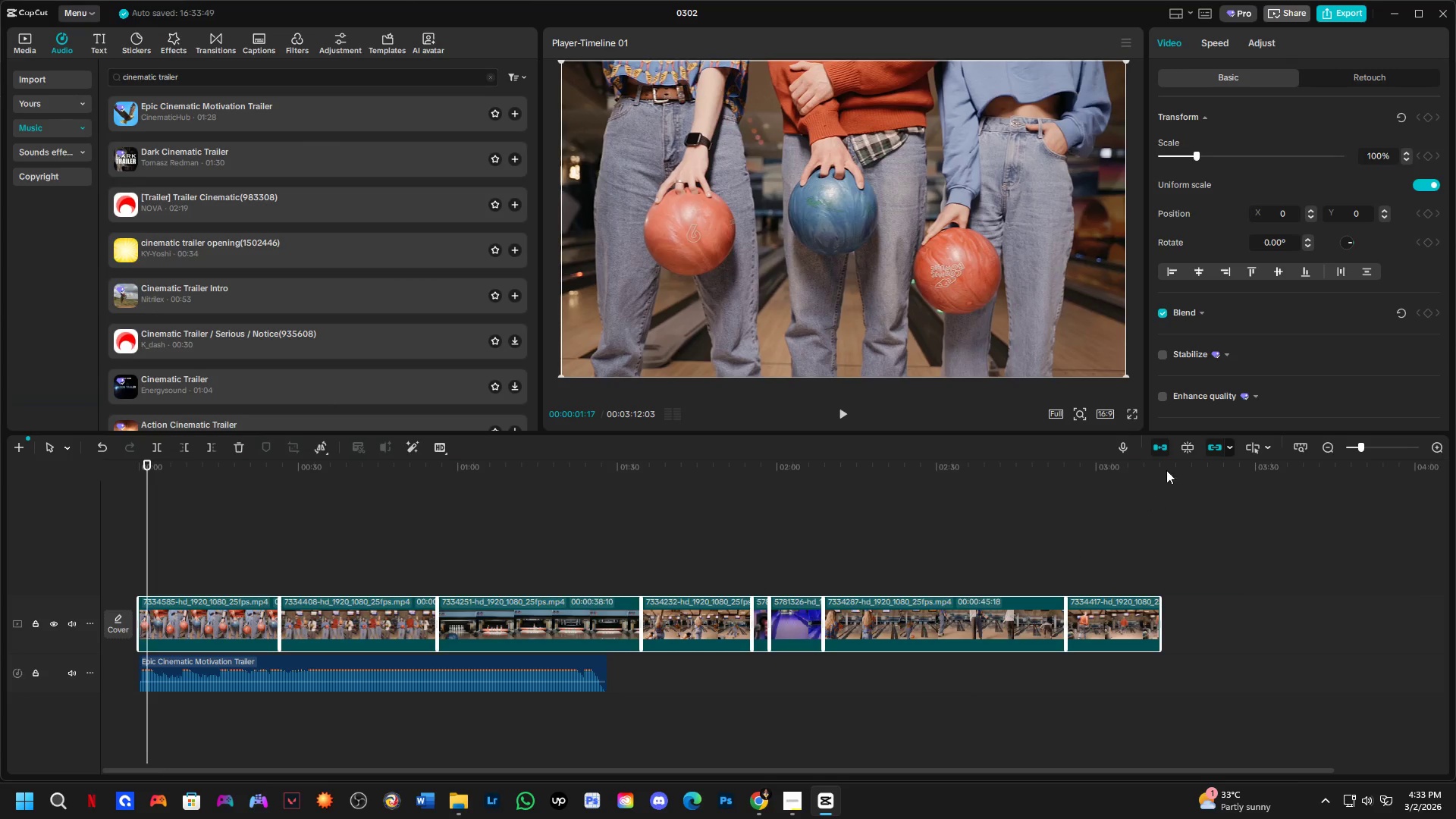 
left_click([1159, 448])
 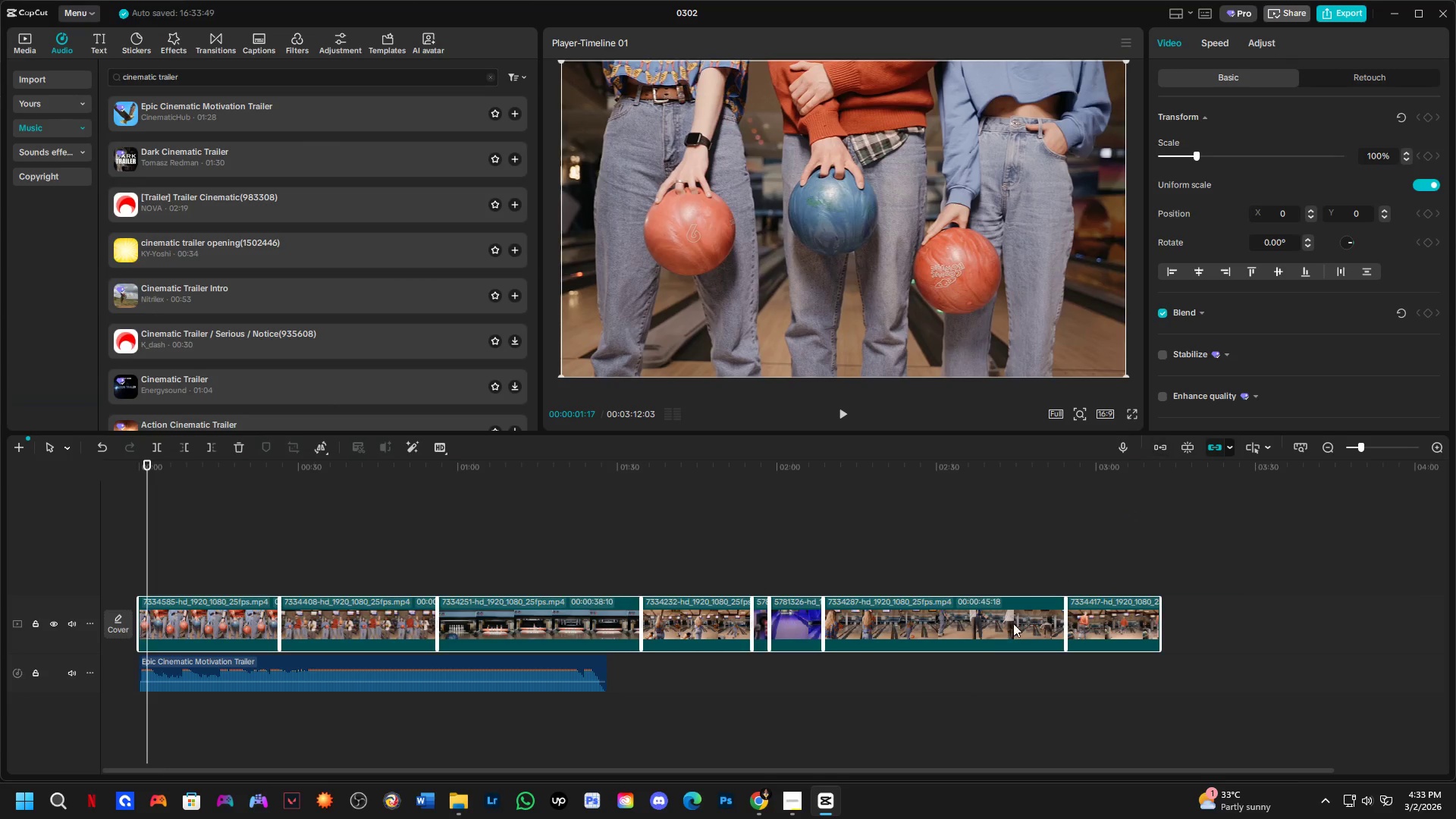 
left_click_drag(start_coordinate=[990, 644], to_coordinate=[1078, 635])
 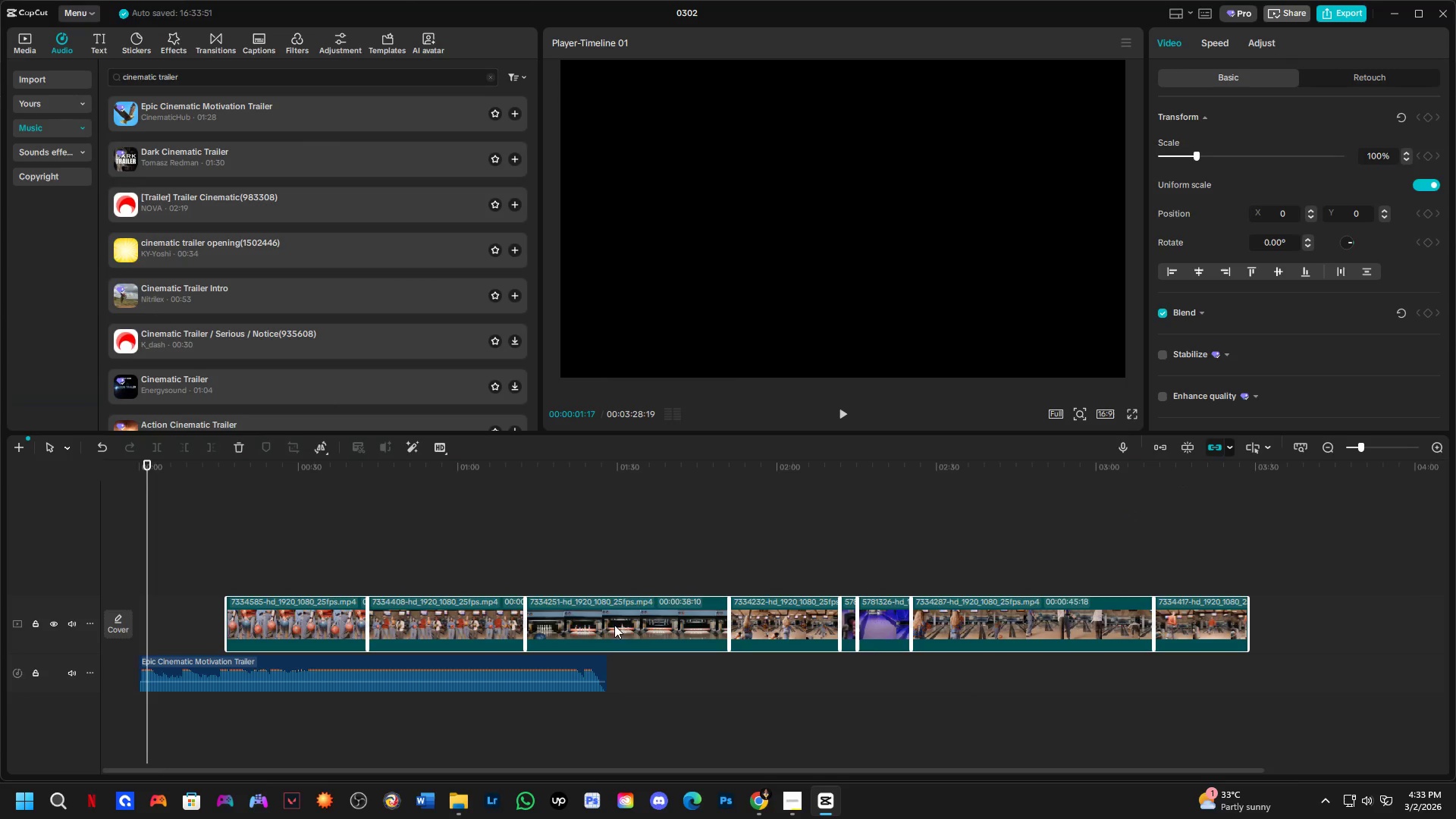 
left_click([318, 621])
 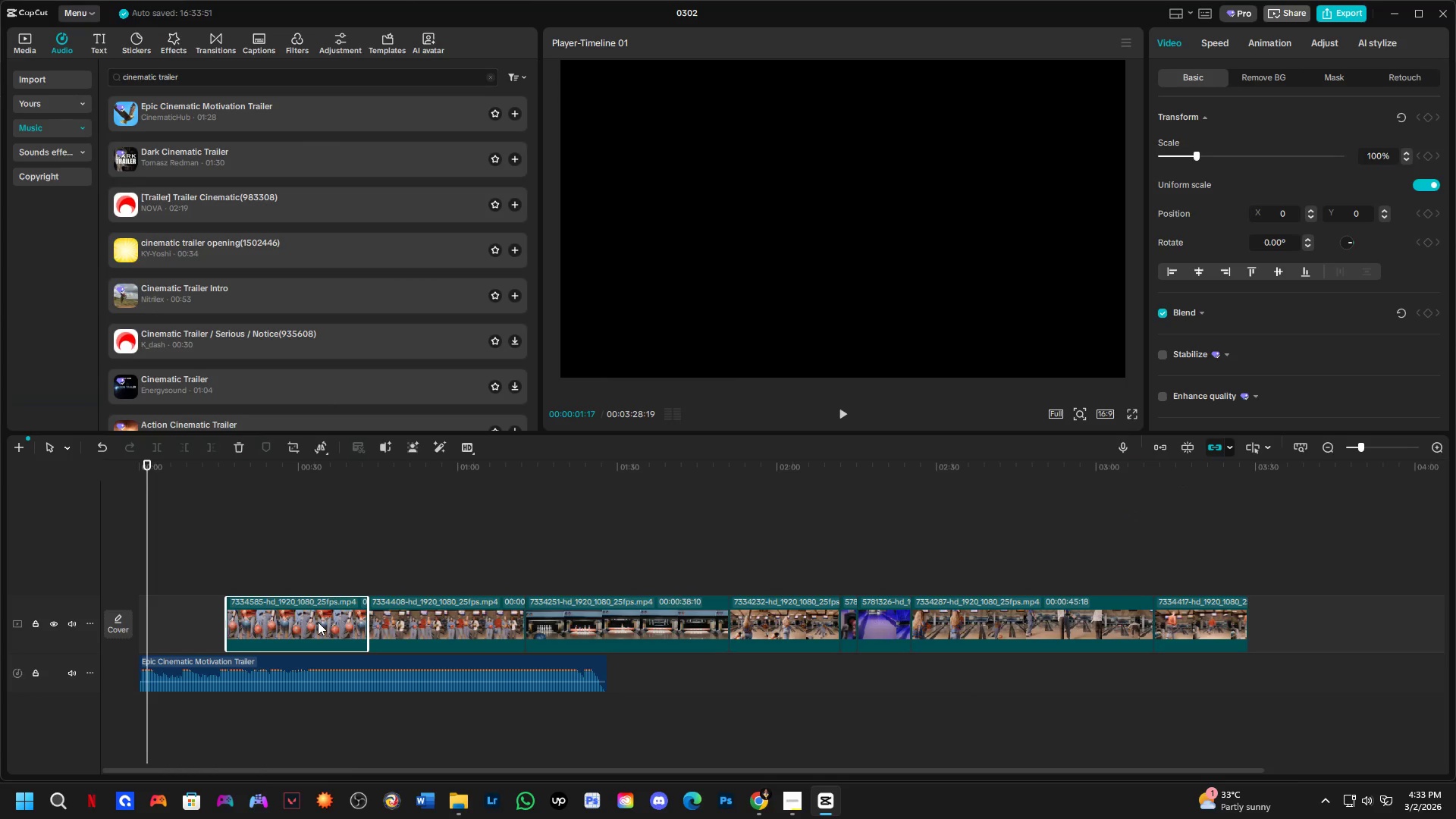 
left_click_drag(start_coordinate=[315, 622], to_coordinate=[300, 623])
 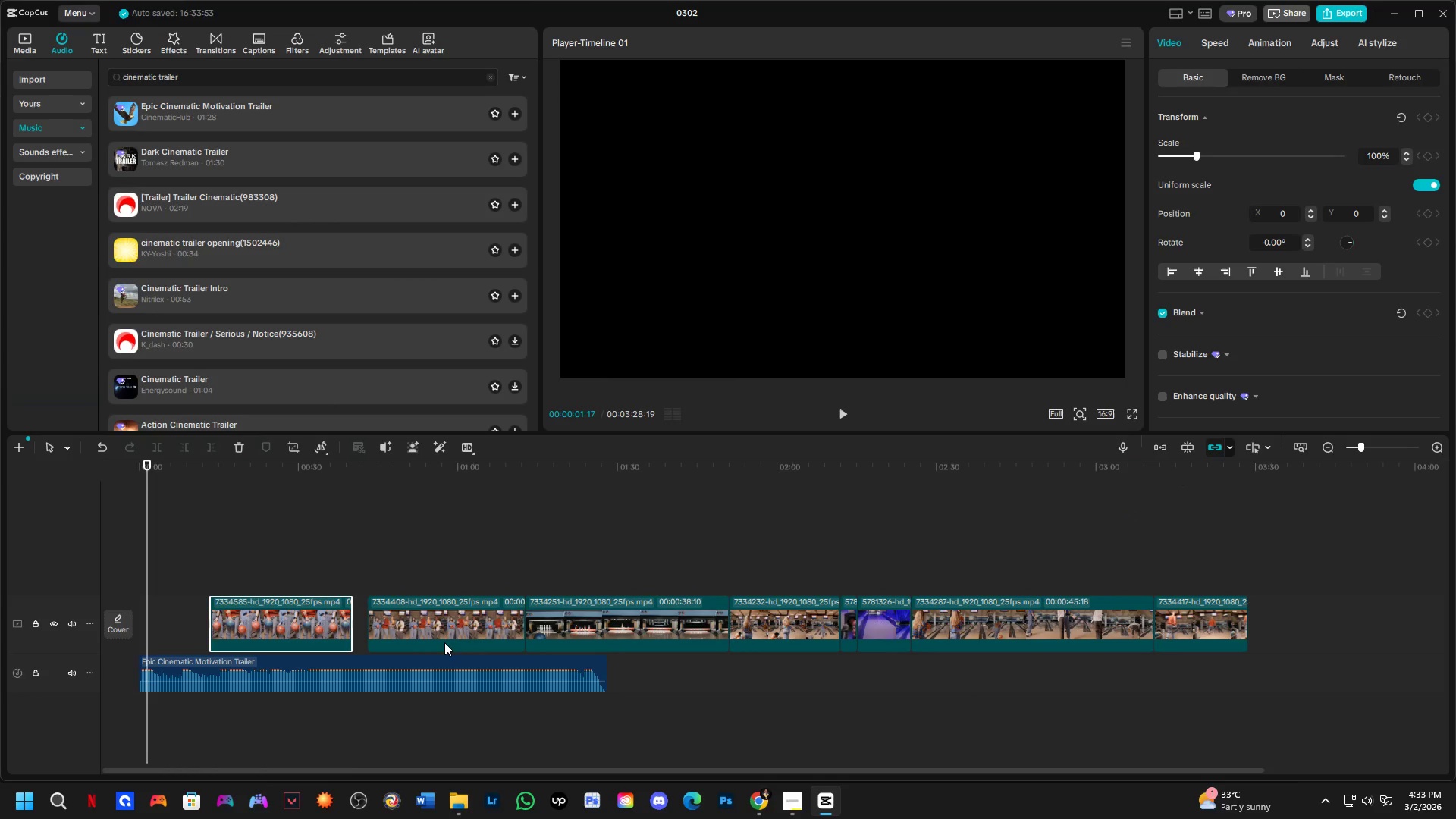 
left_click_drag(start_coordinate=[445, 642], to_coordinate=[434, 642])
 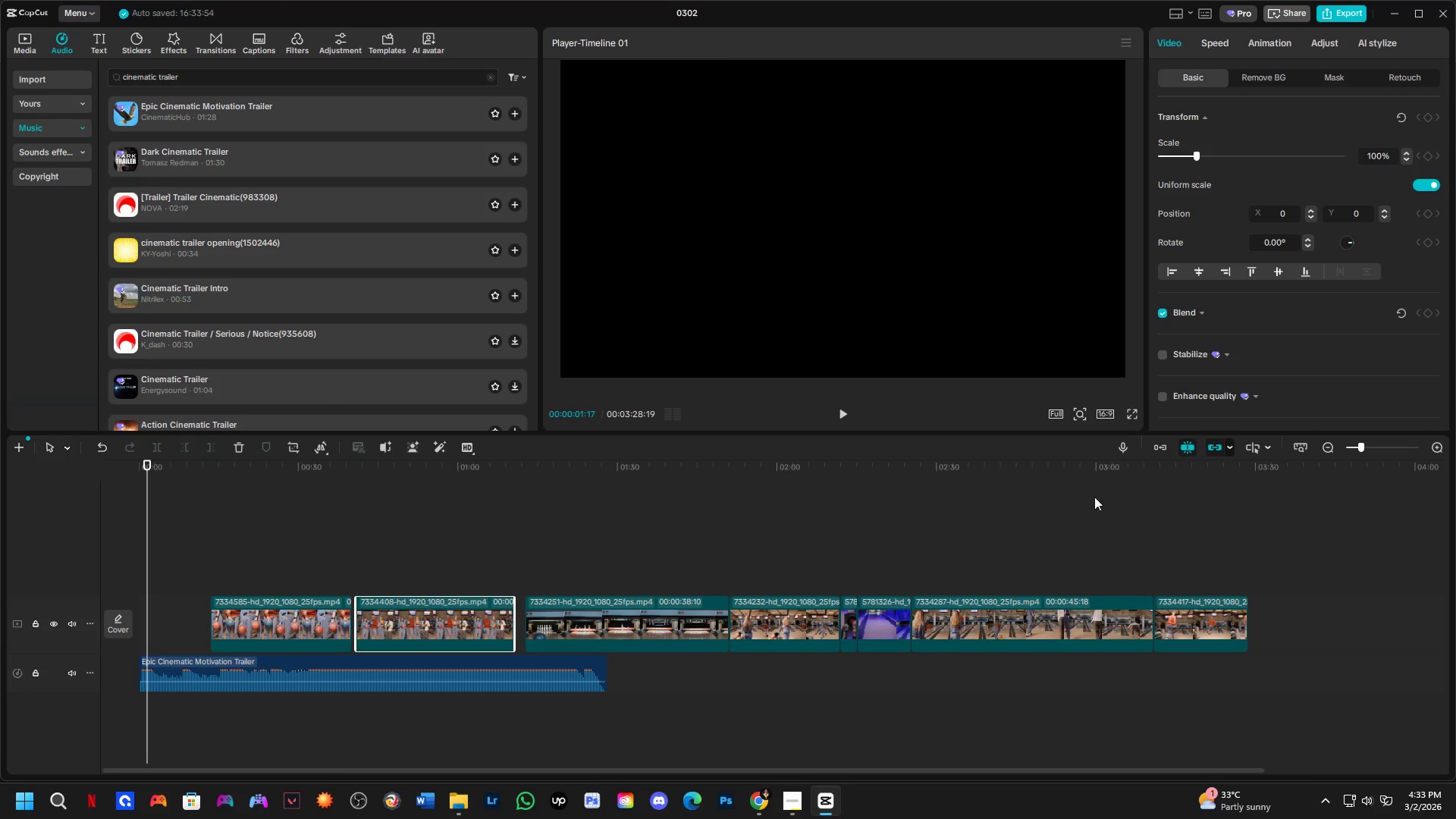 
left_click([1163, 448])
 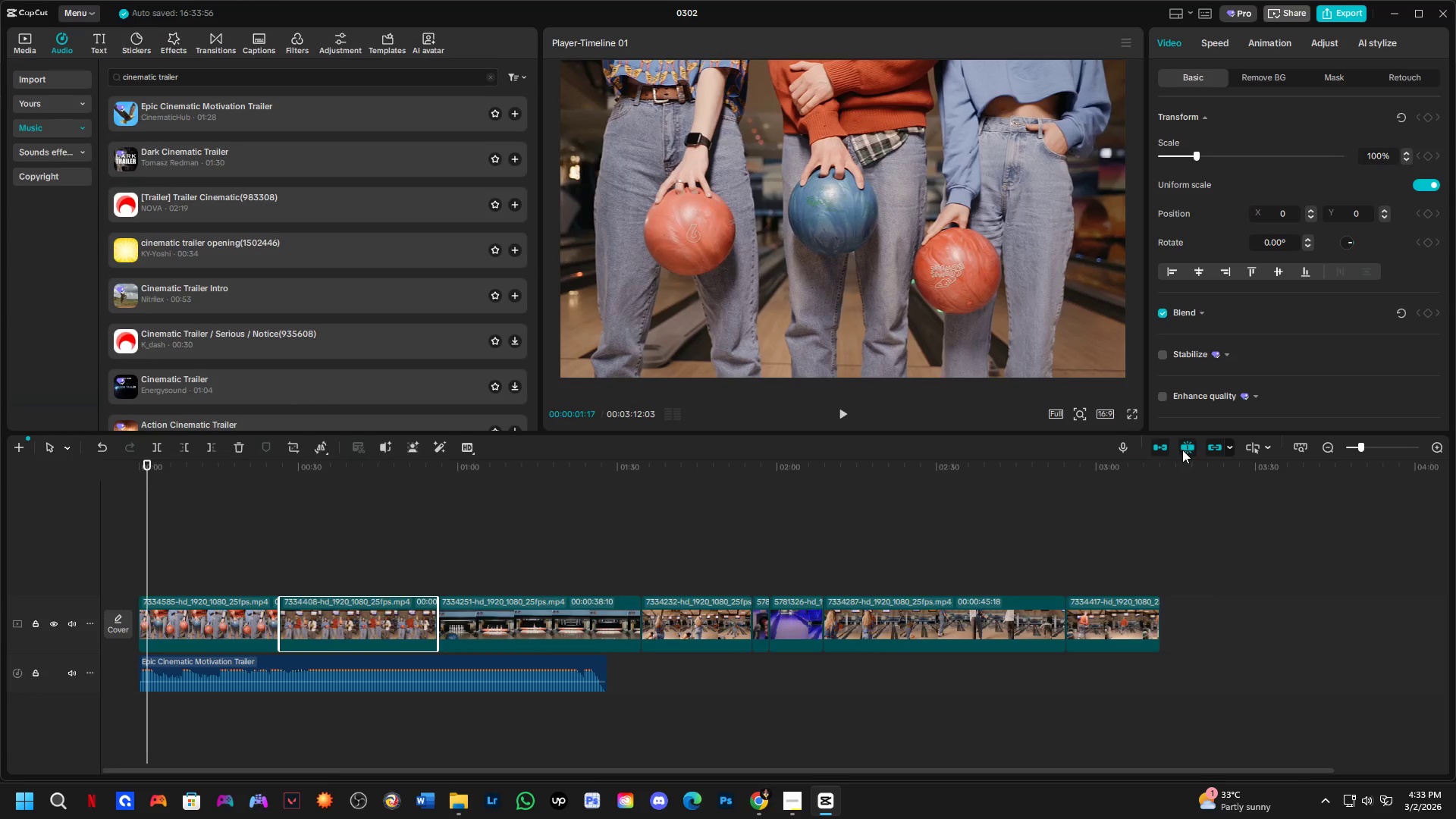 
left_click([1185, 448])
 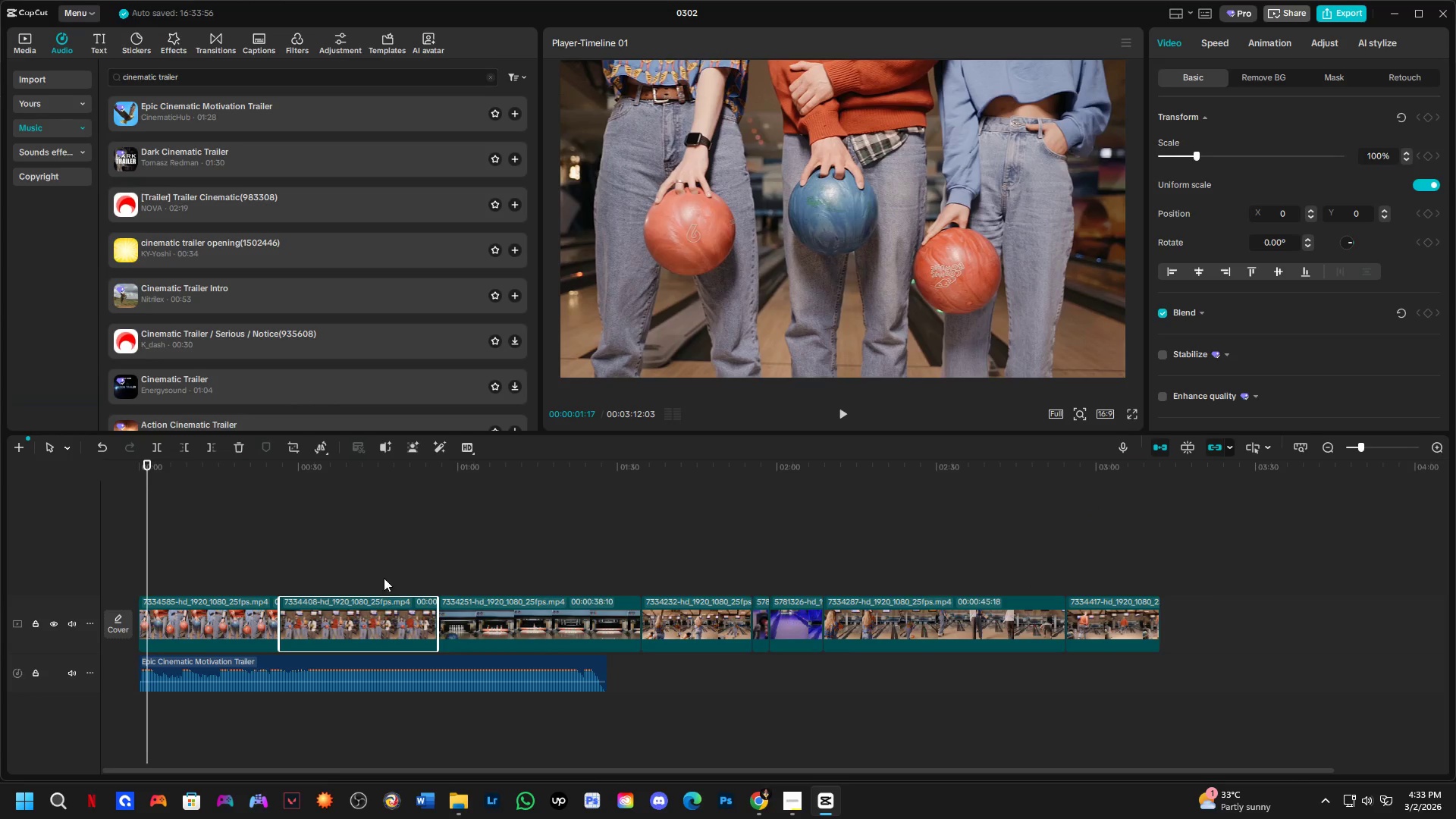 
left_click_drag(start_coordinate=[262, 565], to_coordinate=[1097, 607])
 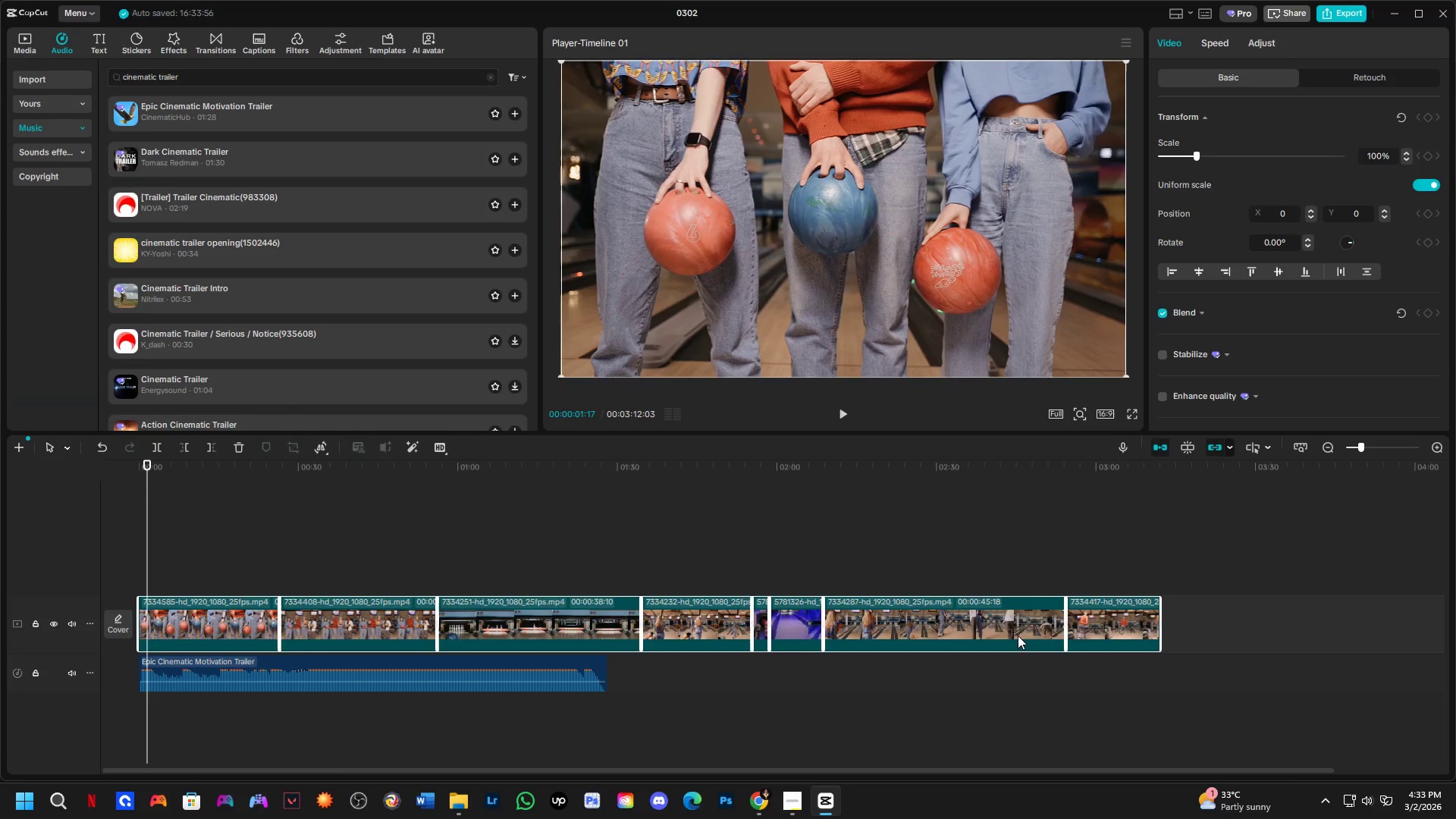 
left_click_drag(start_coordinate=[1006, 632], to_coordinate=[1082, 629])
 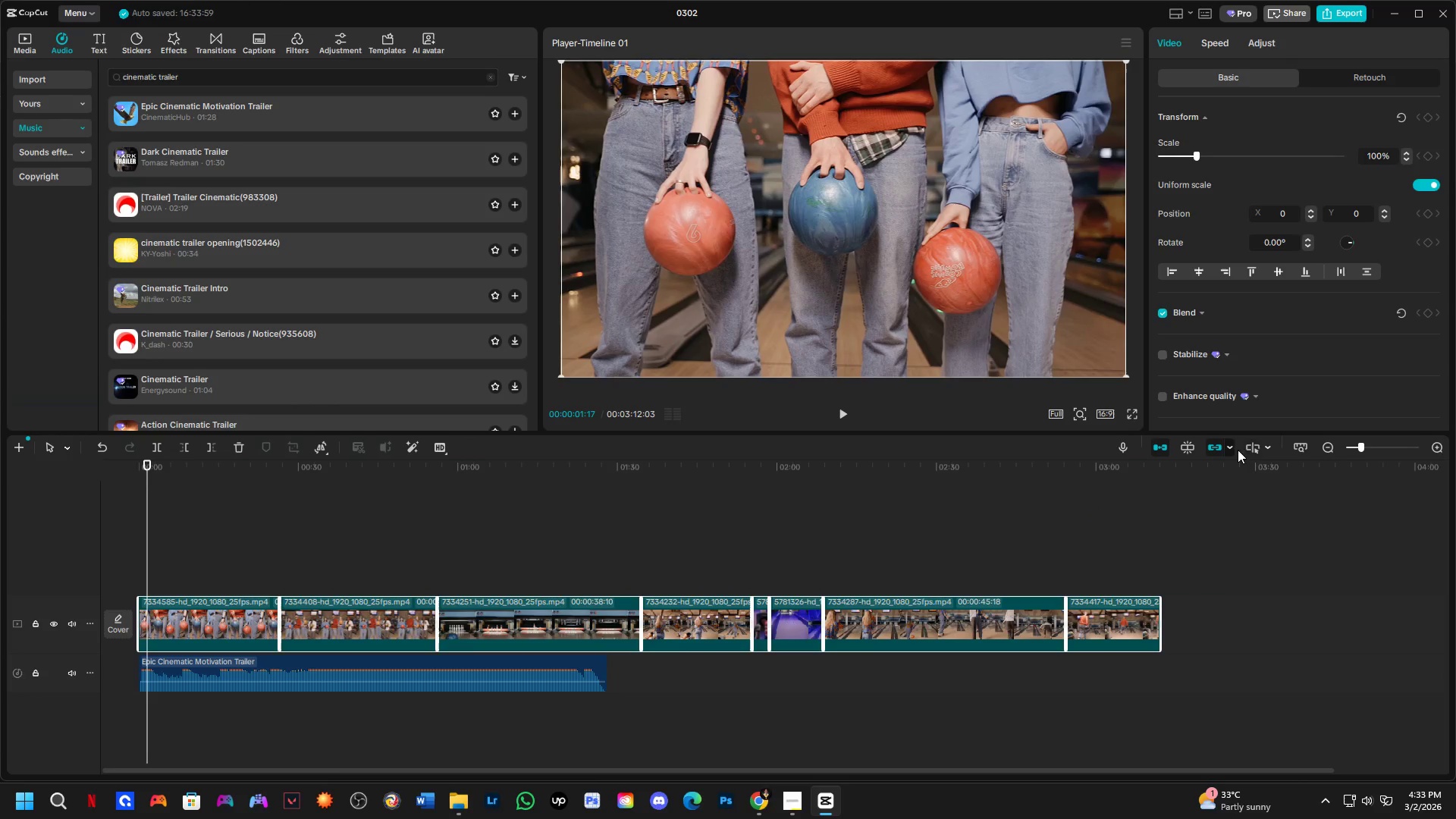 
left_click([1218, 444])
 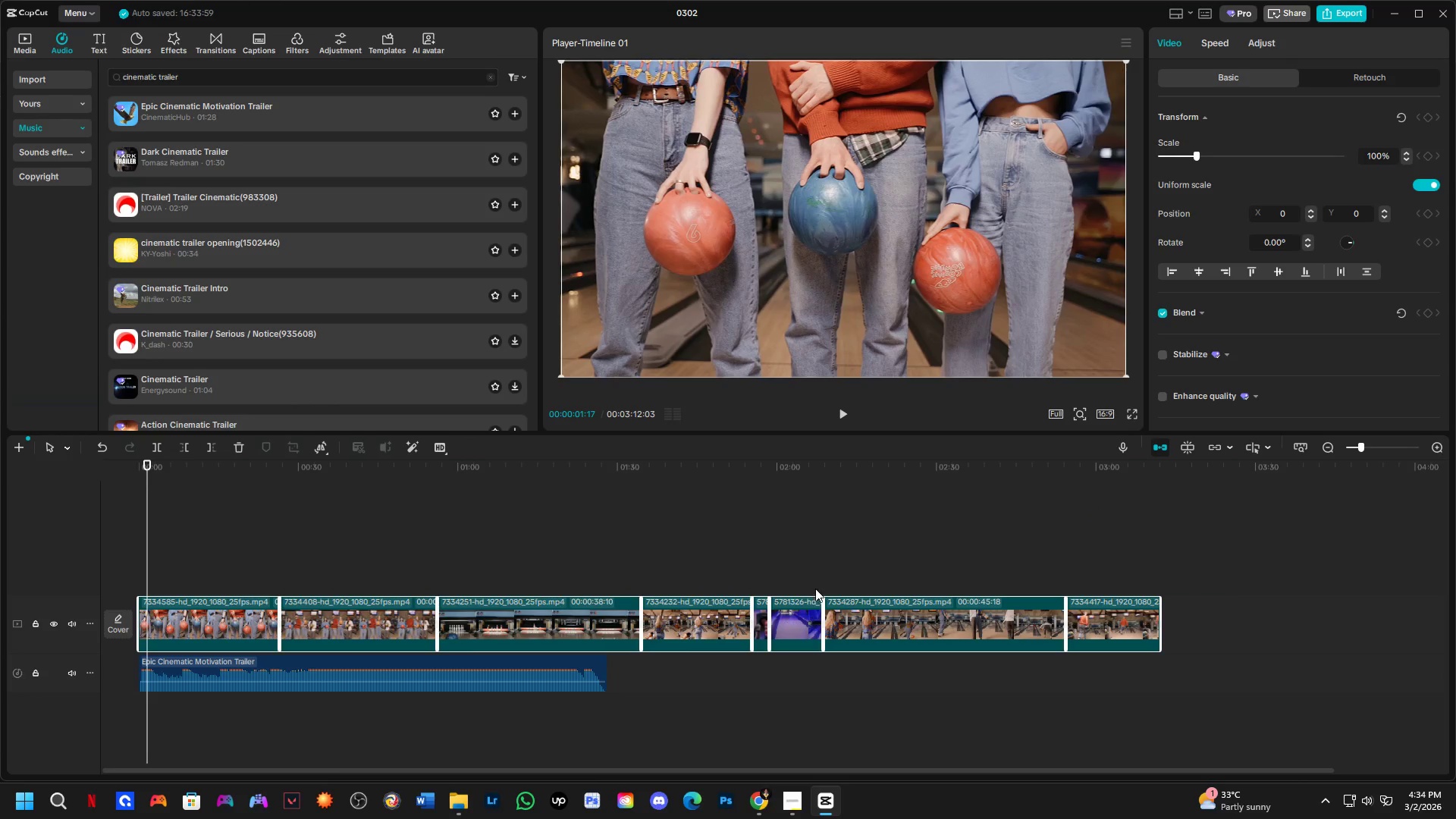 
left_click_drag(start_coordinate=[803, 617], to_coordinate=[925, 621])
 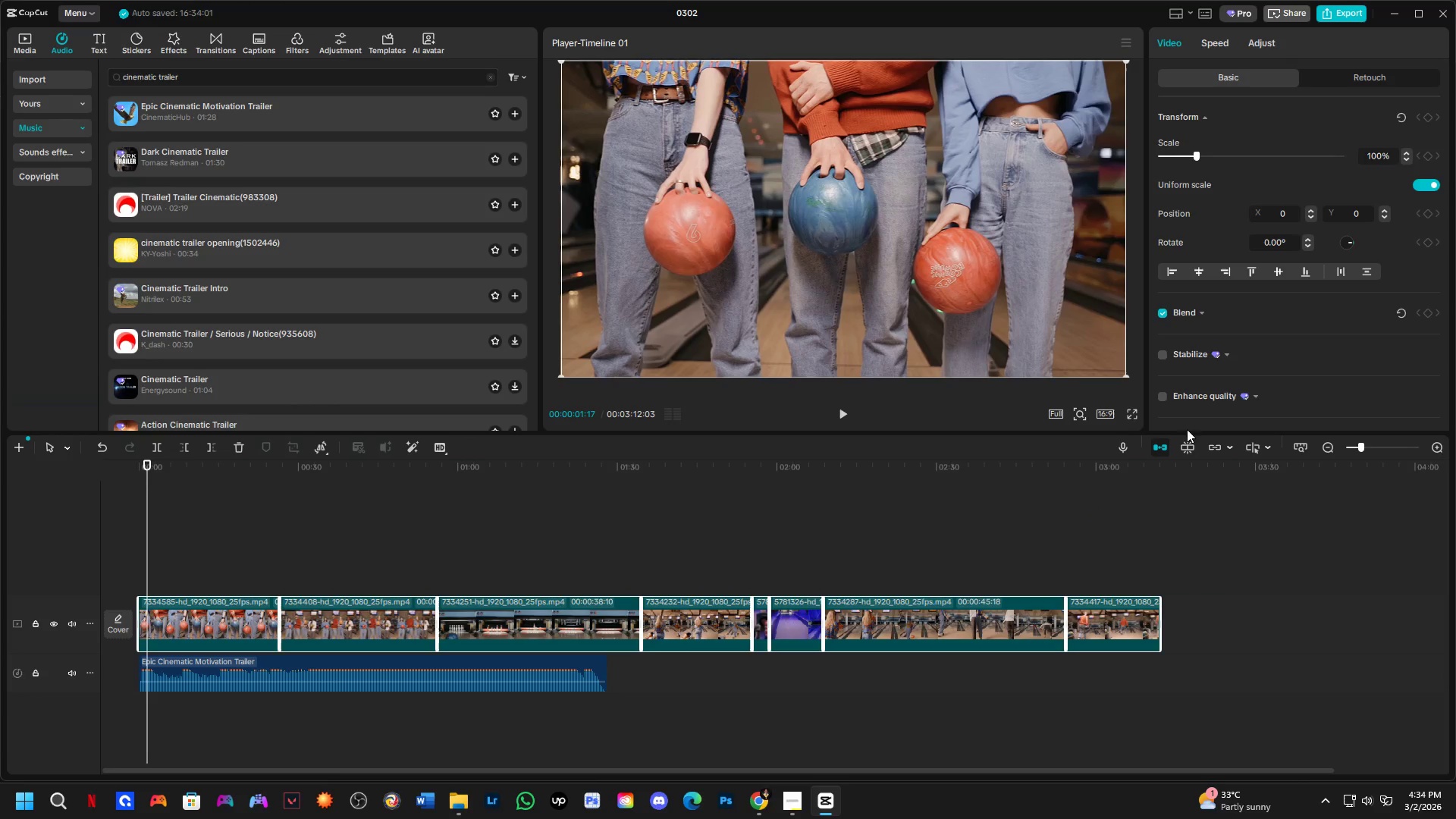 
left_click([1185, 448])
 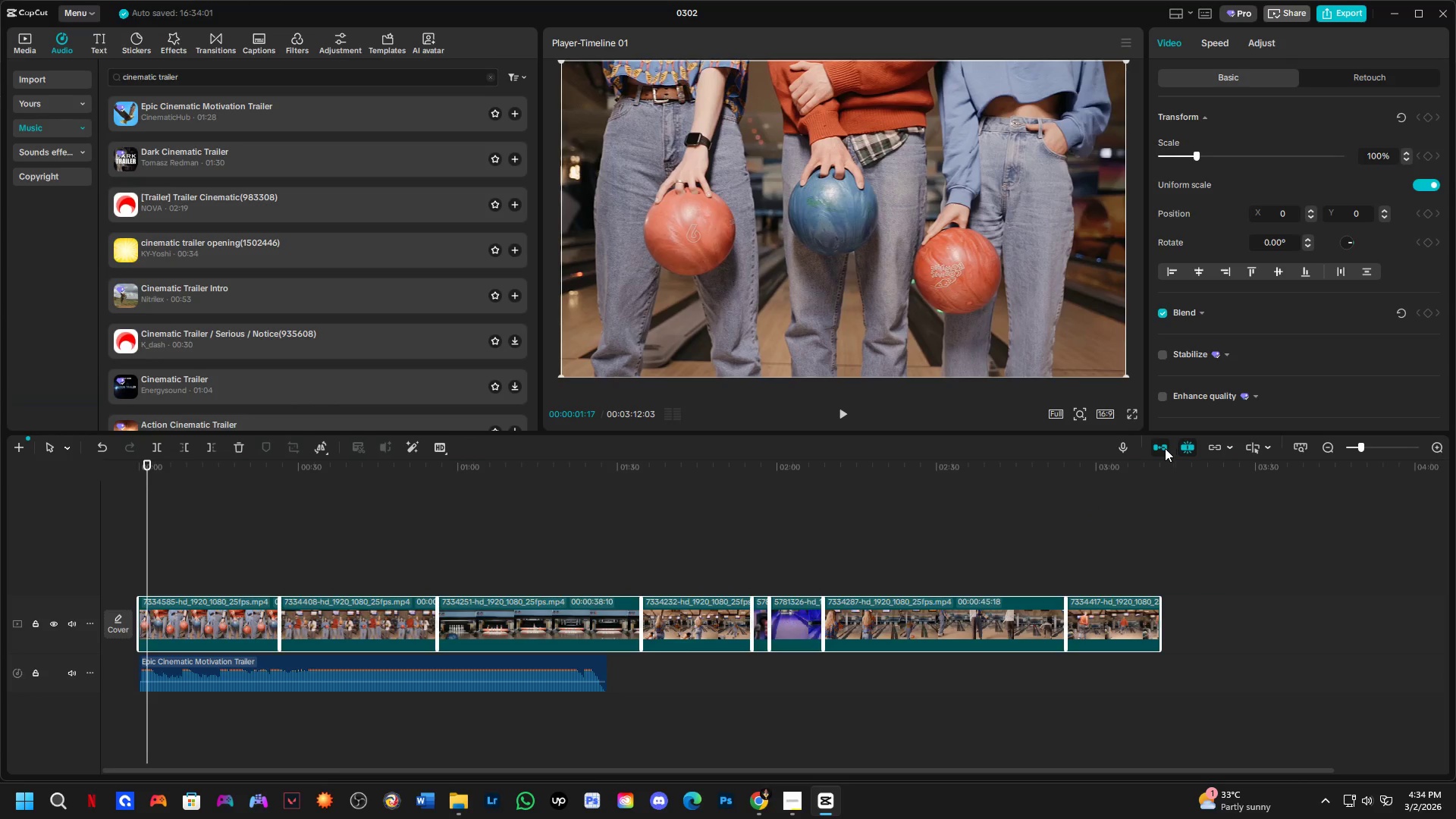 
left_click([1159, 449])
 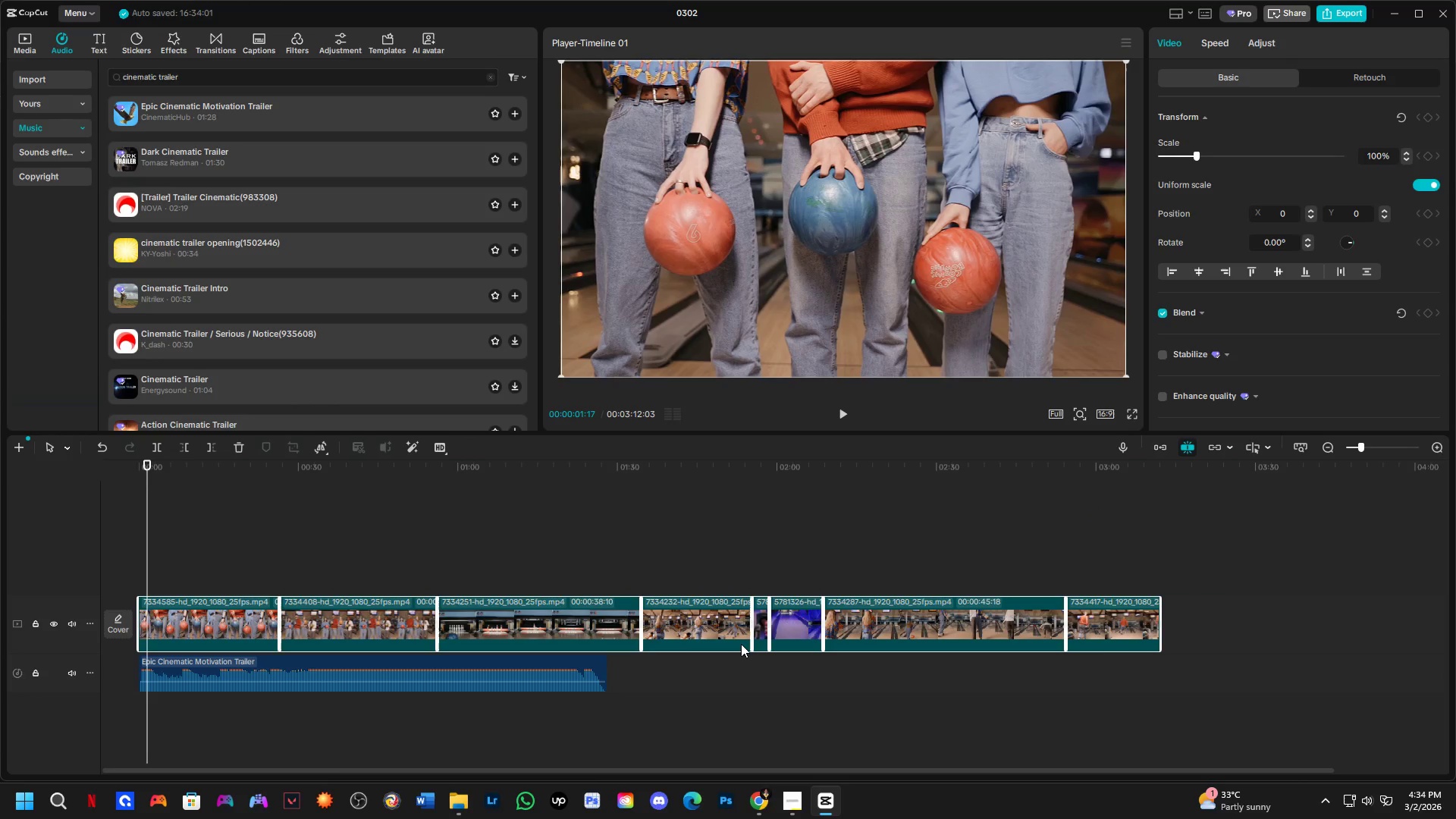 
left_click_drag(start_coordinate=[739, 632], to_coordinate=[877, 622])
 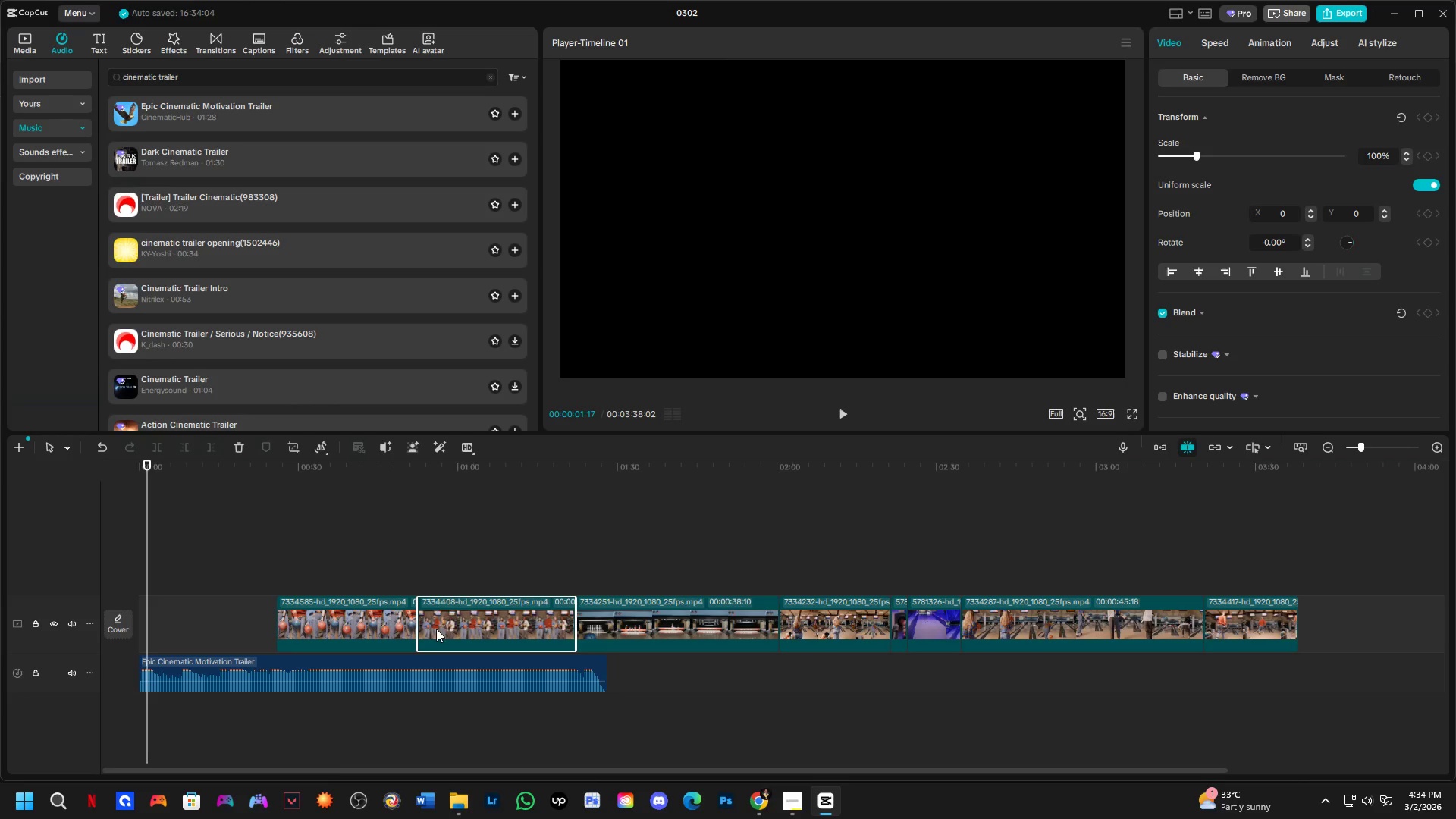 
left_click_drag(start_coordinate=[372, 621], to_coordinate=[359, 621])
 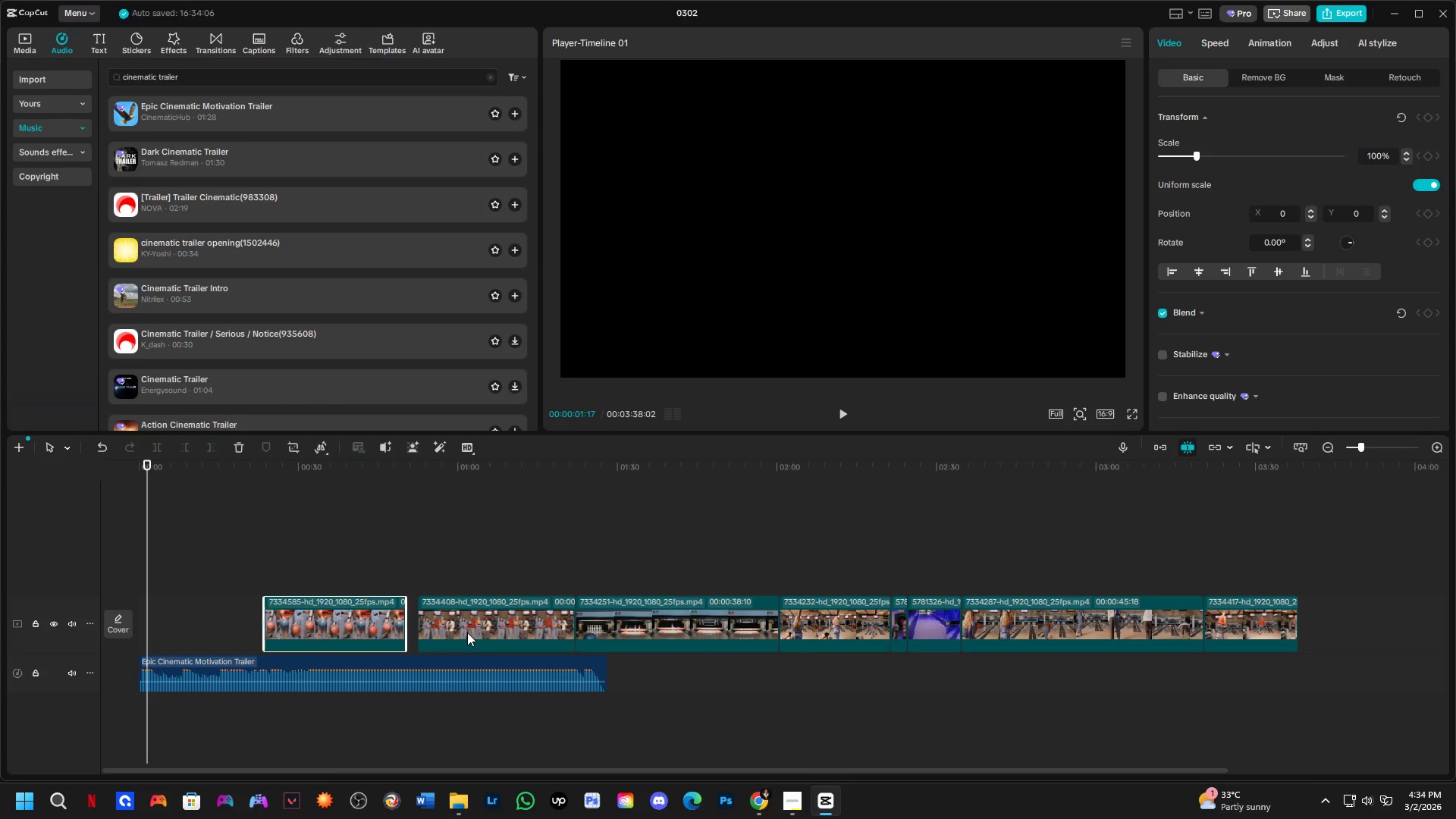 
left_click_drag(start_coordinate=[467, 632], to_coordinate=[463, 632])
 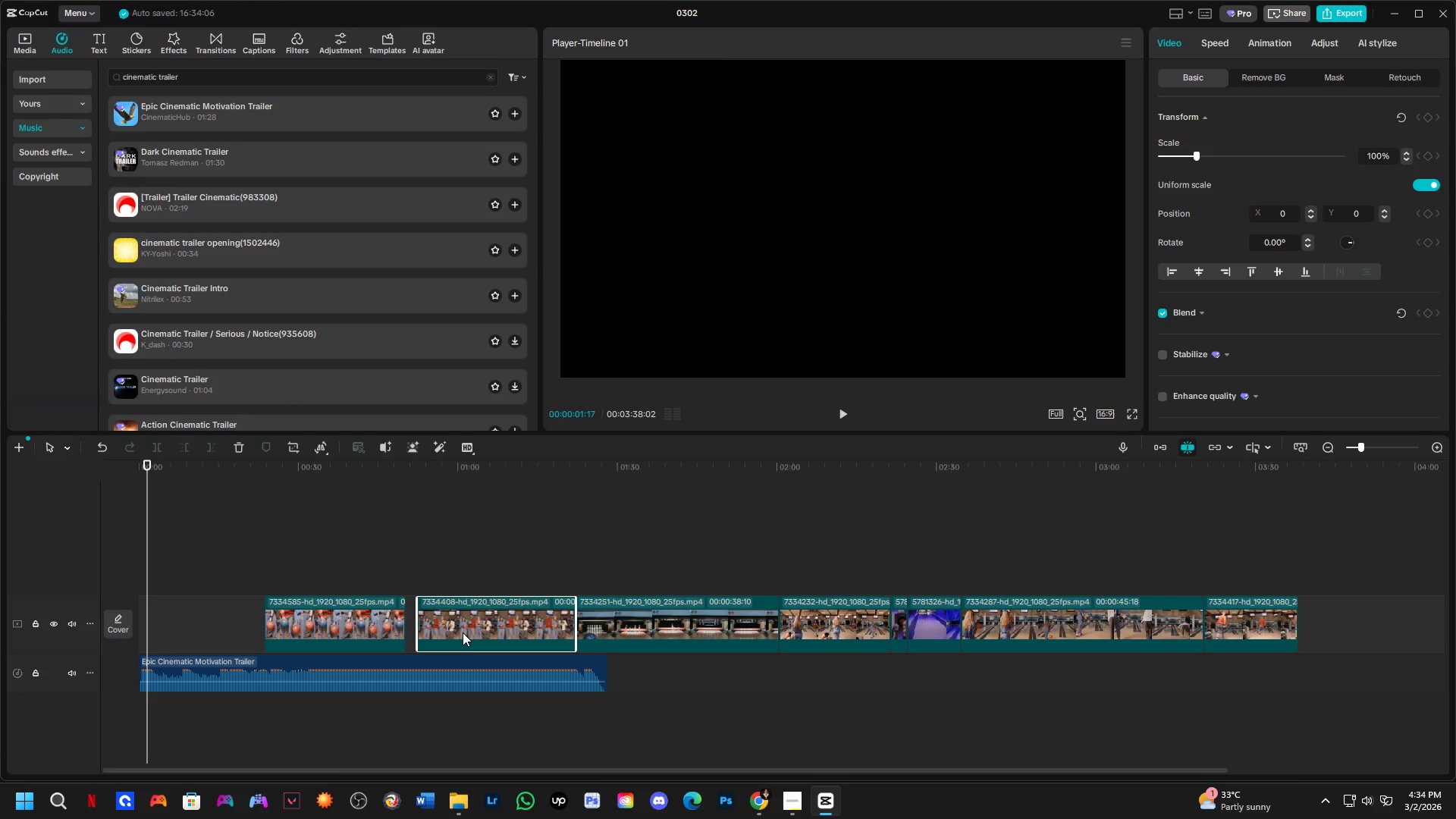 
left_click([462, 632])
 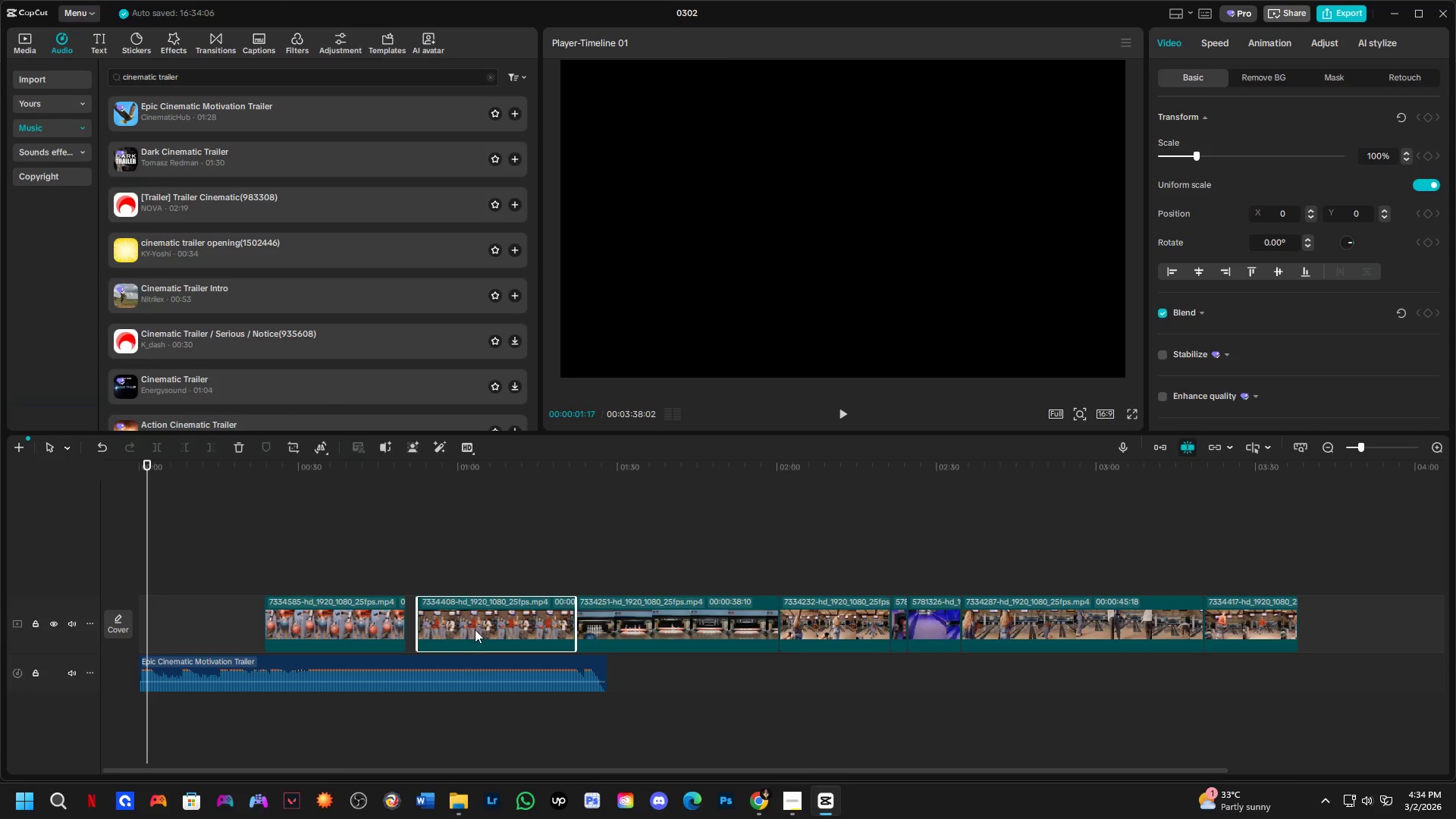 
left_click_drag(start_coordinate=[478, 628], to_coordinate=[466, 628])
 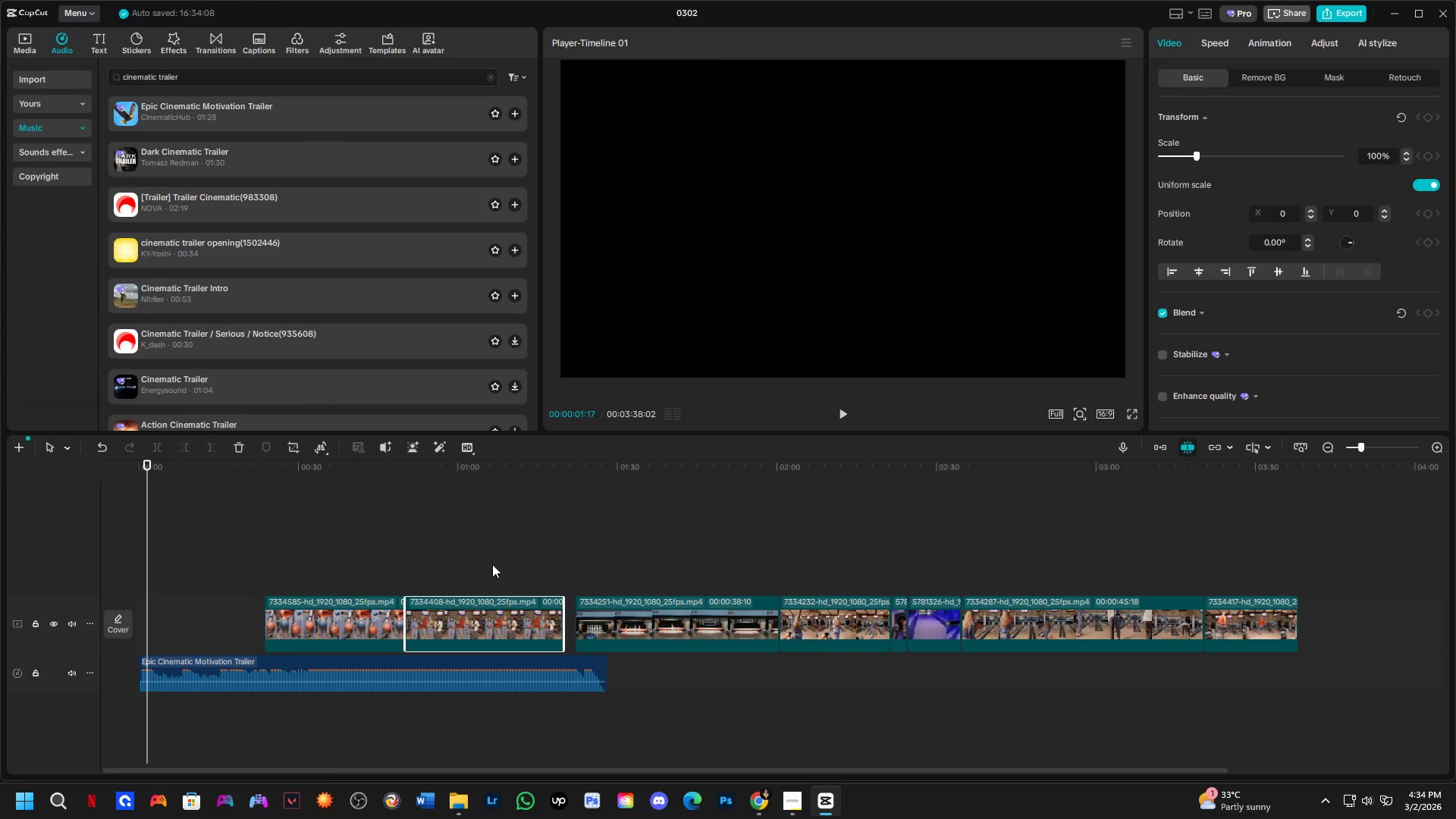 
left_click([492, 564])
 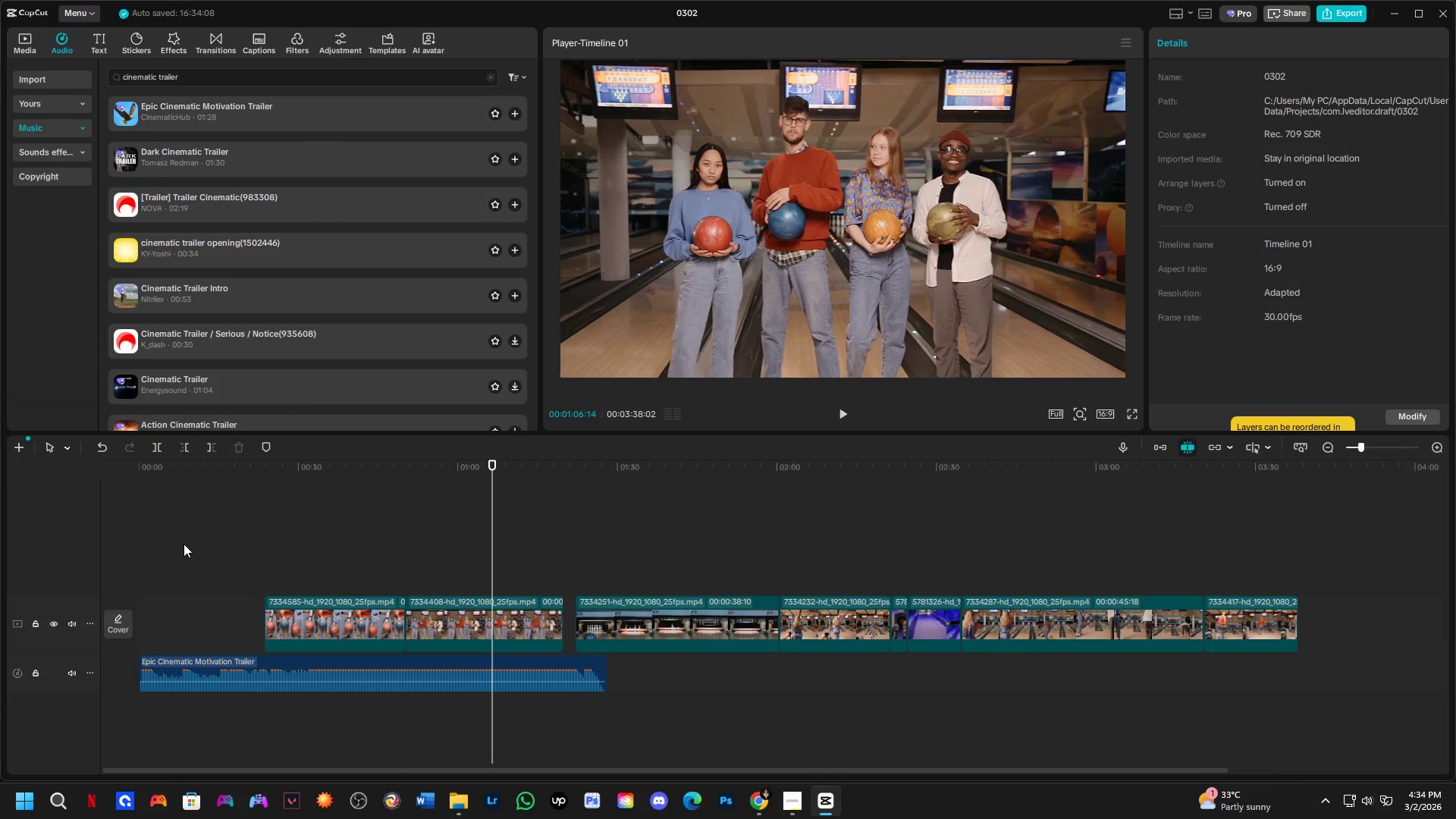 
left_click_drag(start_coordinate=[184, 544], to_coordinate=[184, 538])
 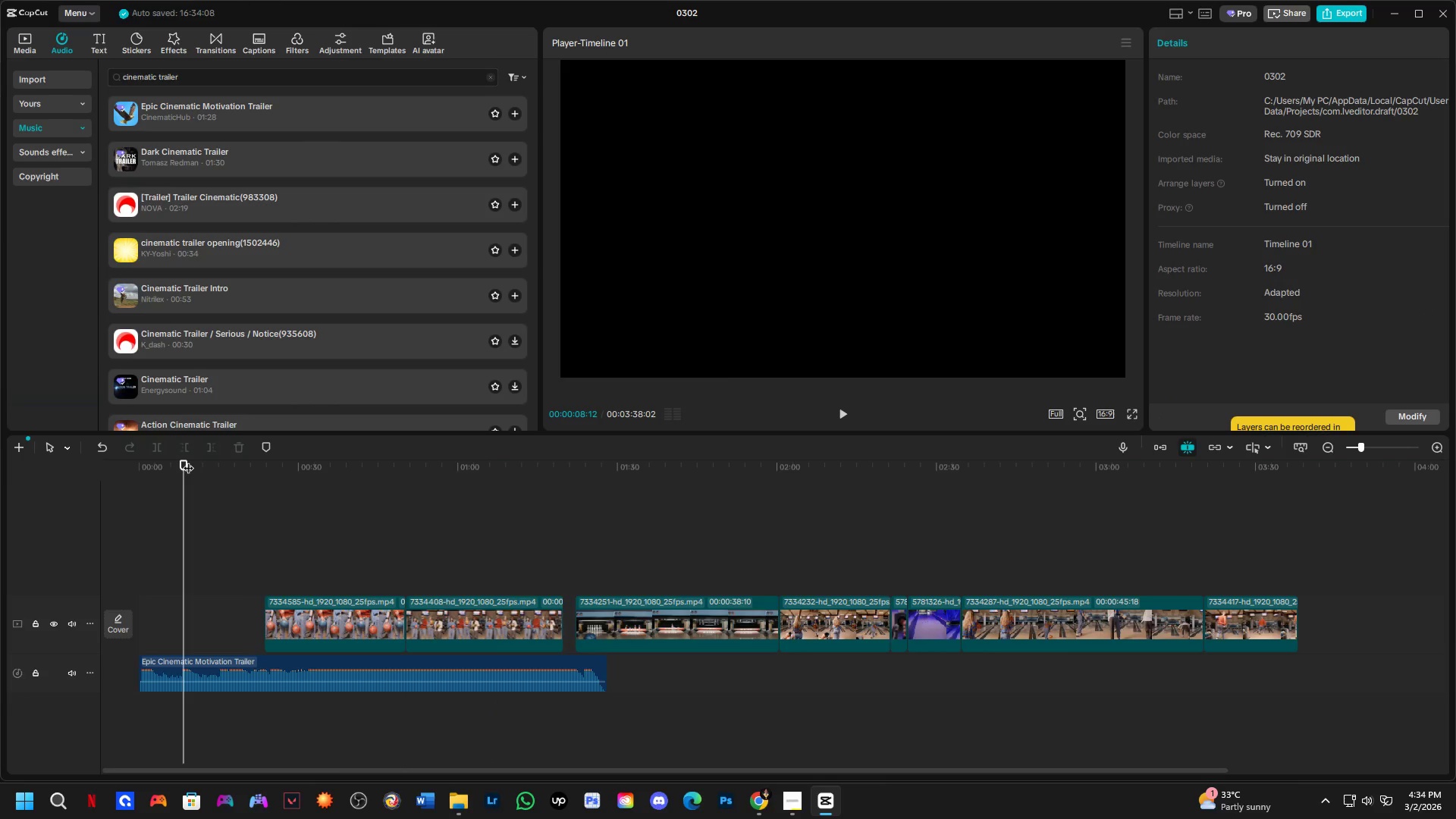 
left_click_drag(start_coordinate=[187, 460], to_coordinate=[57, 498])
 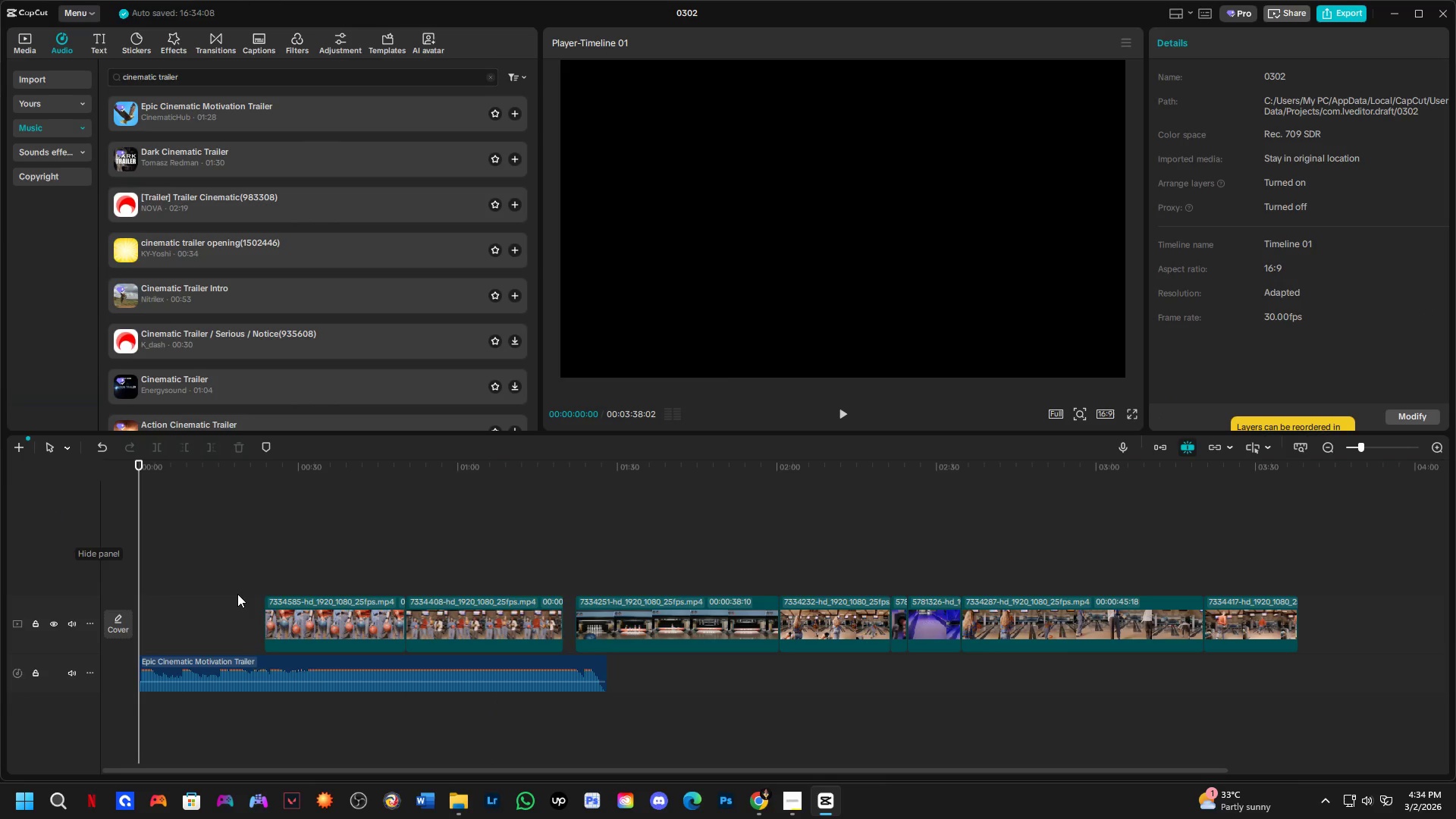 
key(Control+ControlLeft)
 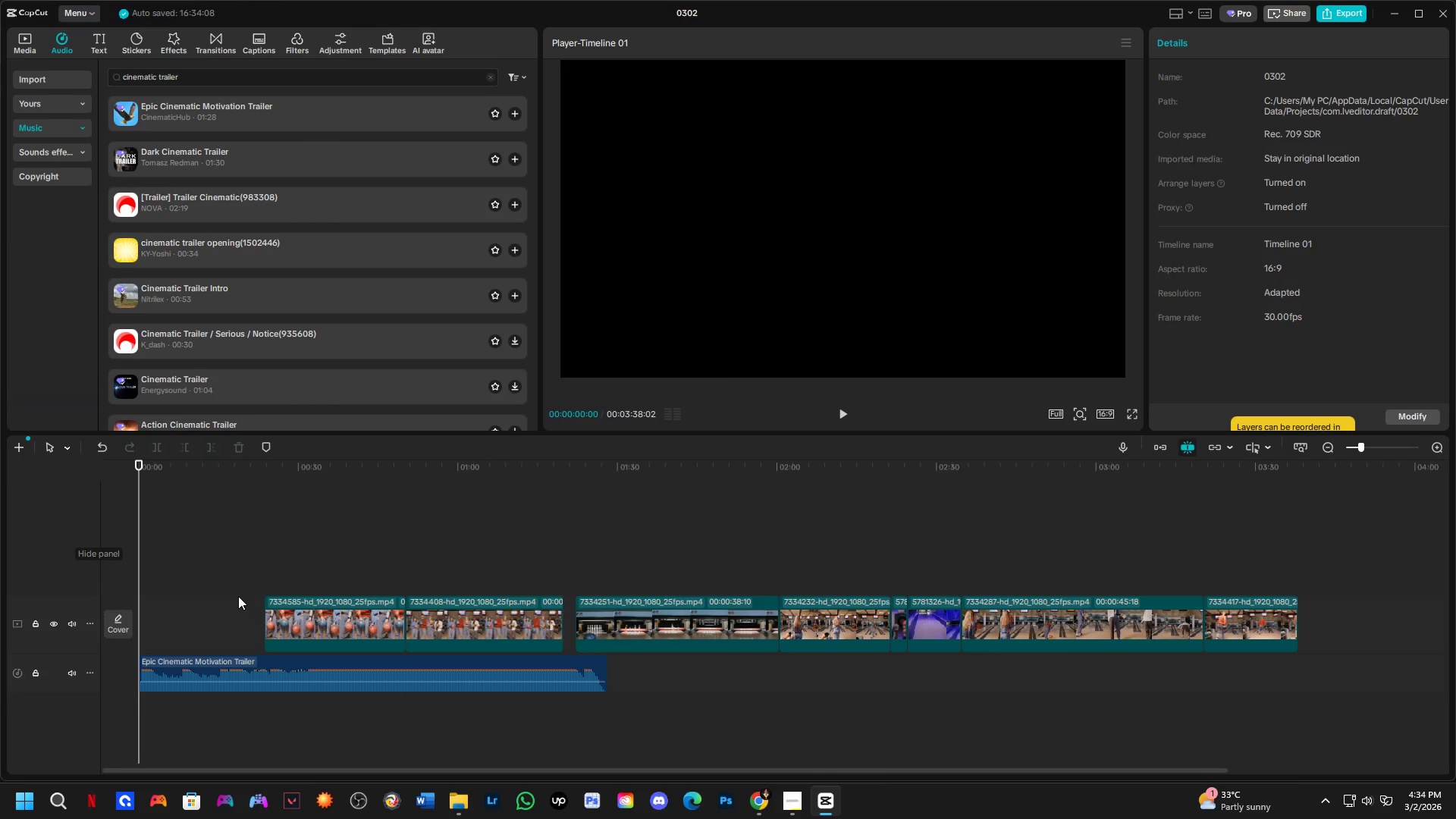 
key(Control+ControlLeft)
 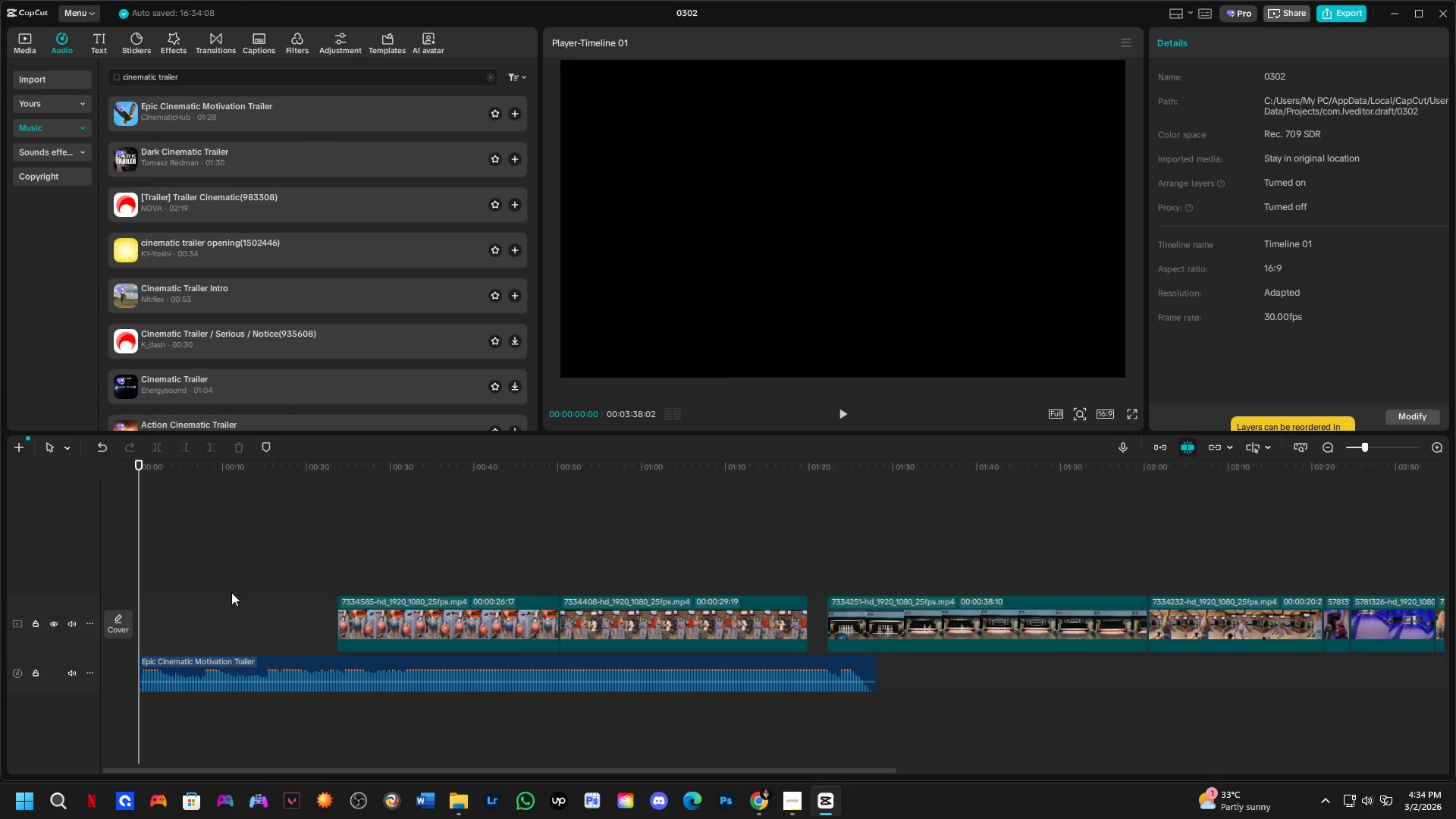 
key(Space)
 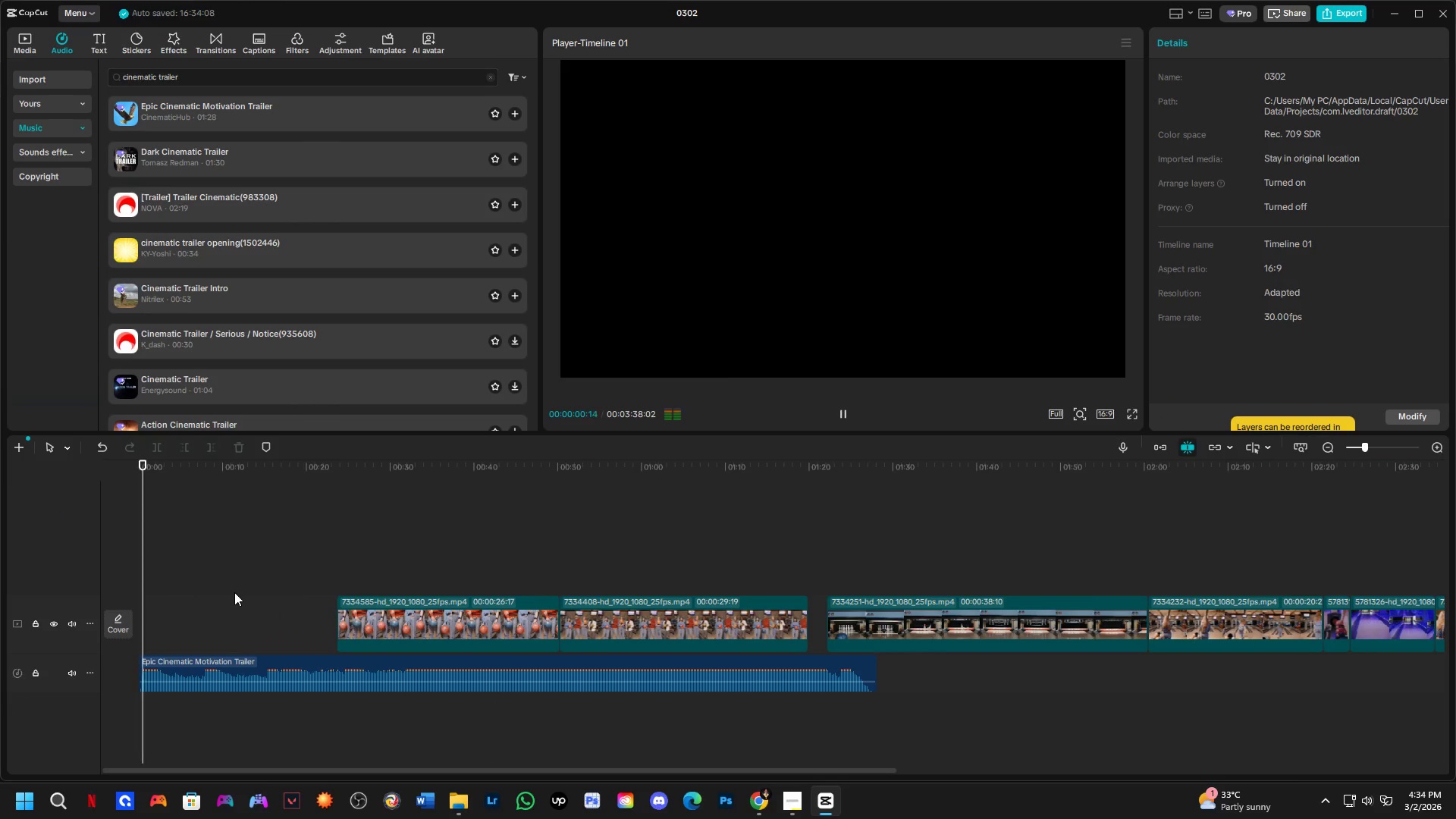 
scroll: coordinate [231, 592], scroll_direction: up, amount: 5.0
 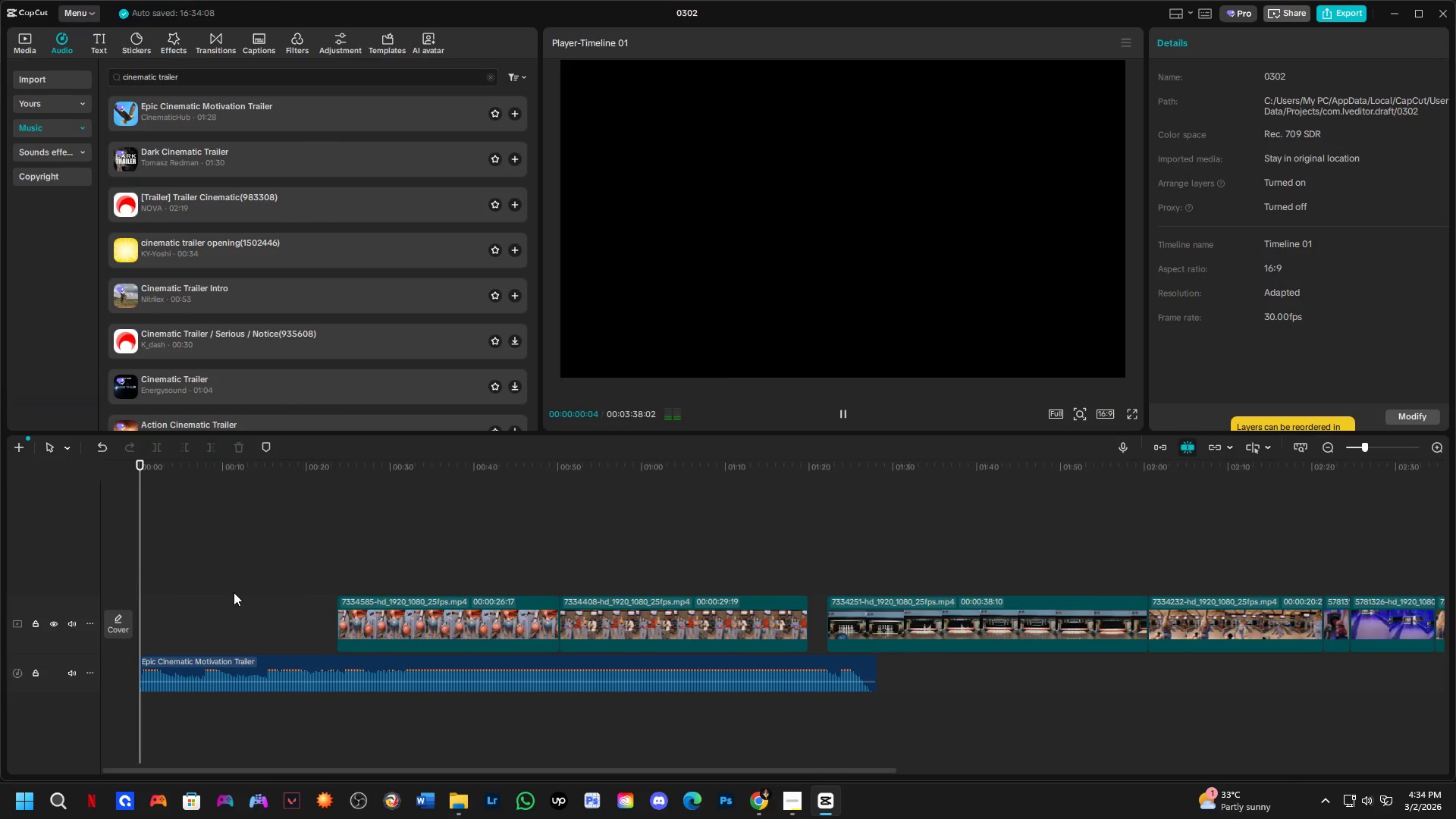 
key(Space)
 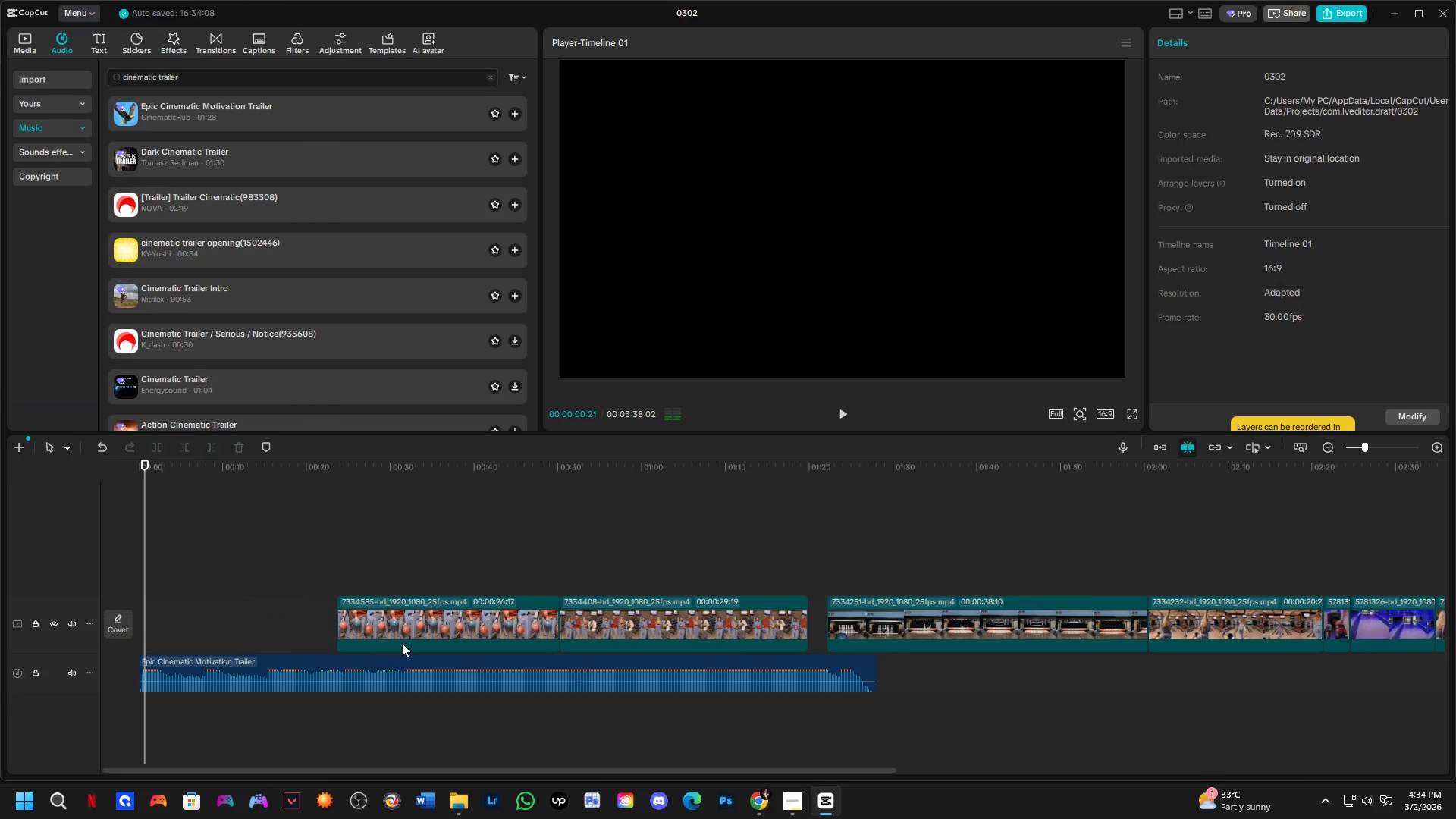 
left_click([425, 623])
 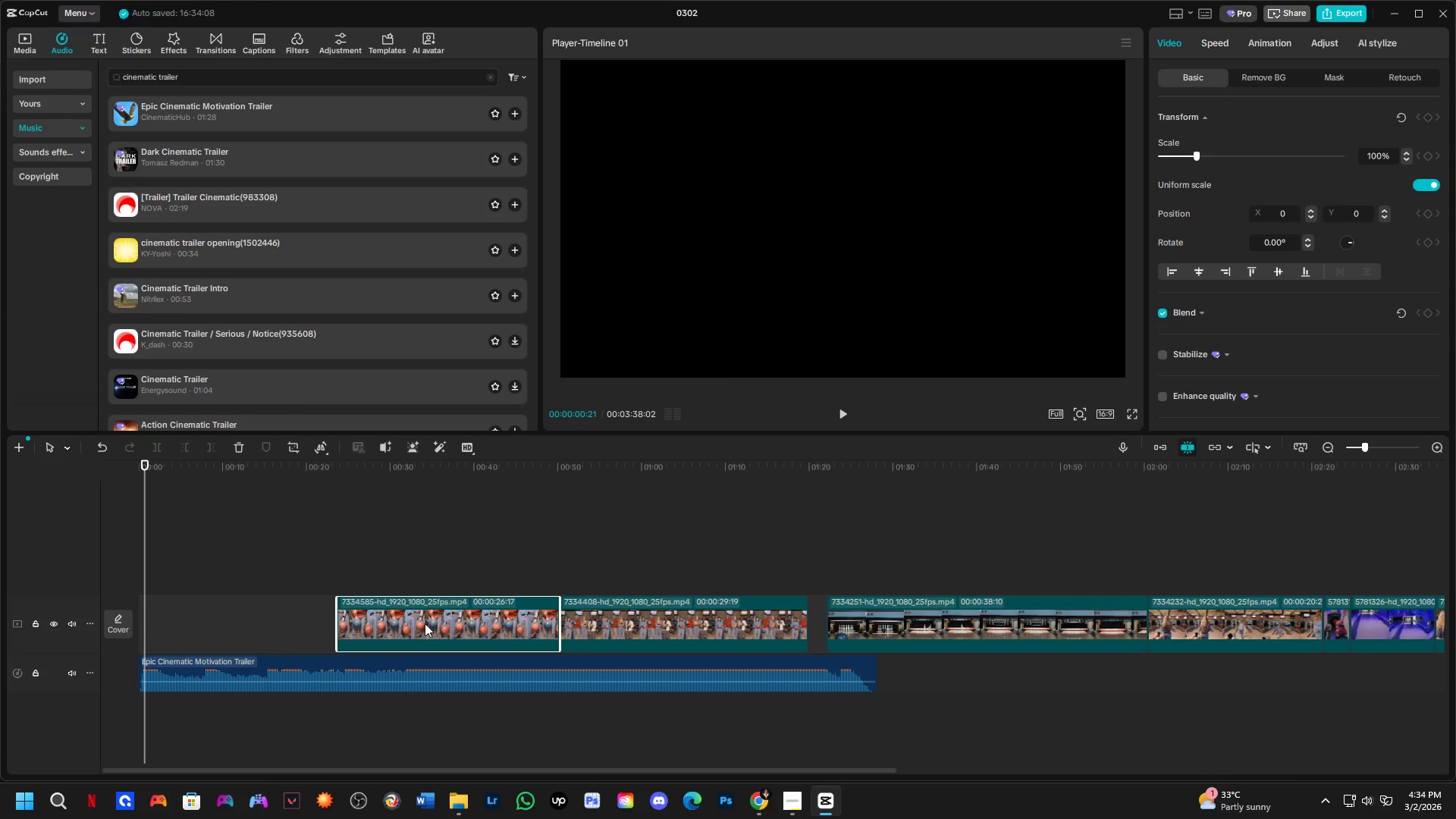 
left_click_drag(start_coordinate=[425, 620], to_coordinate=[232, 629])
 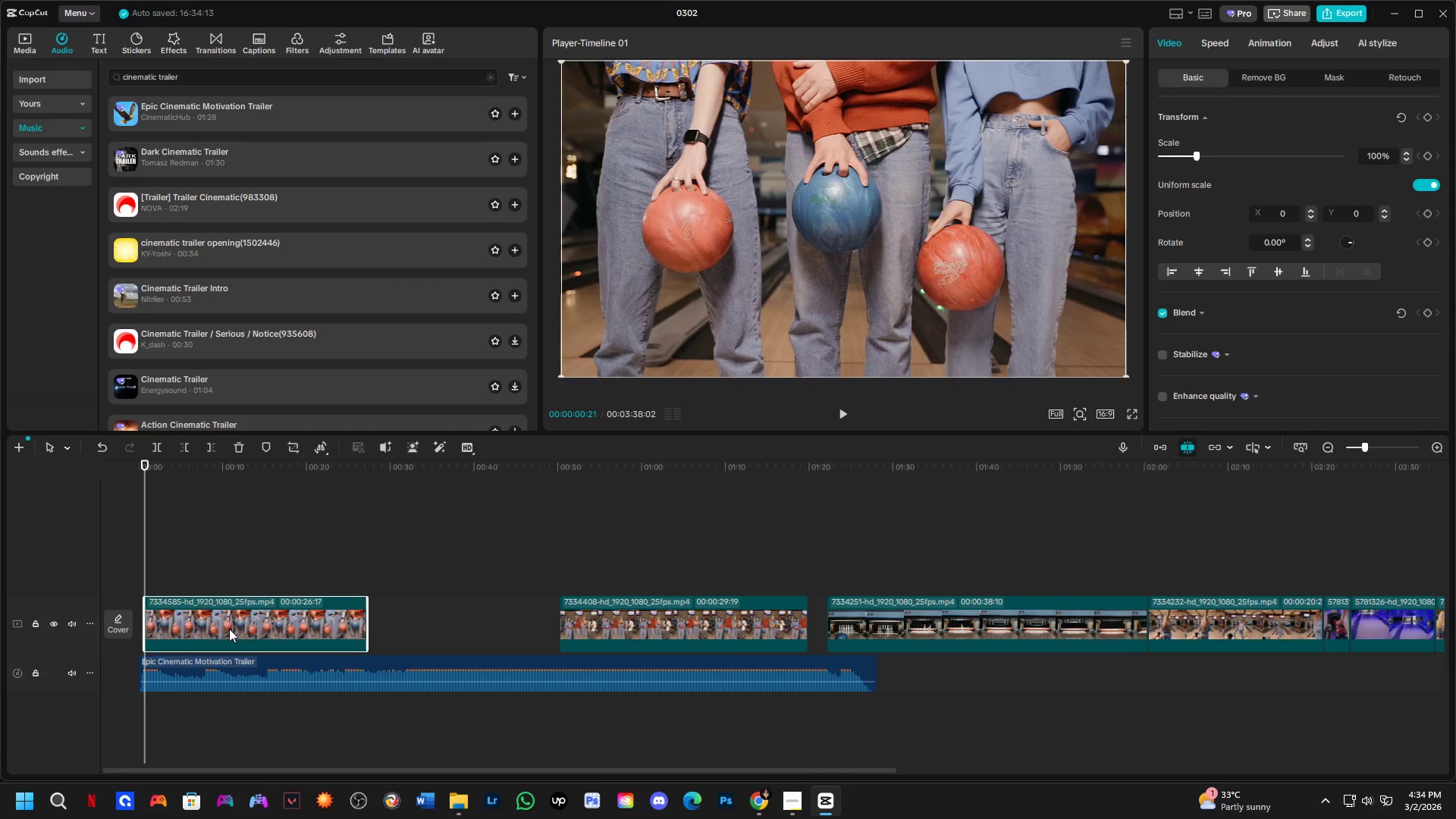 
hold_key(key=ControlLeft, duration=0.5)
scroll: coordinate [190, 624], scroll_direction: up, amount: 6.0
 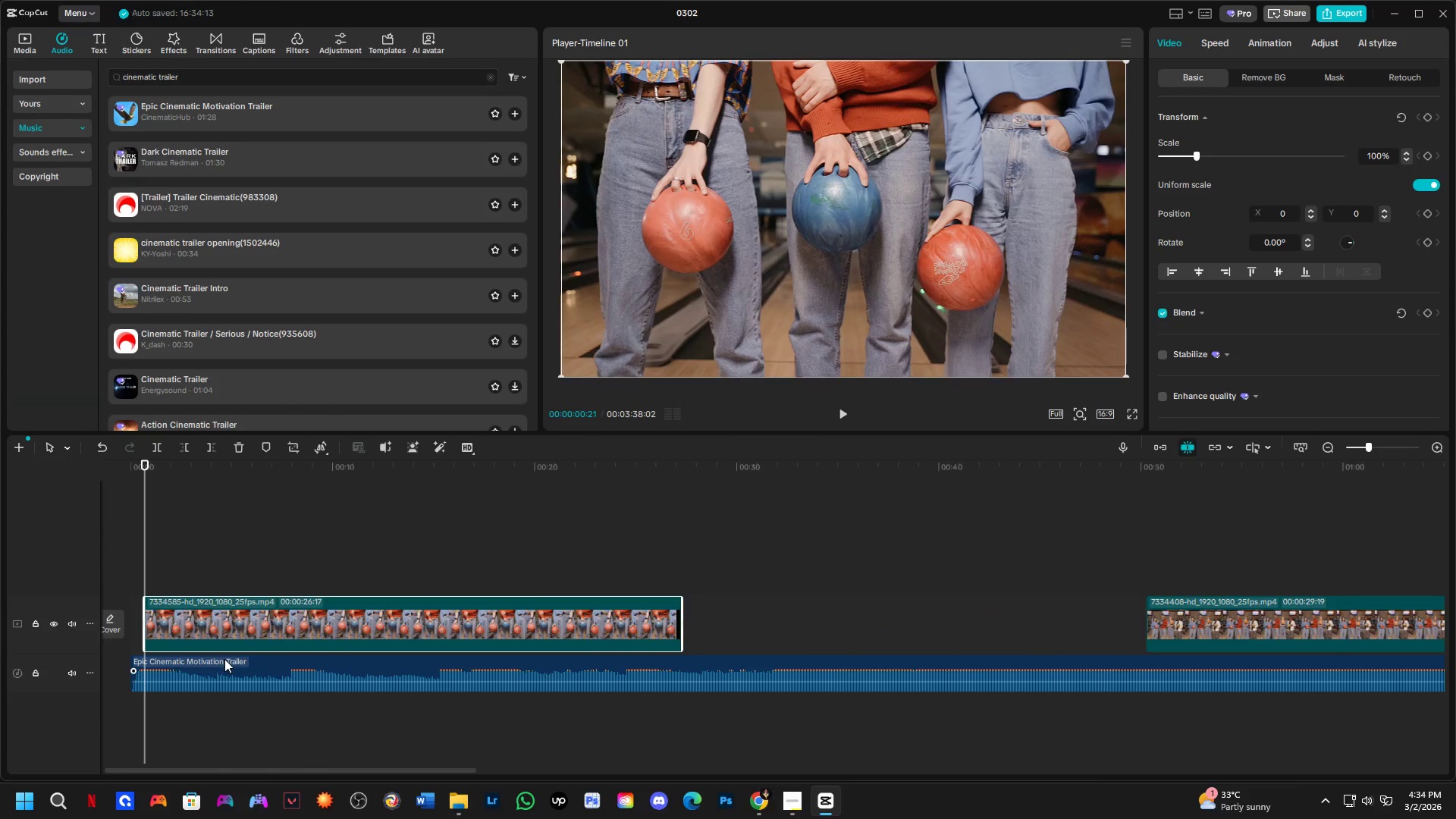 
hold_key(key=ShiftLeft, duration=0.42)
scroll: coordinate [220, 656], scroll_direction: none, amount: 0.0
 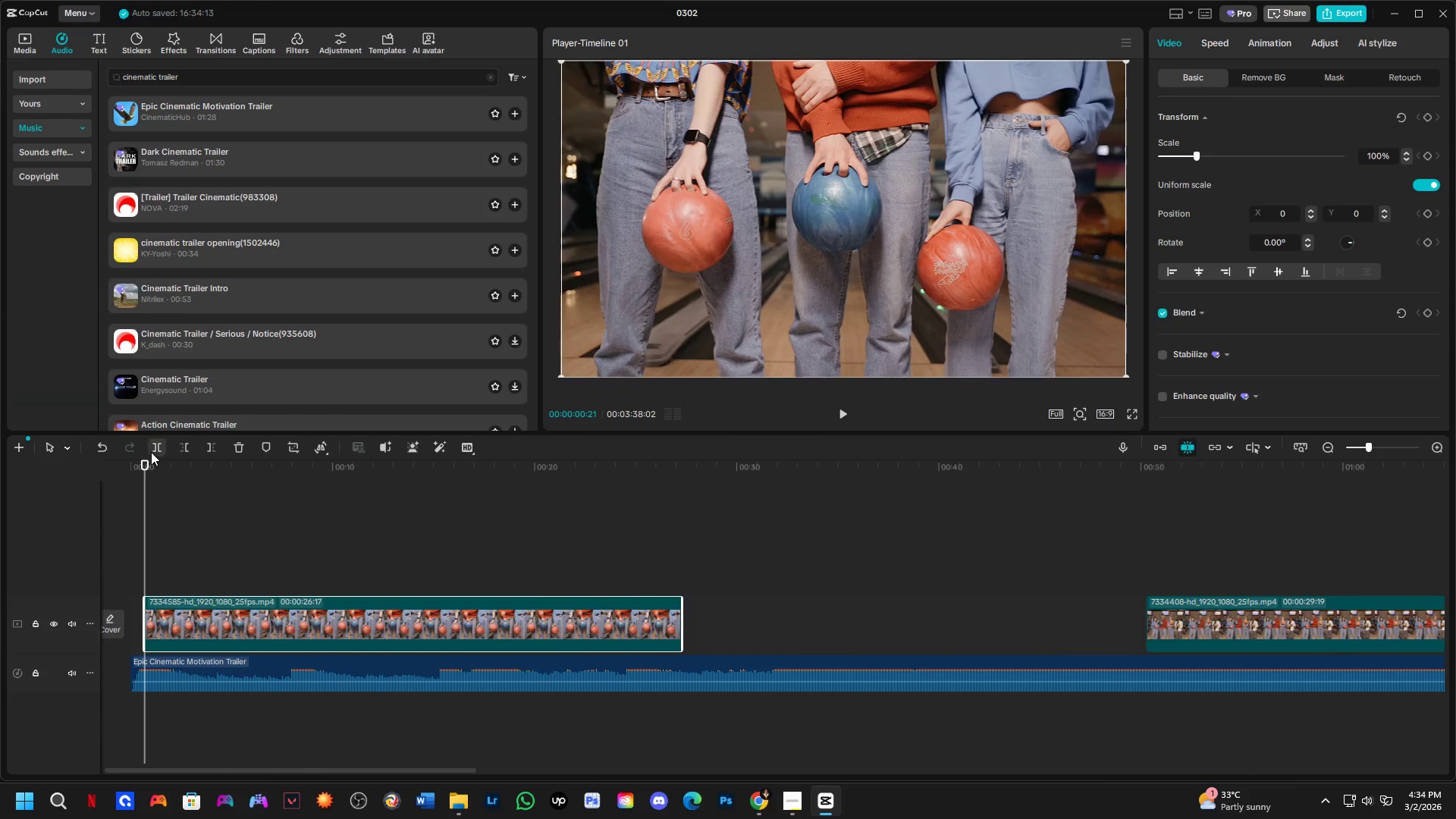 
left_click_drag(start_coordinate=[145, 460], to_coordinate=[93, 486])
 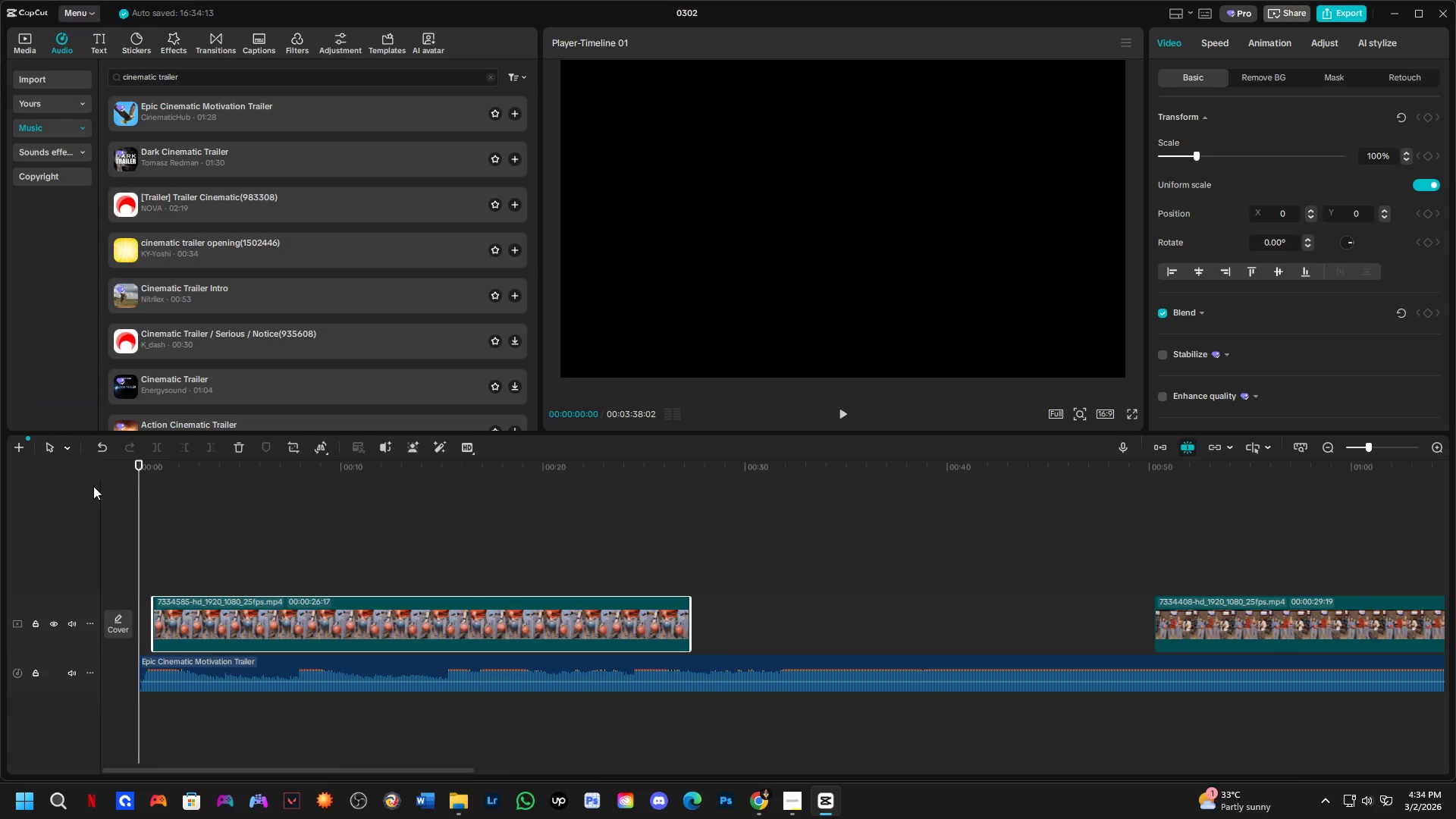 
key(Space)
 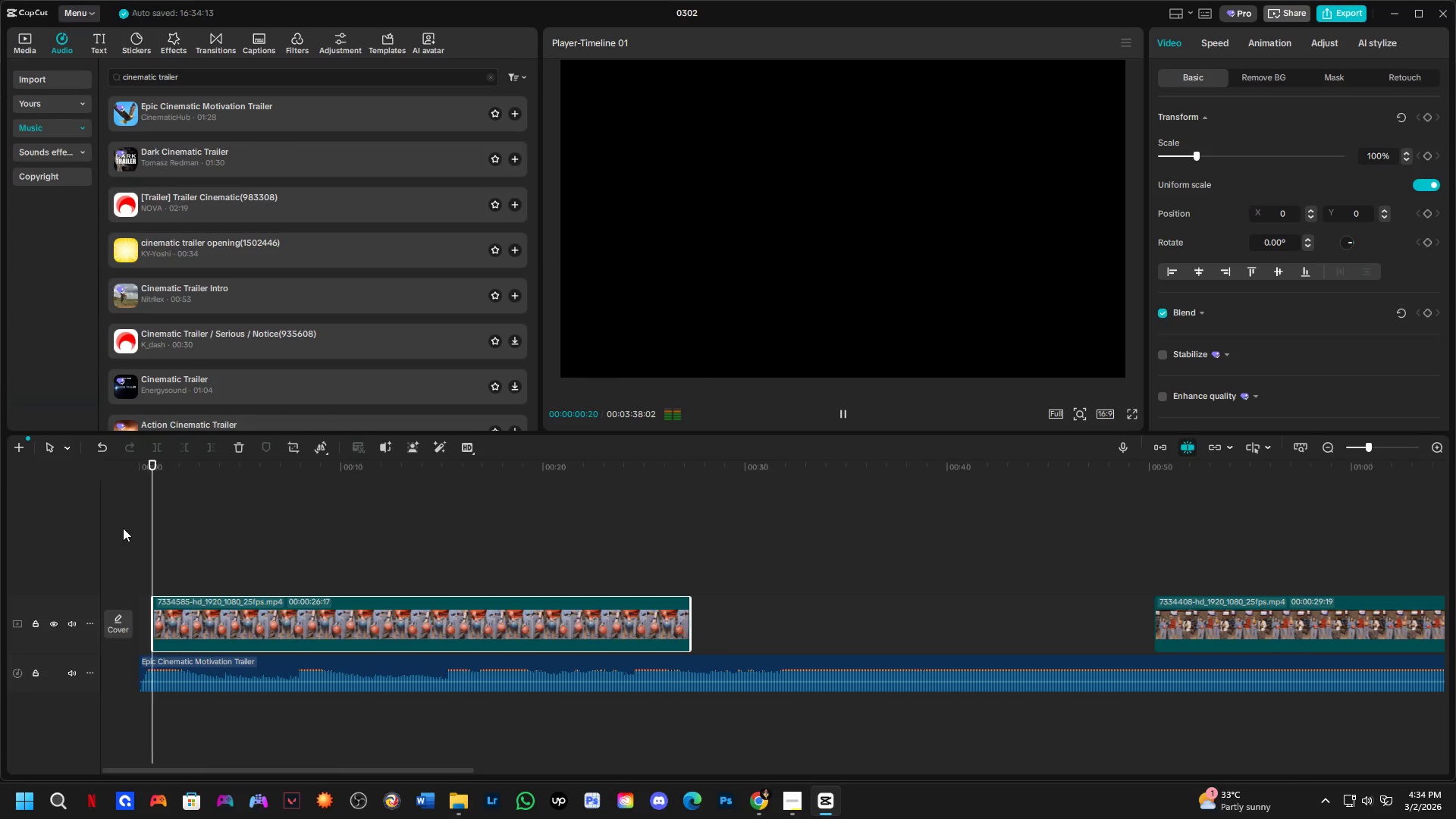 
key(Space)
 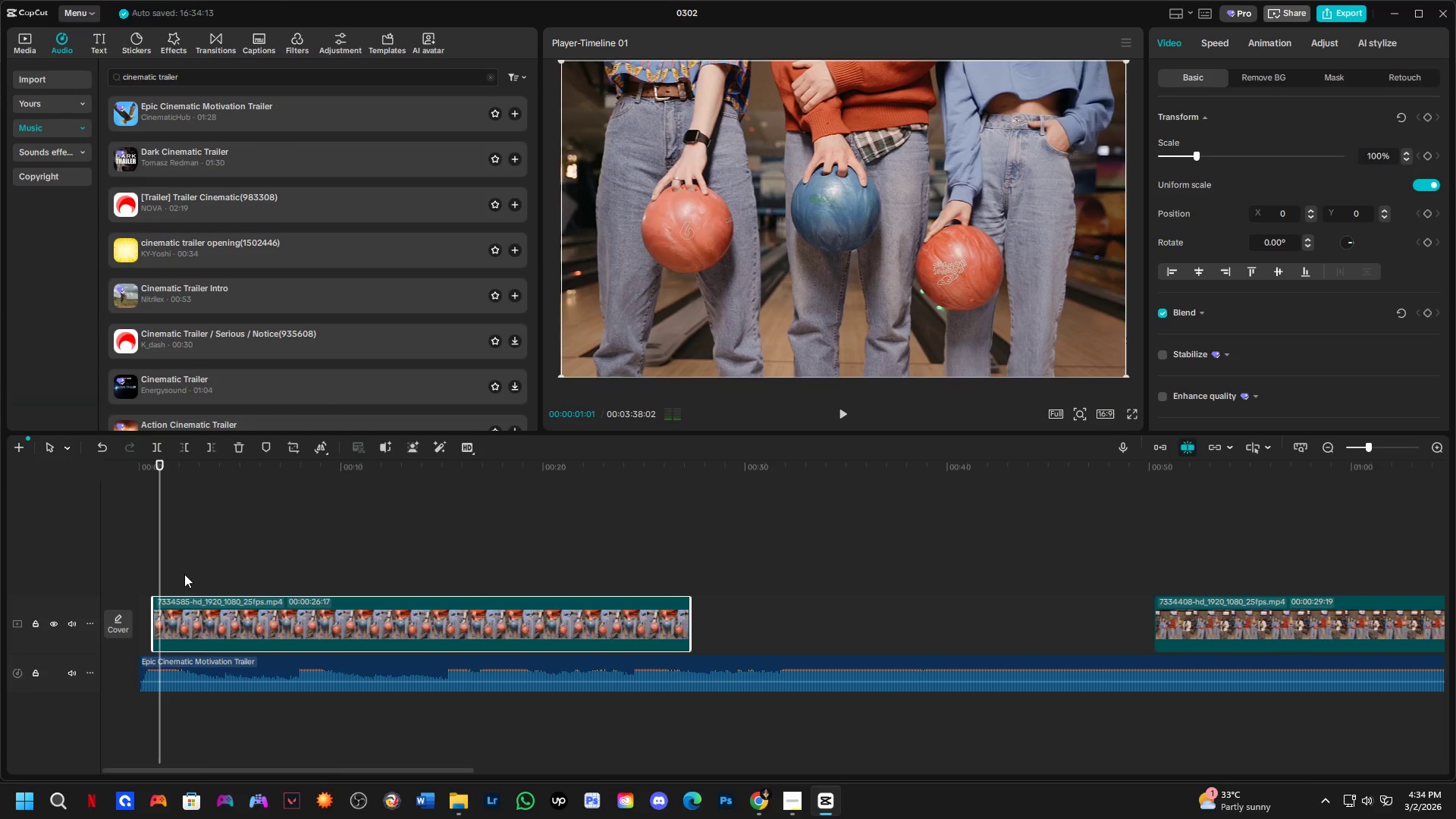 
key(Control+ControlLeft)
 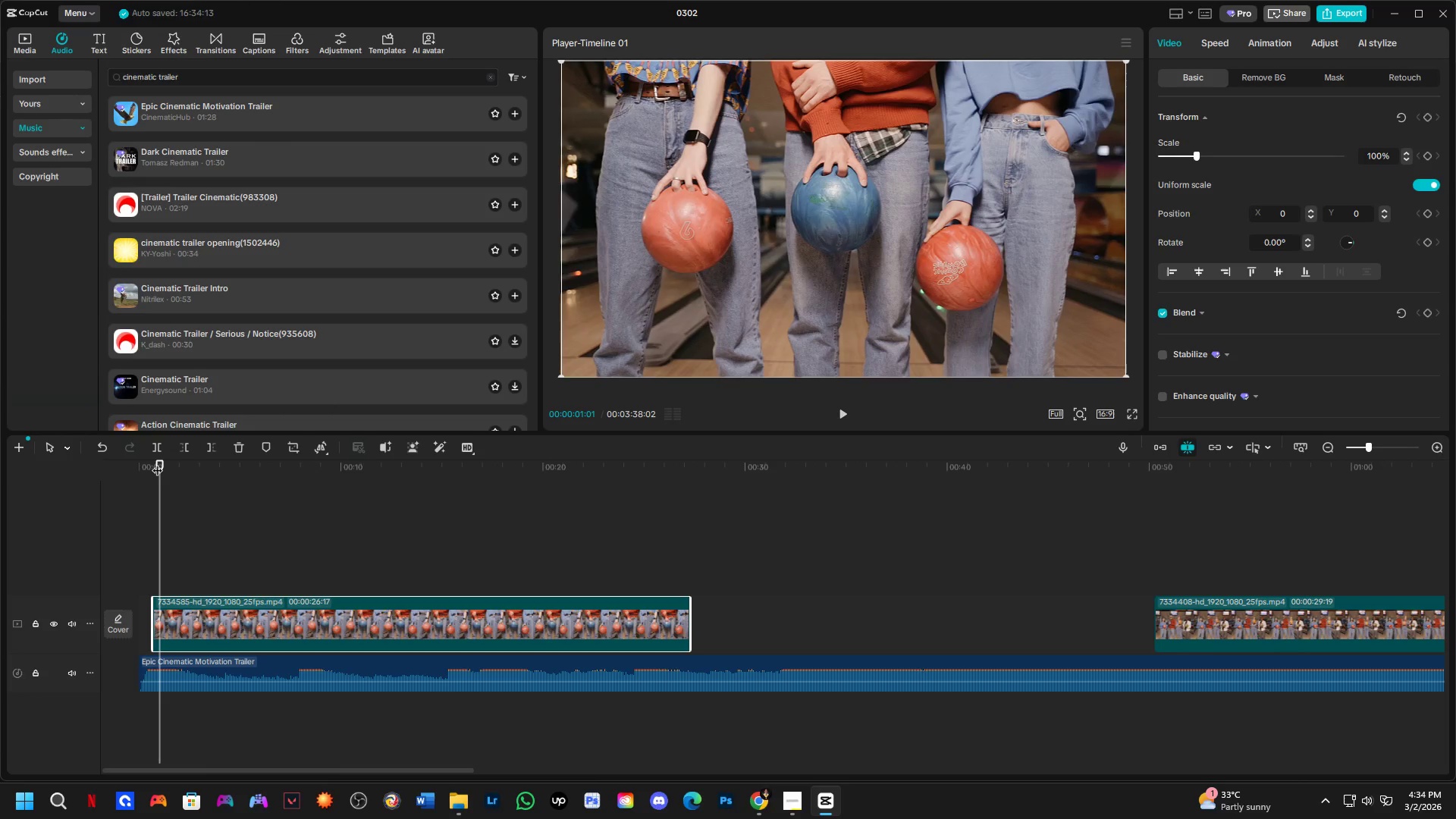 
left_click_drag(start_coordinate=[159, 461], to_coordinate=[147, 463])
 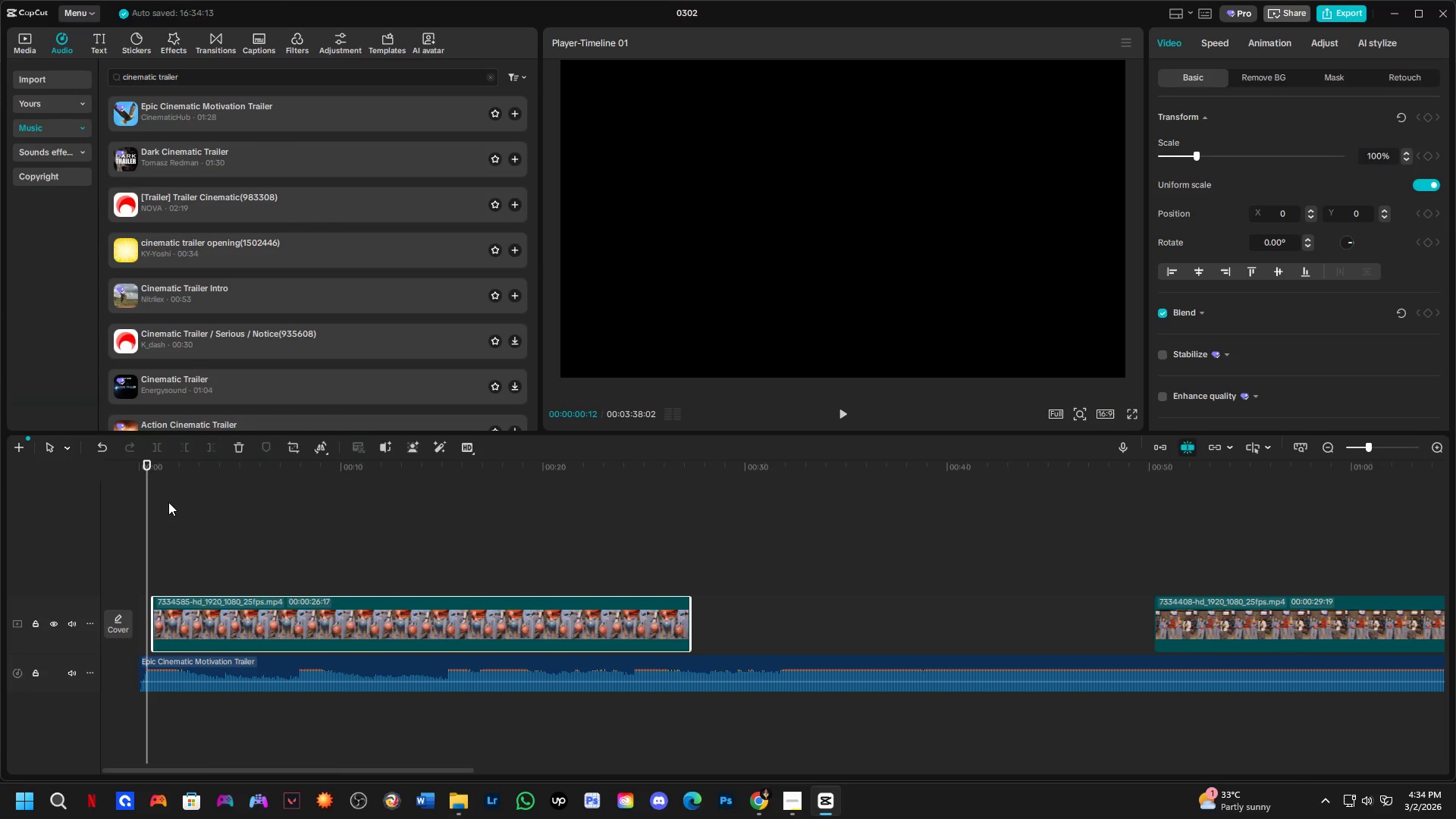 
hold_key(key=ControlLeft, duration=0.62)
 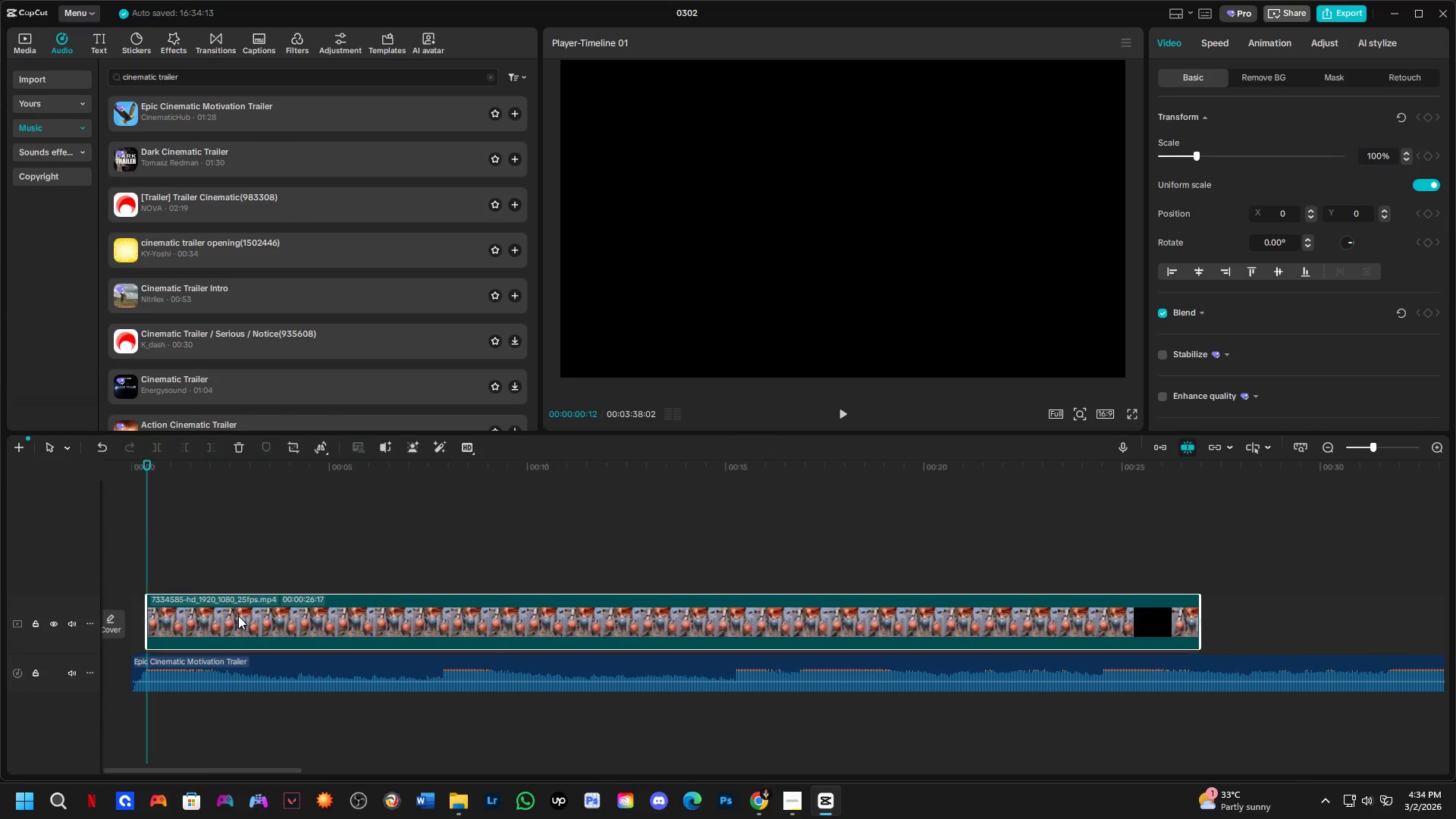 
left_click_drag(start_coordinate=[253, 617], to_coordinate=[249, 620])
 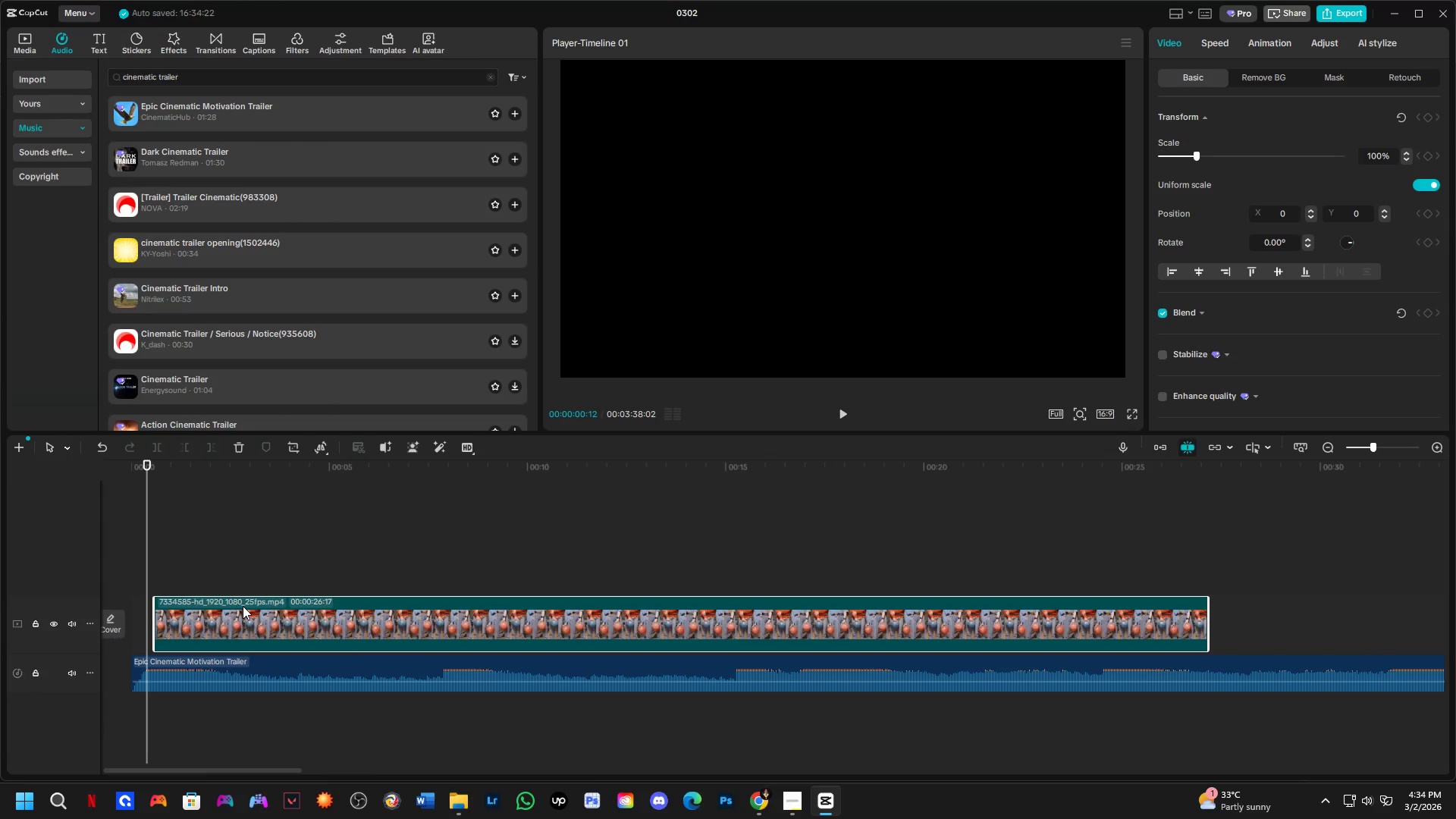 
scroll: coordinate [166, 635], scroll_direction: up, amount: 7.0
 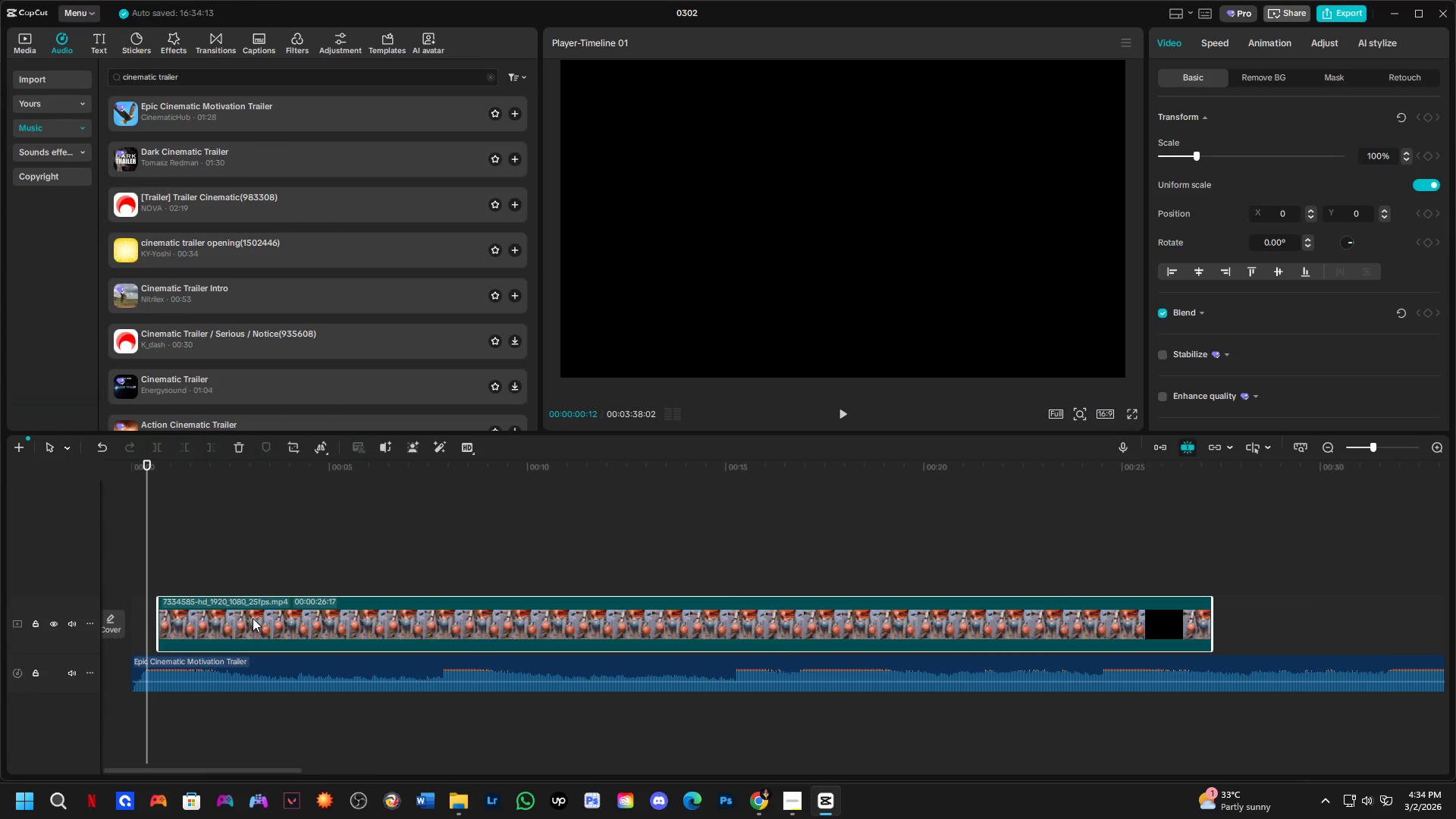 
left_click_drag(start_coordinate=[243, 606], to_coordinate=[235, 607])
 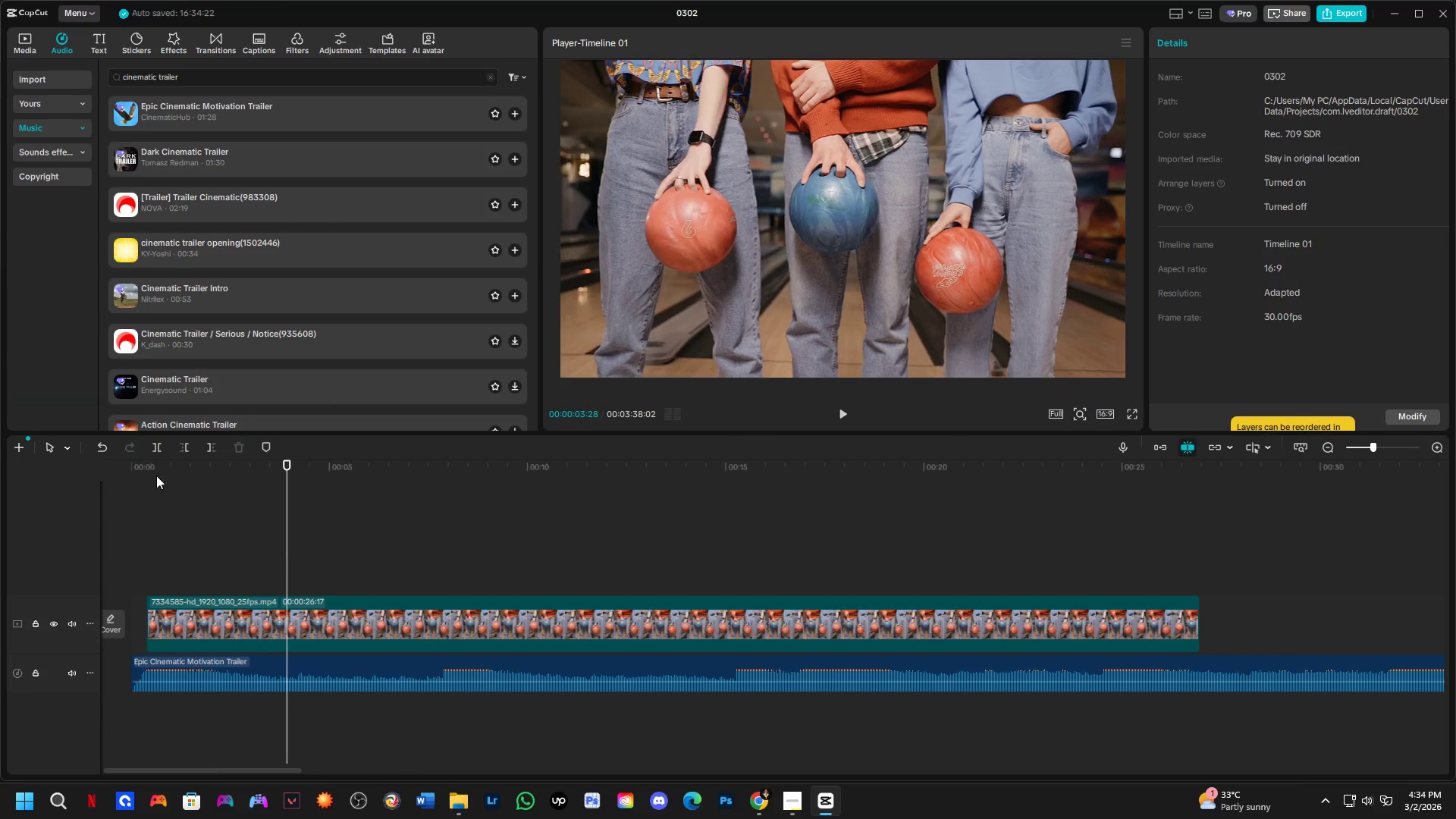 
left_click([180, 463])
 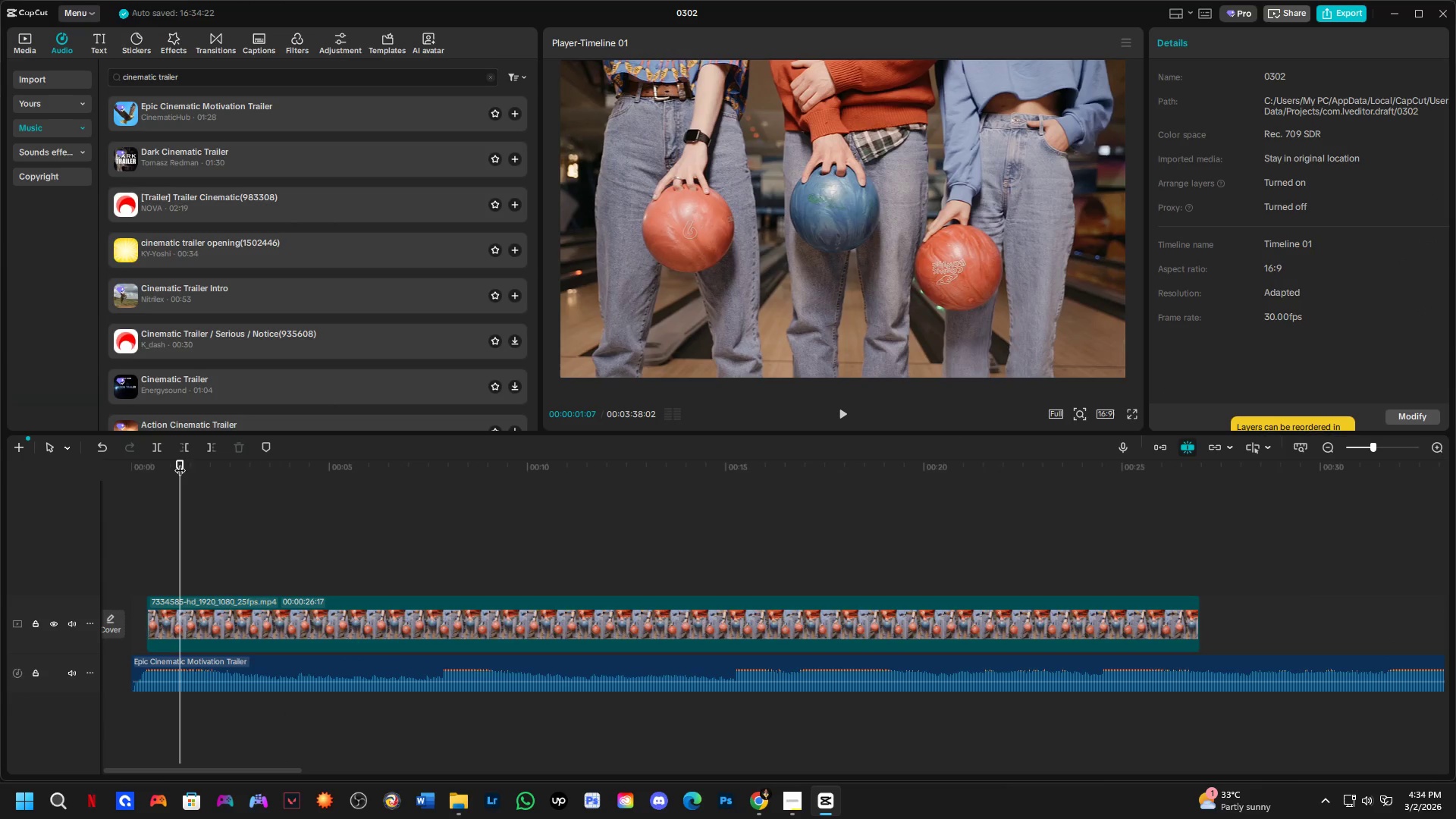 
left_click_drag(start_coordinate=[180, 463], to_coordinate=[28, 502])
 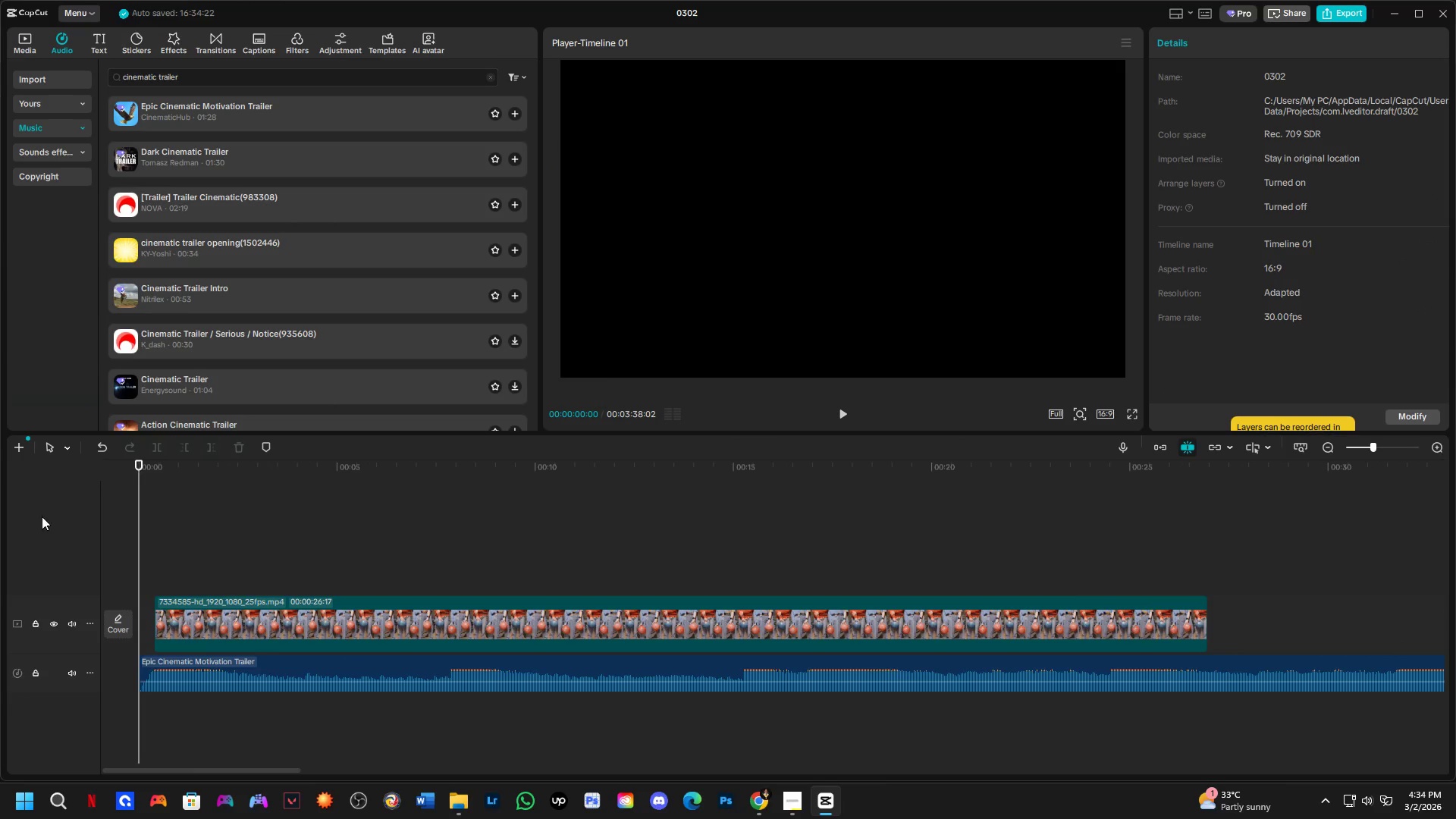 
key(Space)
 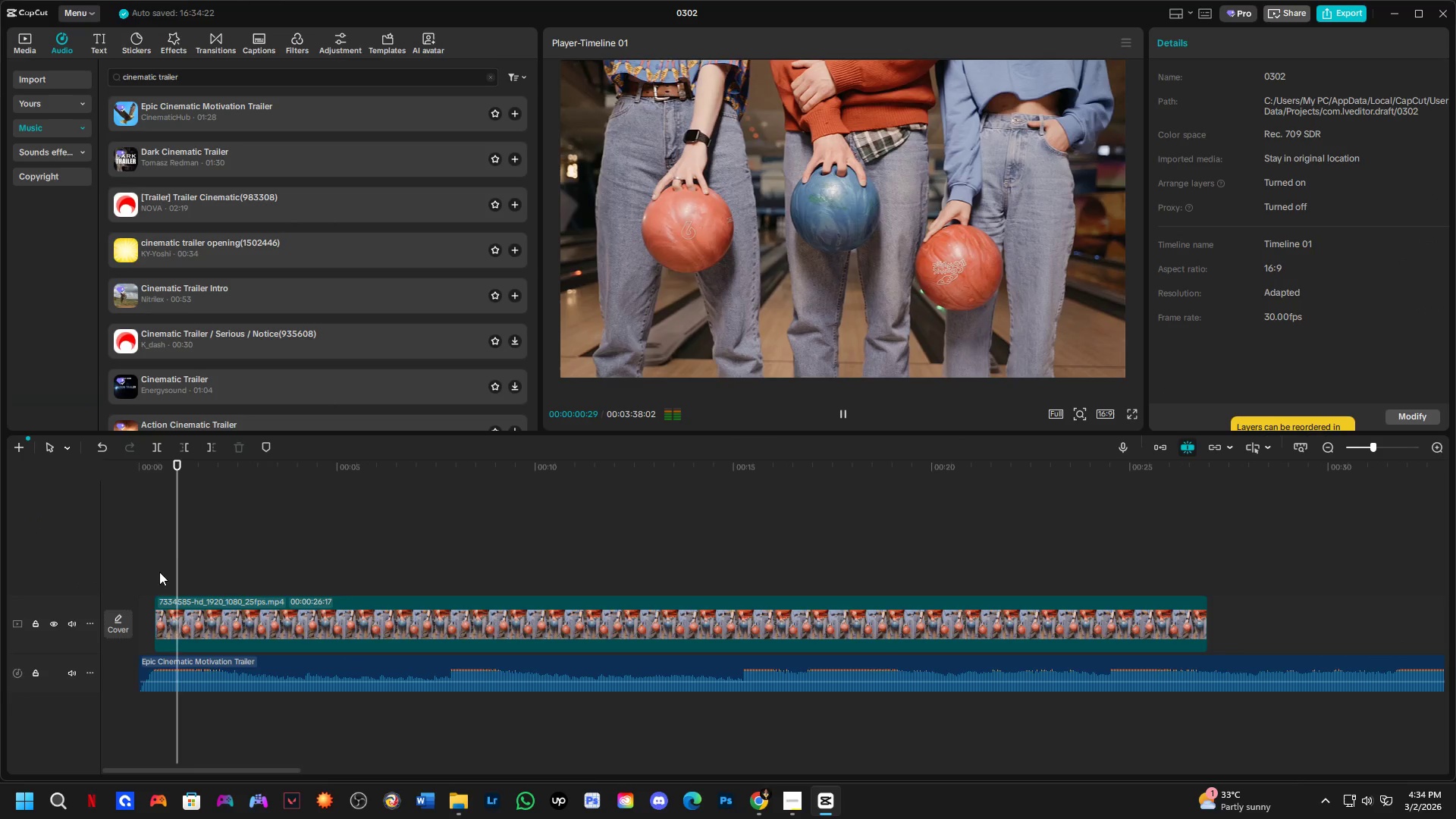 
key(Space)
 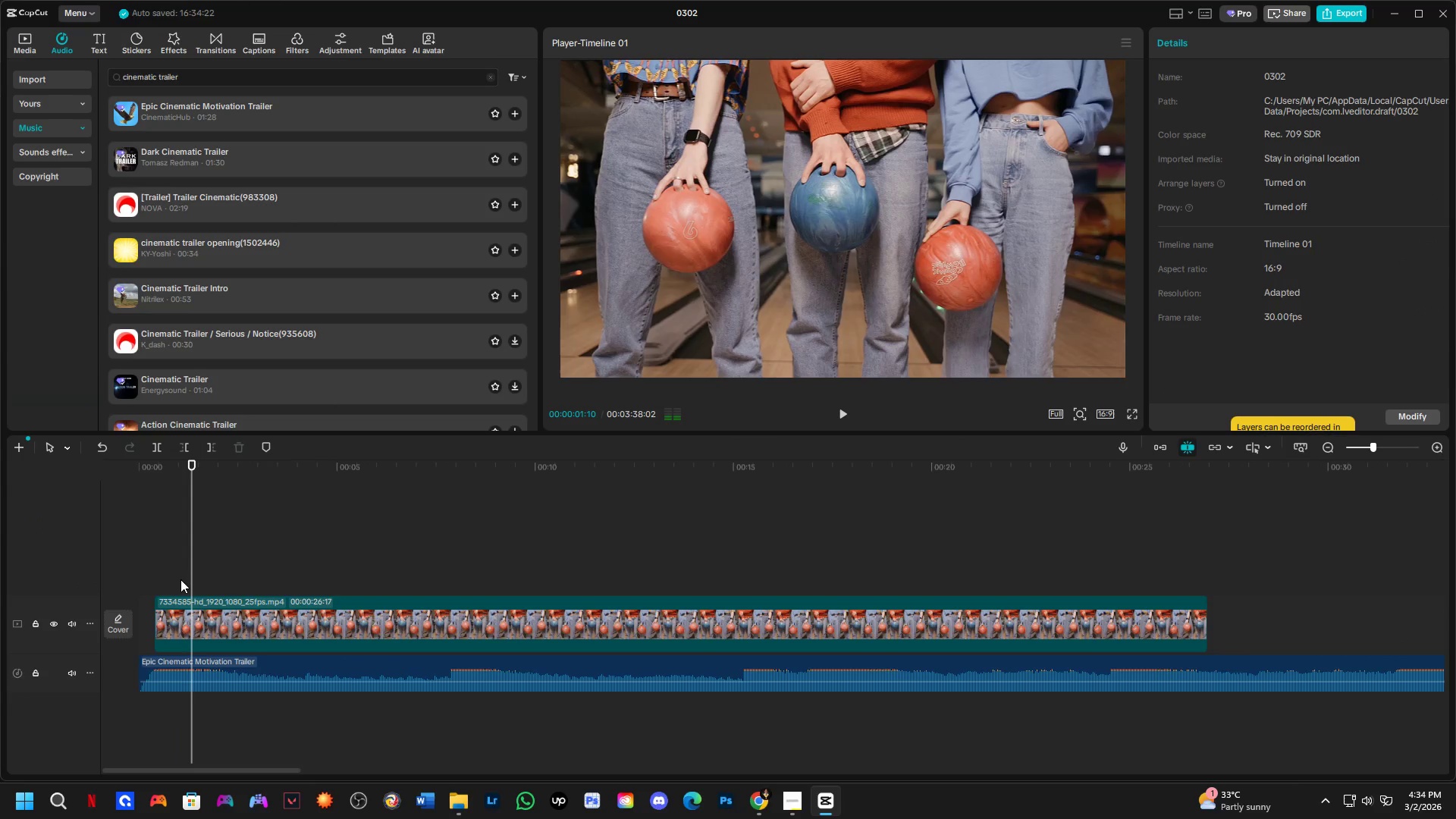 
key(Space)
 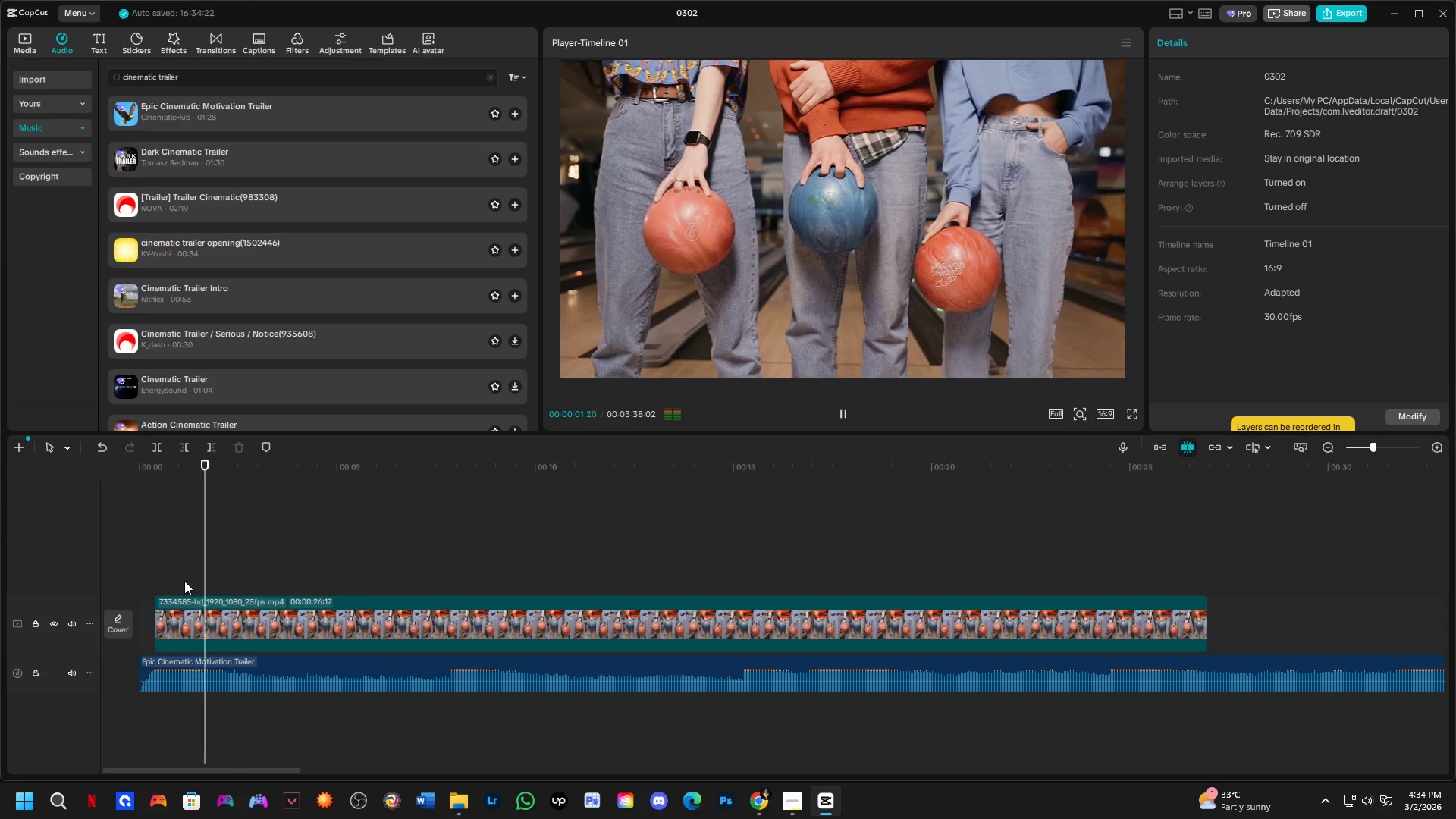 
key(Space)
 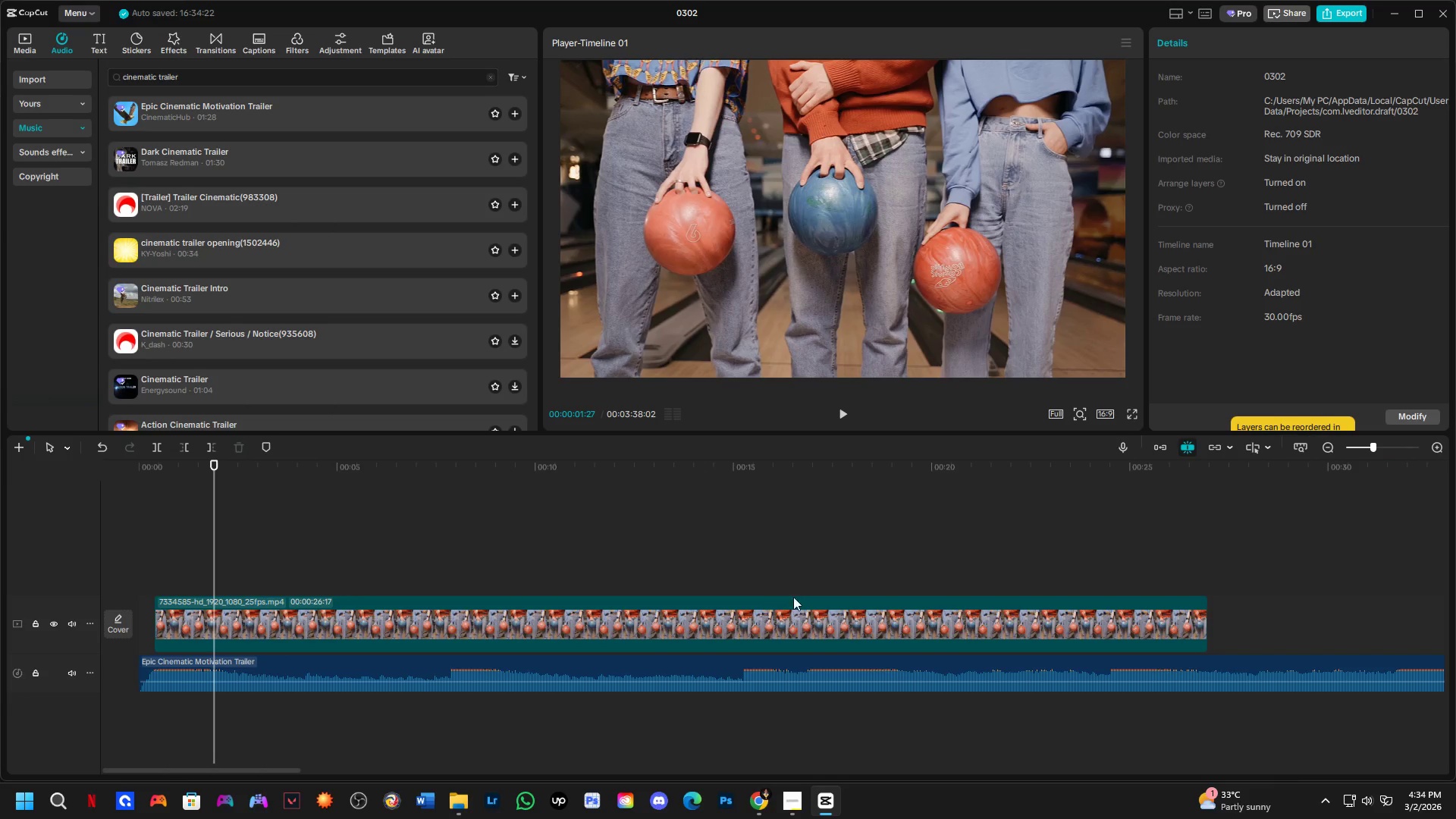 
key(Space)
 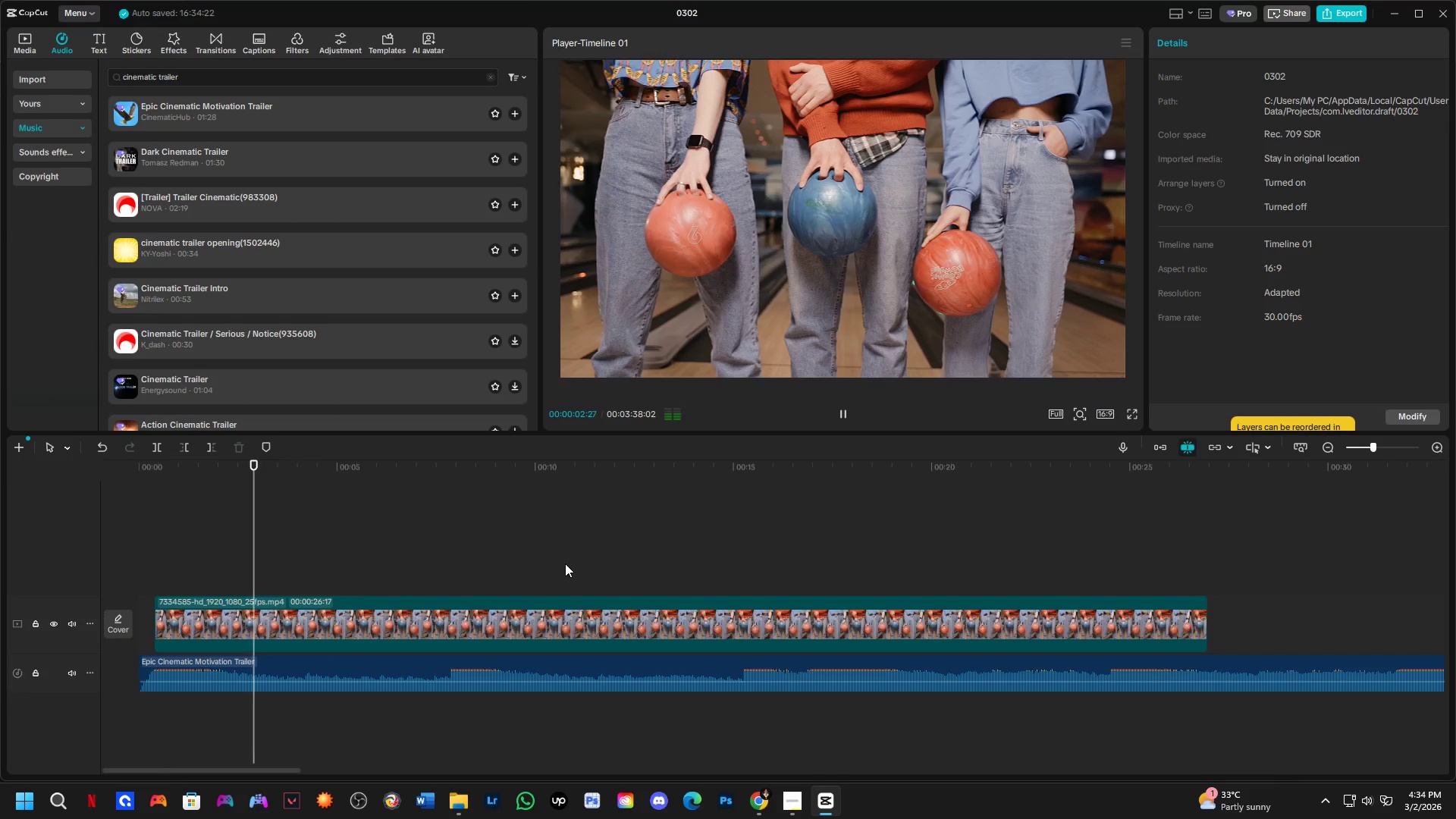 
key(Space)
 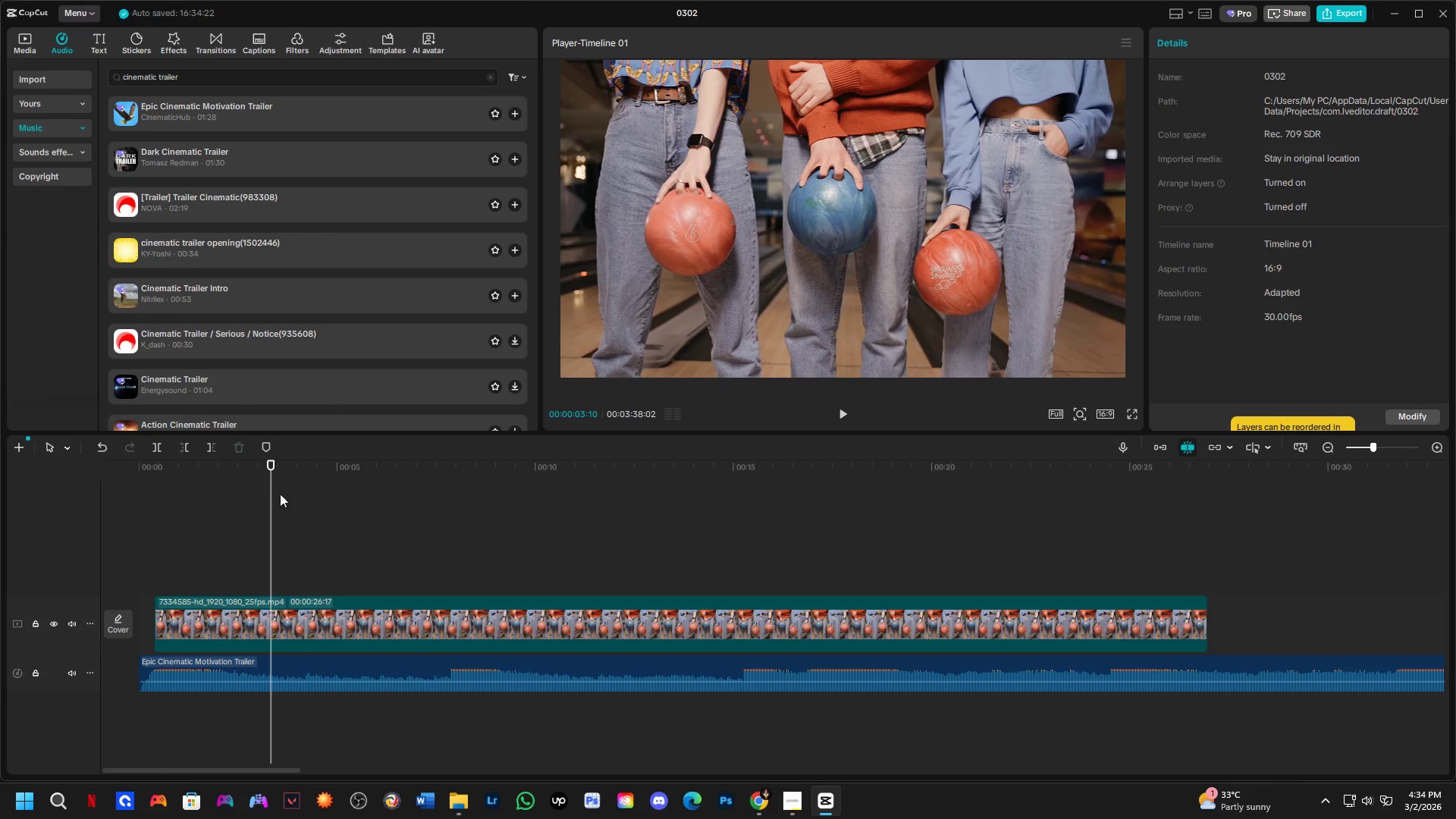 
left_click_drag(start_coordinate=[266, 475], to_coordinate=[11, 535])
 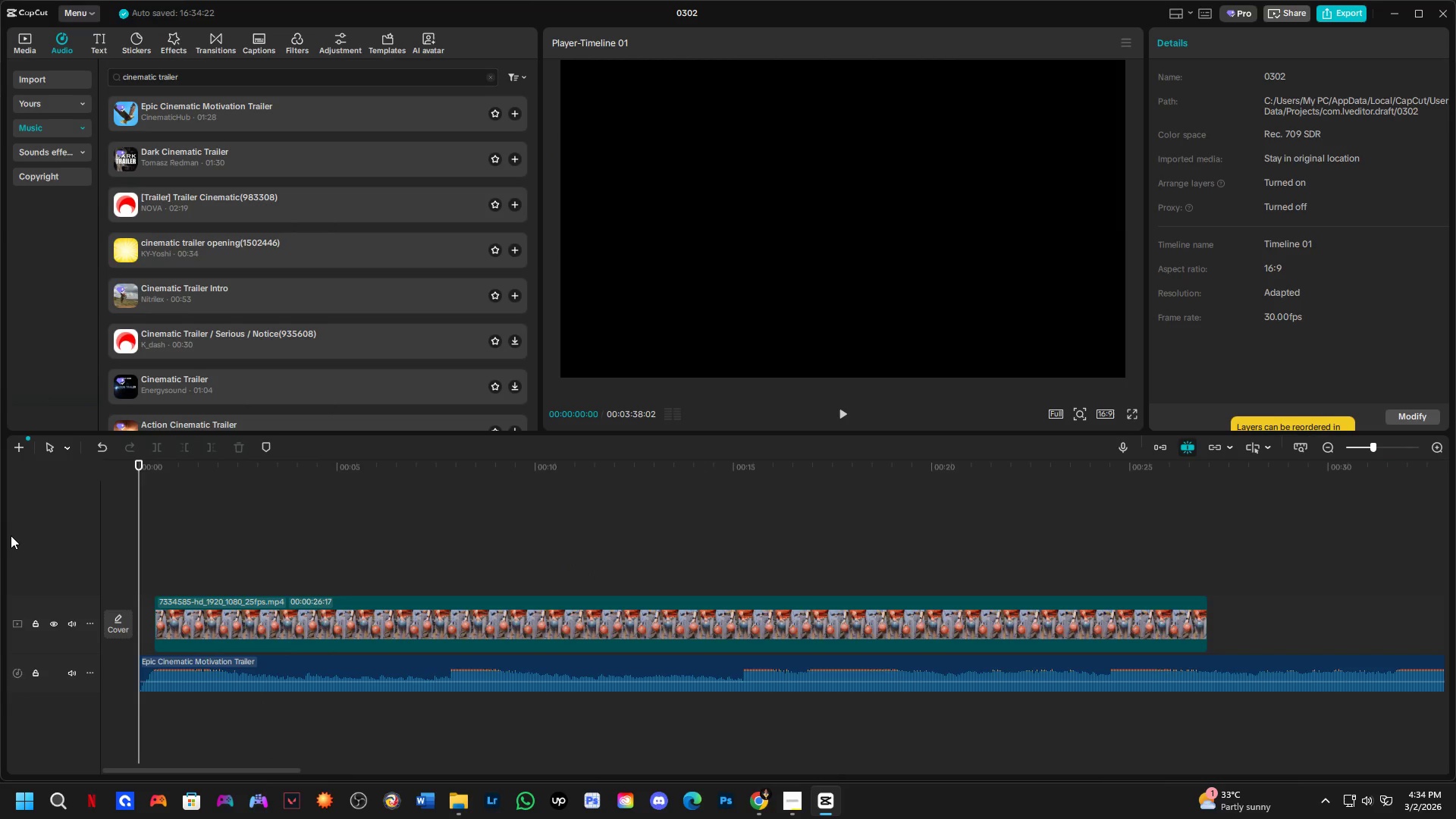 
key(Space)
 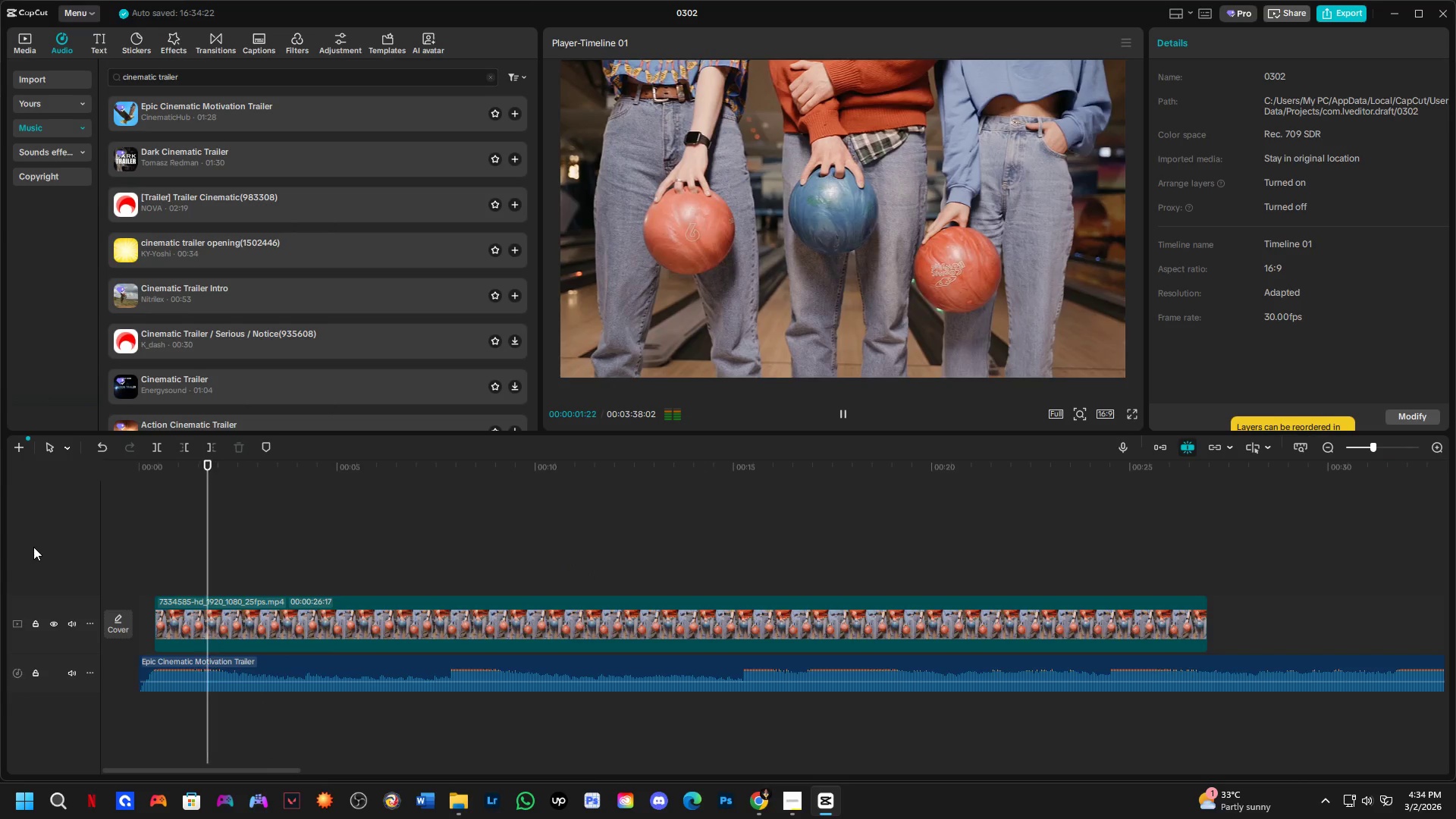 
key(Space)
 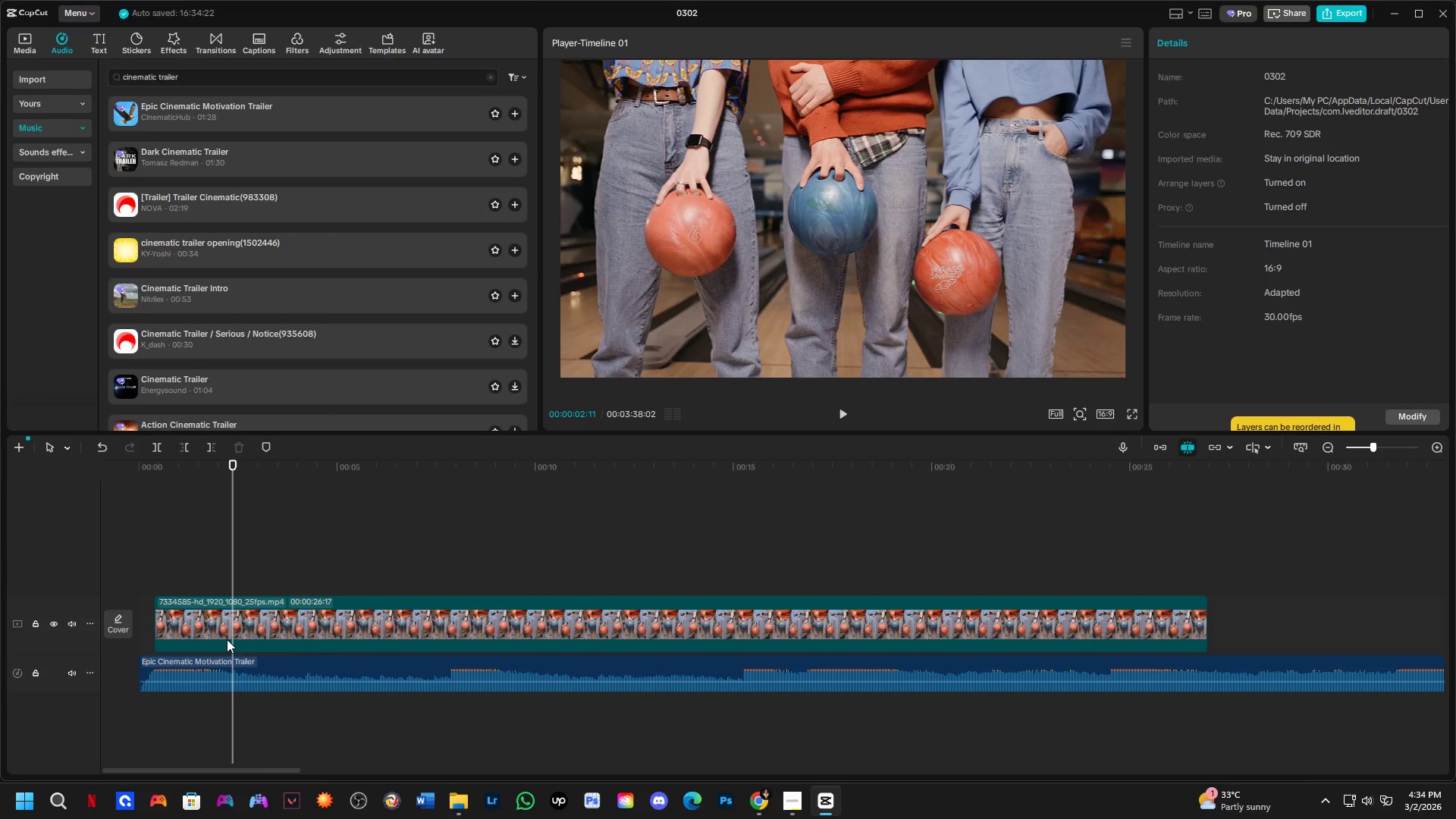 
key(Space)
 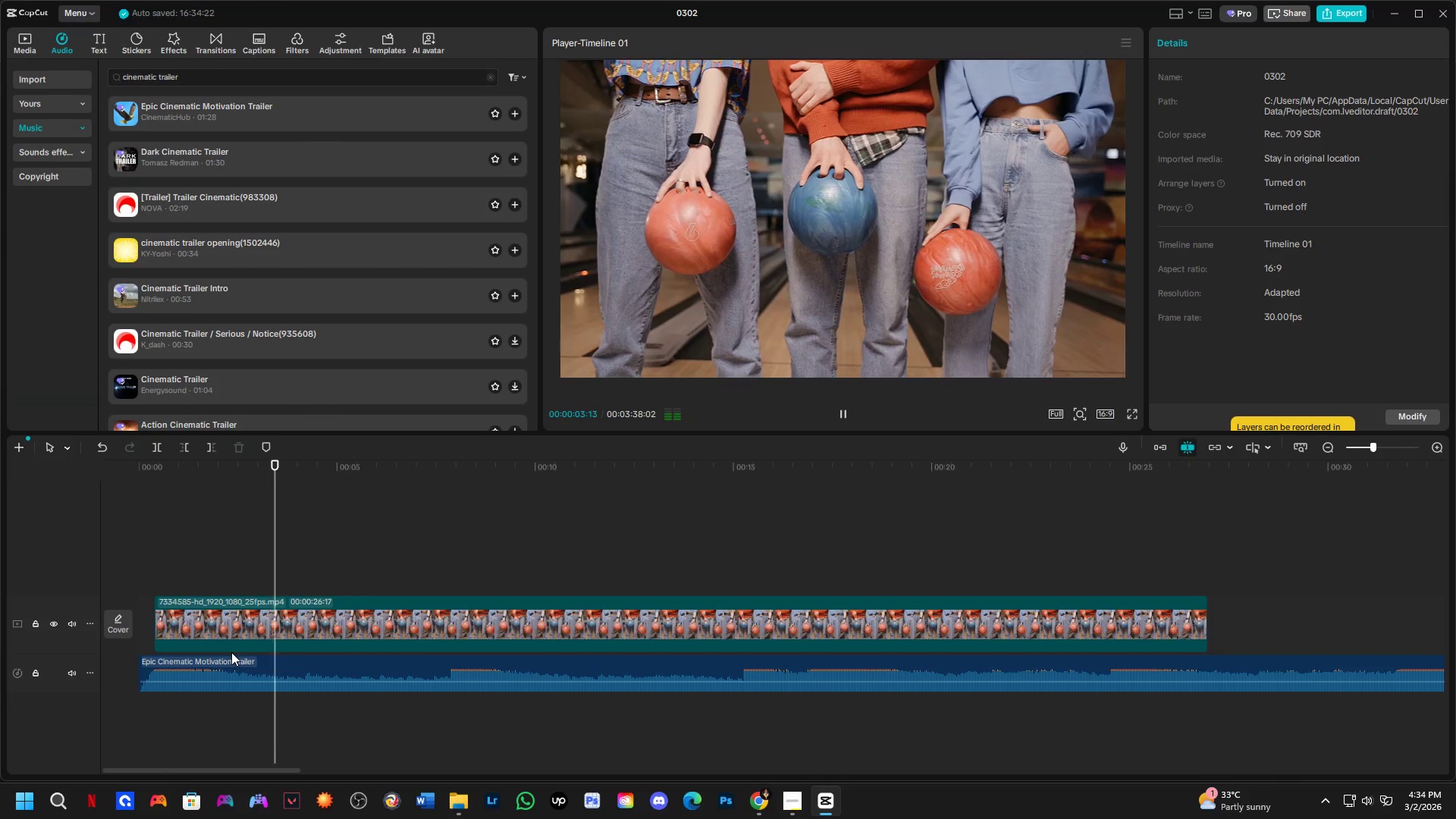 
key(Space)
 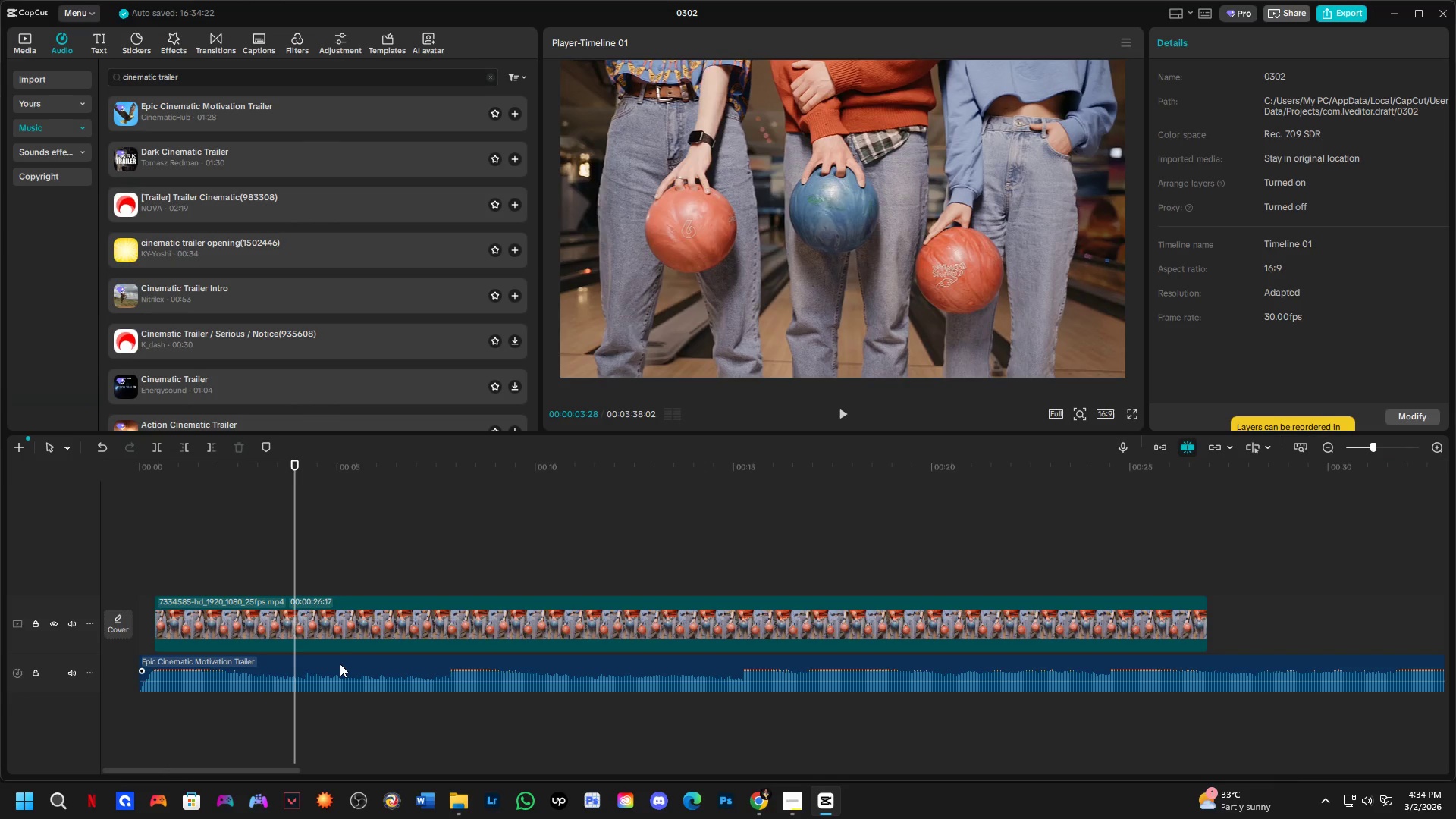 
key(Space)
 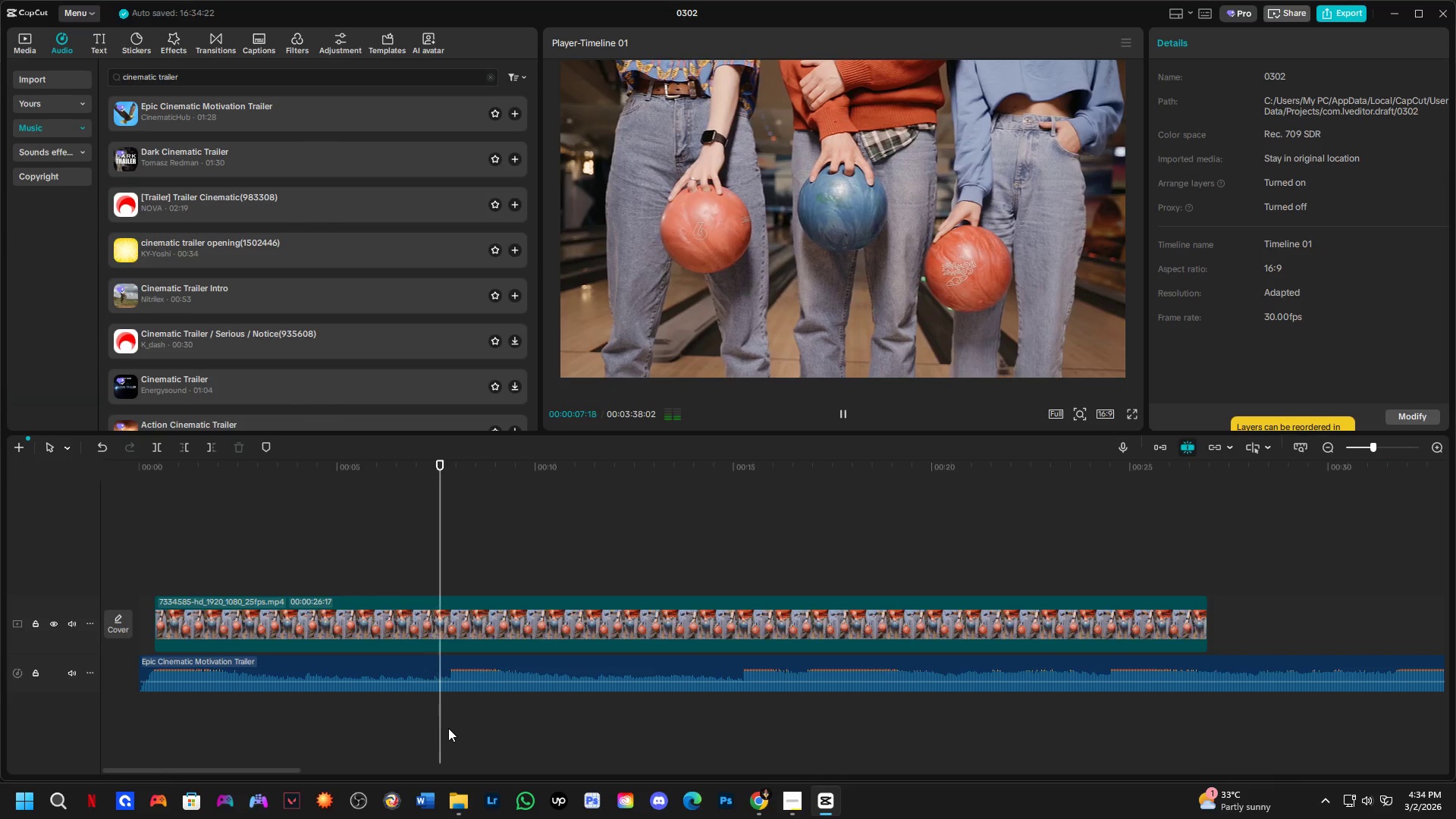 
key(Space)
 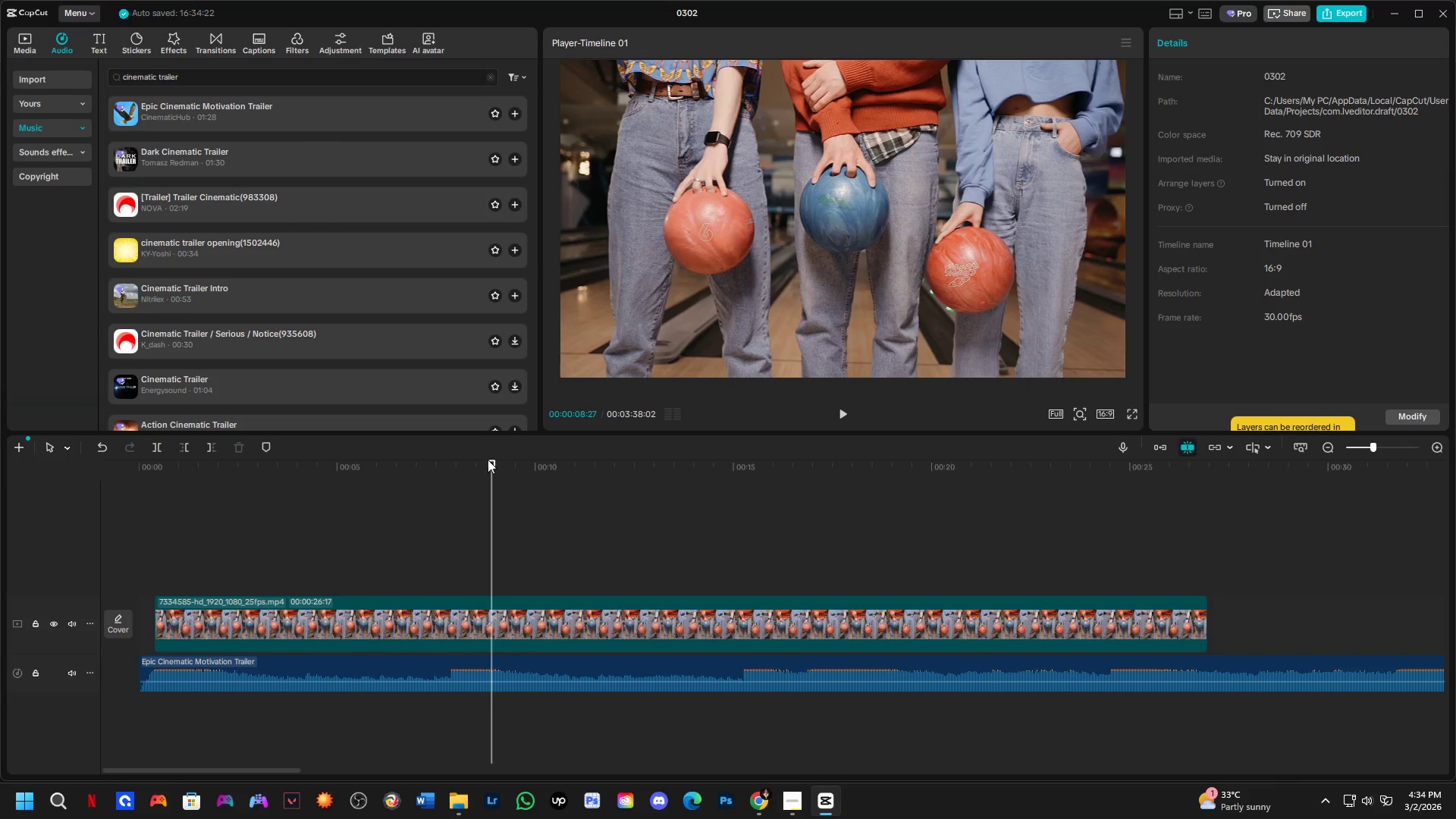 
left_click_drag(start_coordinate=[486, 475], to_coordinate=[130, 477])
 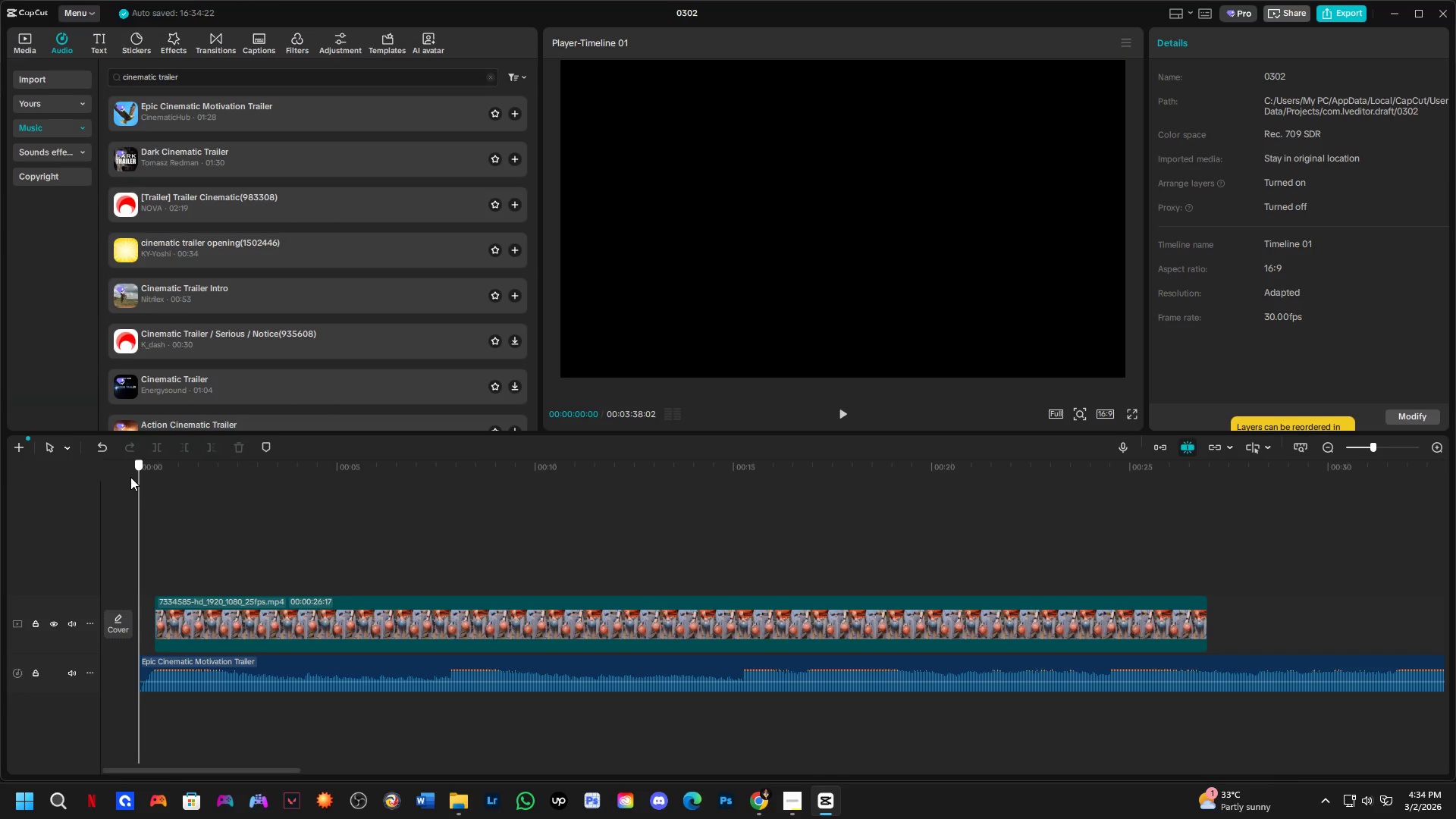 
key(Space)
 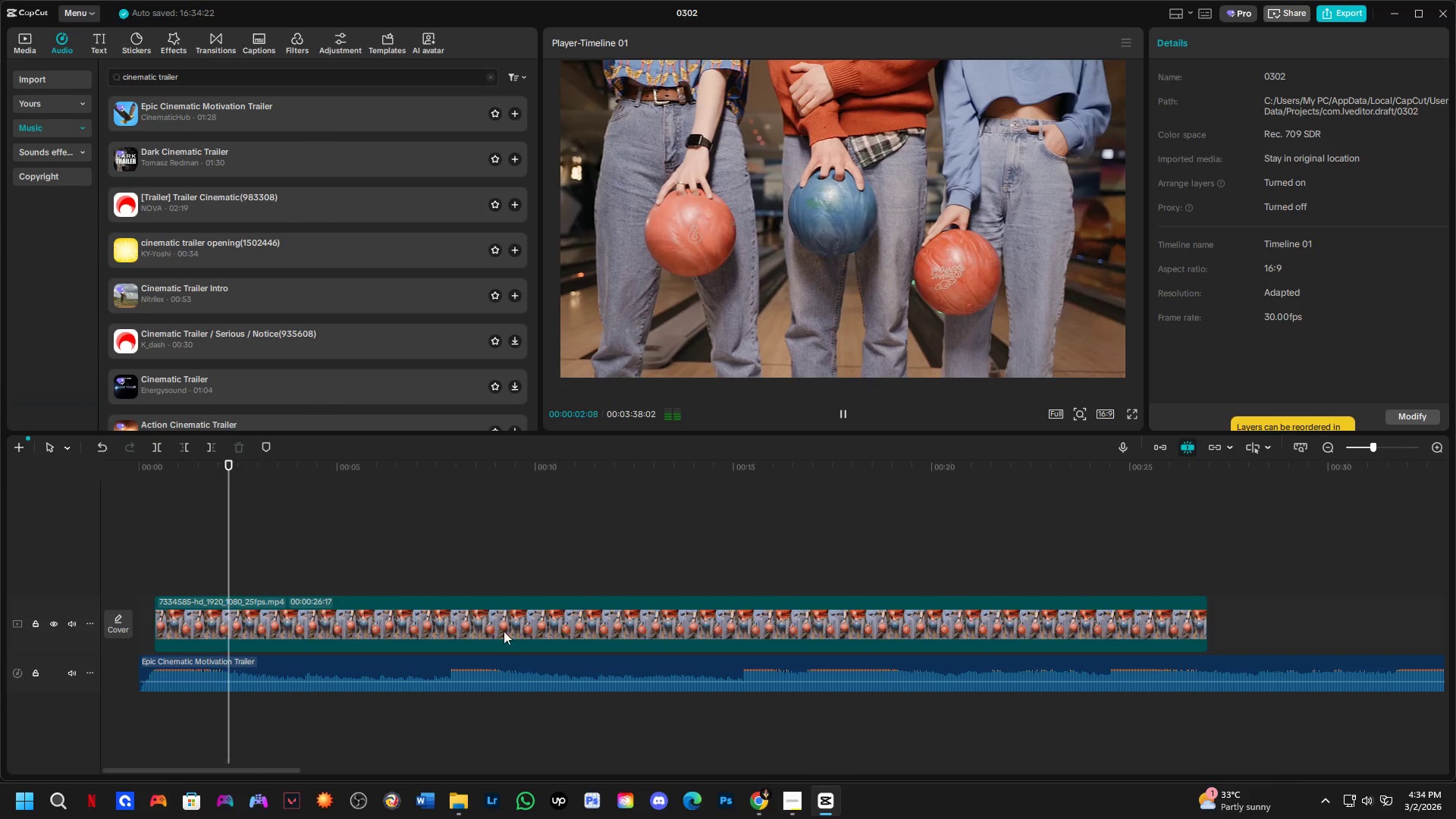 
key(Space)
 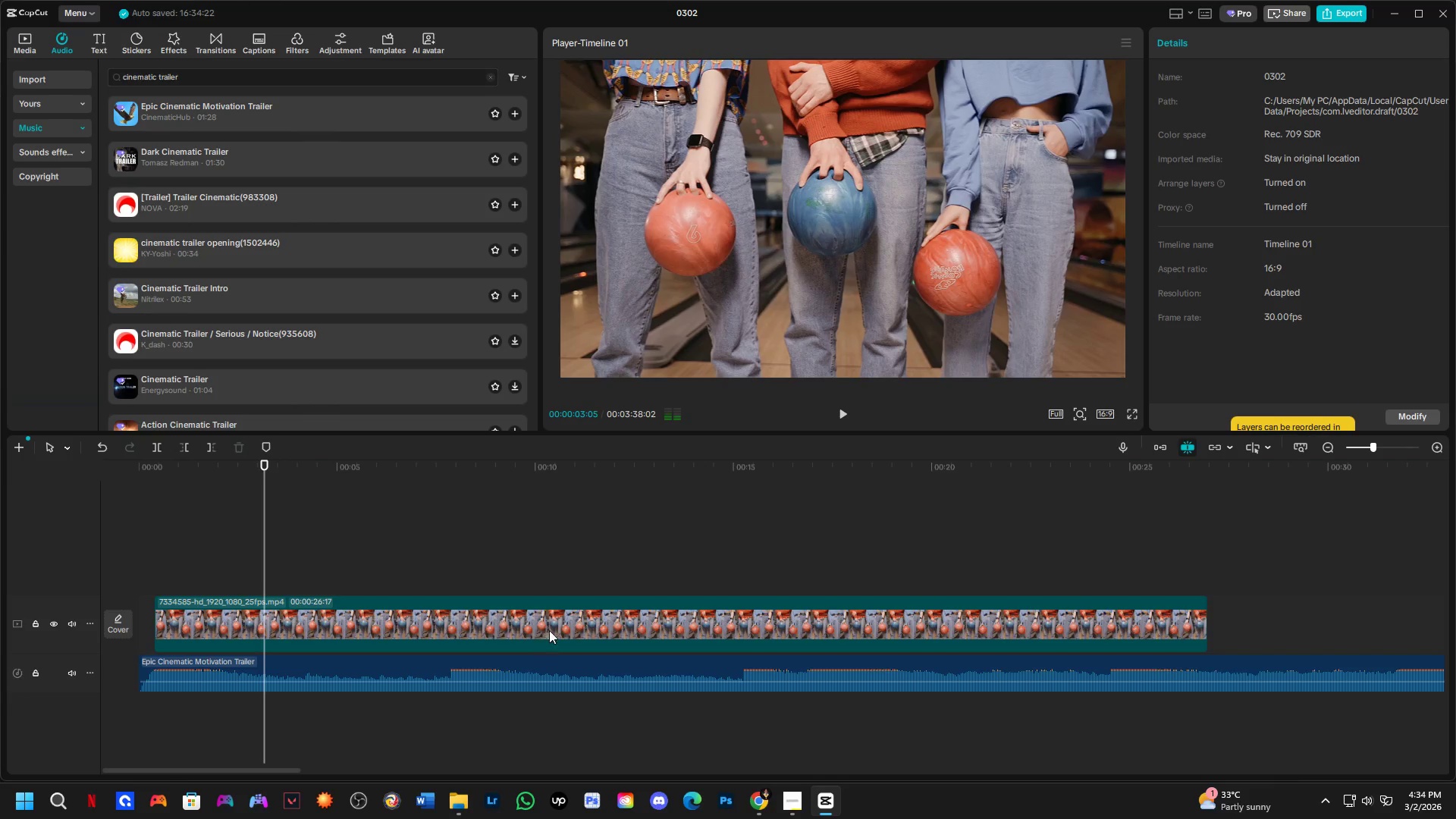 
left_click([570, 624])
 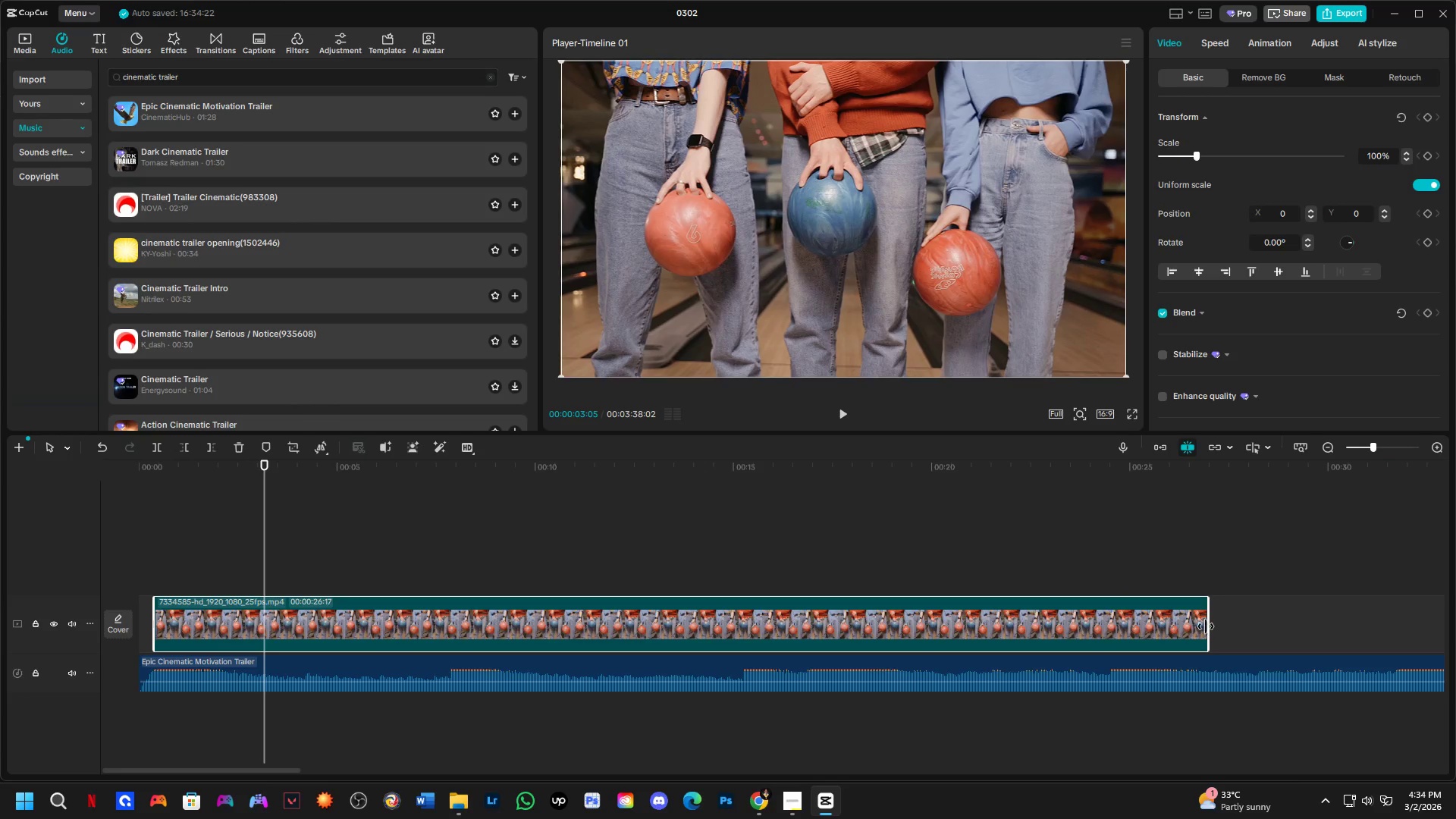 
left_click_drag(start_coordinate=[1211, 625], to_coordinate=[264, 644])
 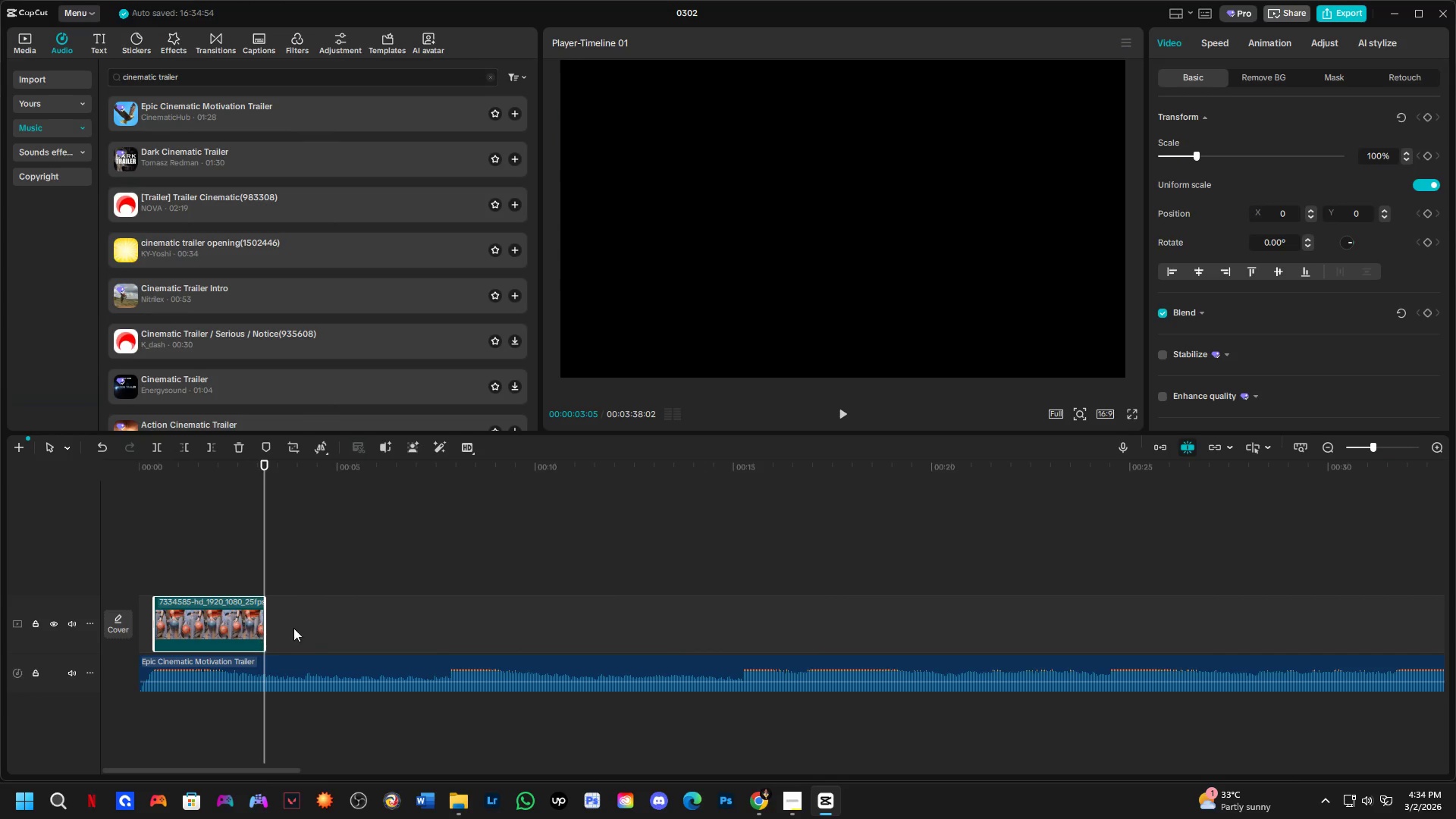 
hold_key(key=ControlLeft, duration=0.33)
 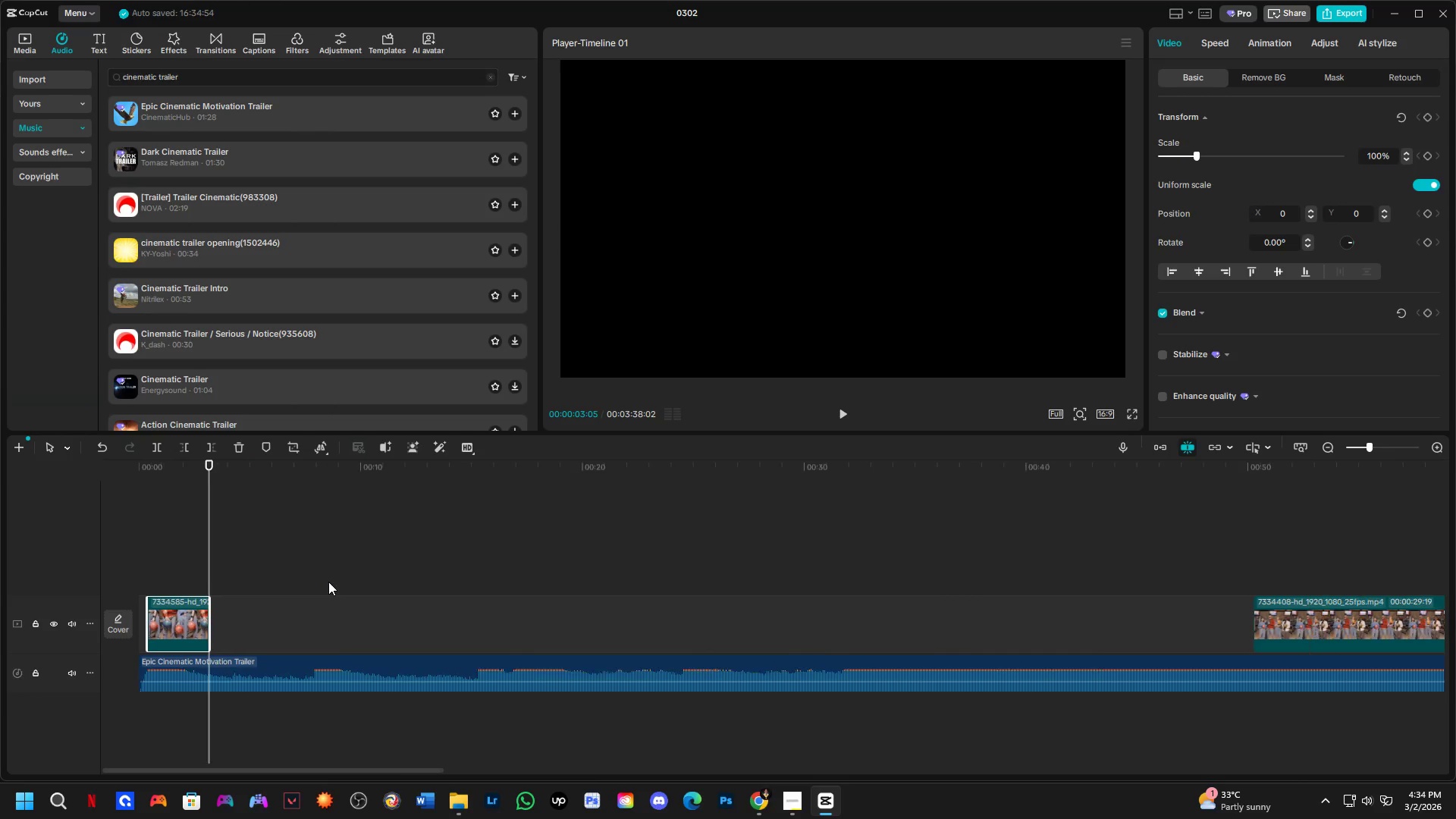 
key(Control+ControlLeft)
 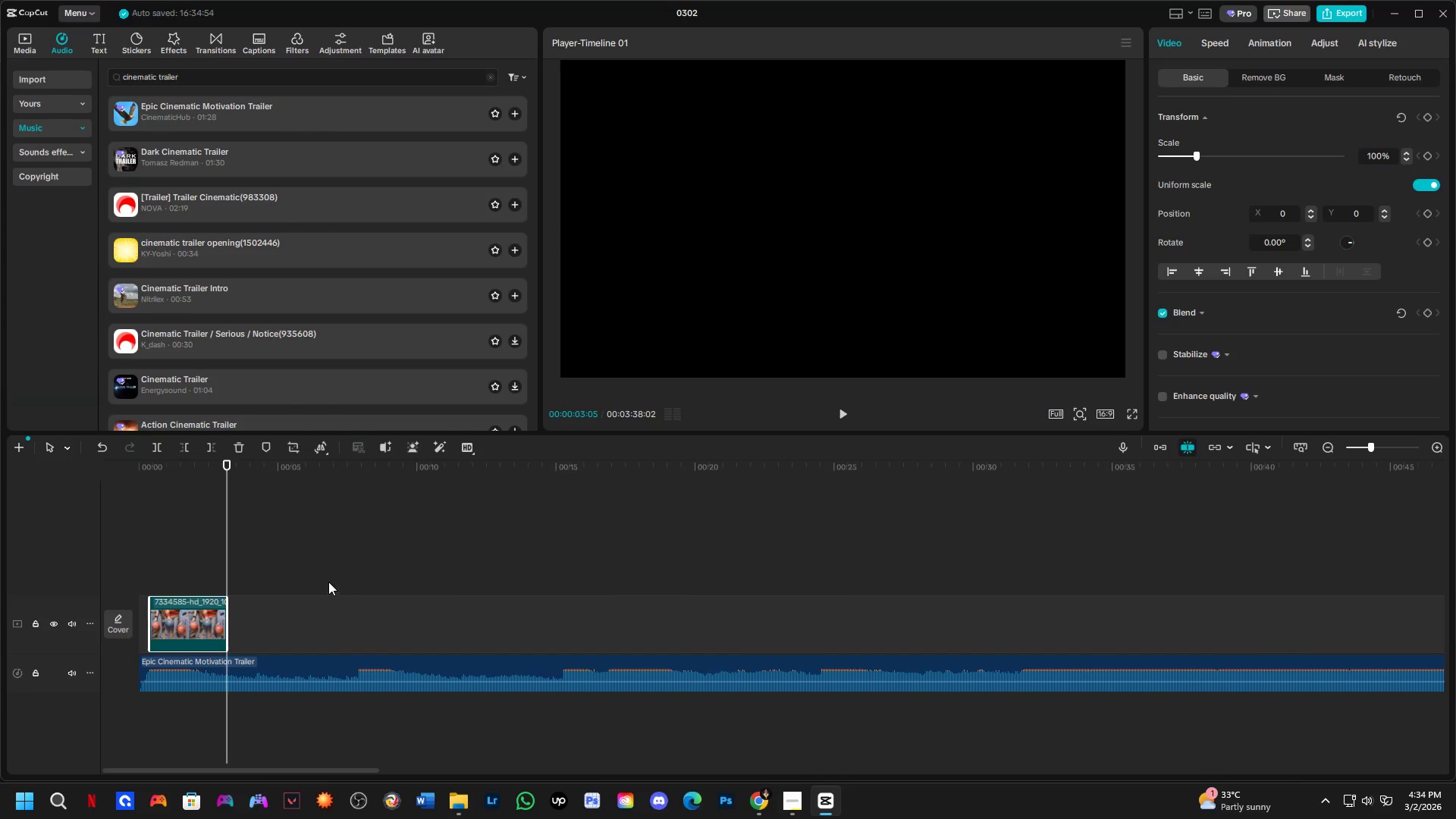 
scroll: coordinate [332, 607], scroll_direction: down, amount: 4.0
 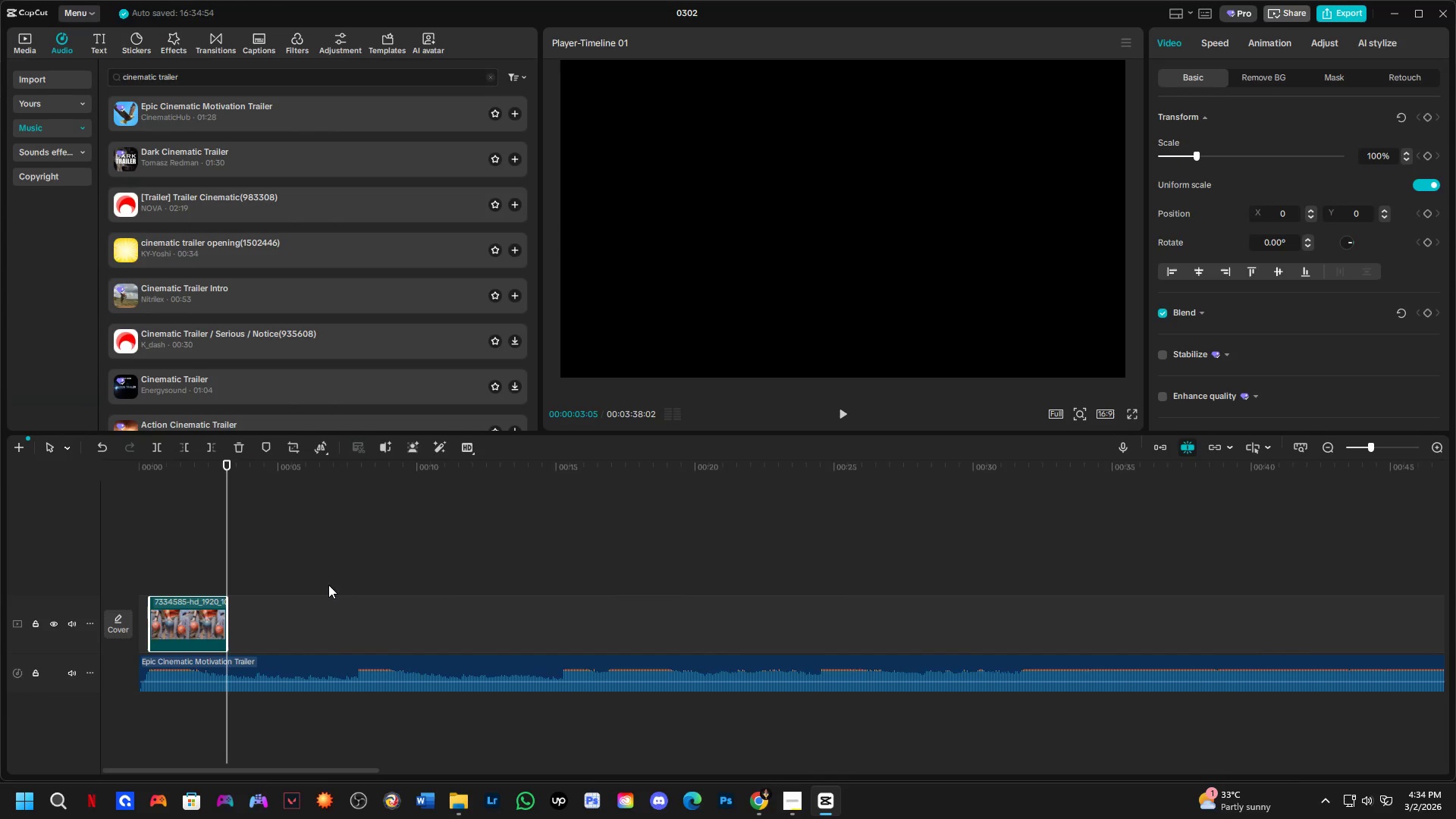 
left_click([276, 516])
 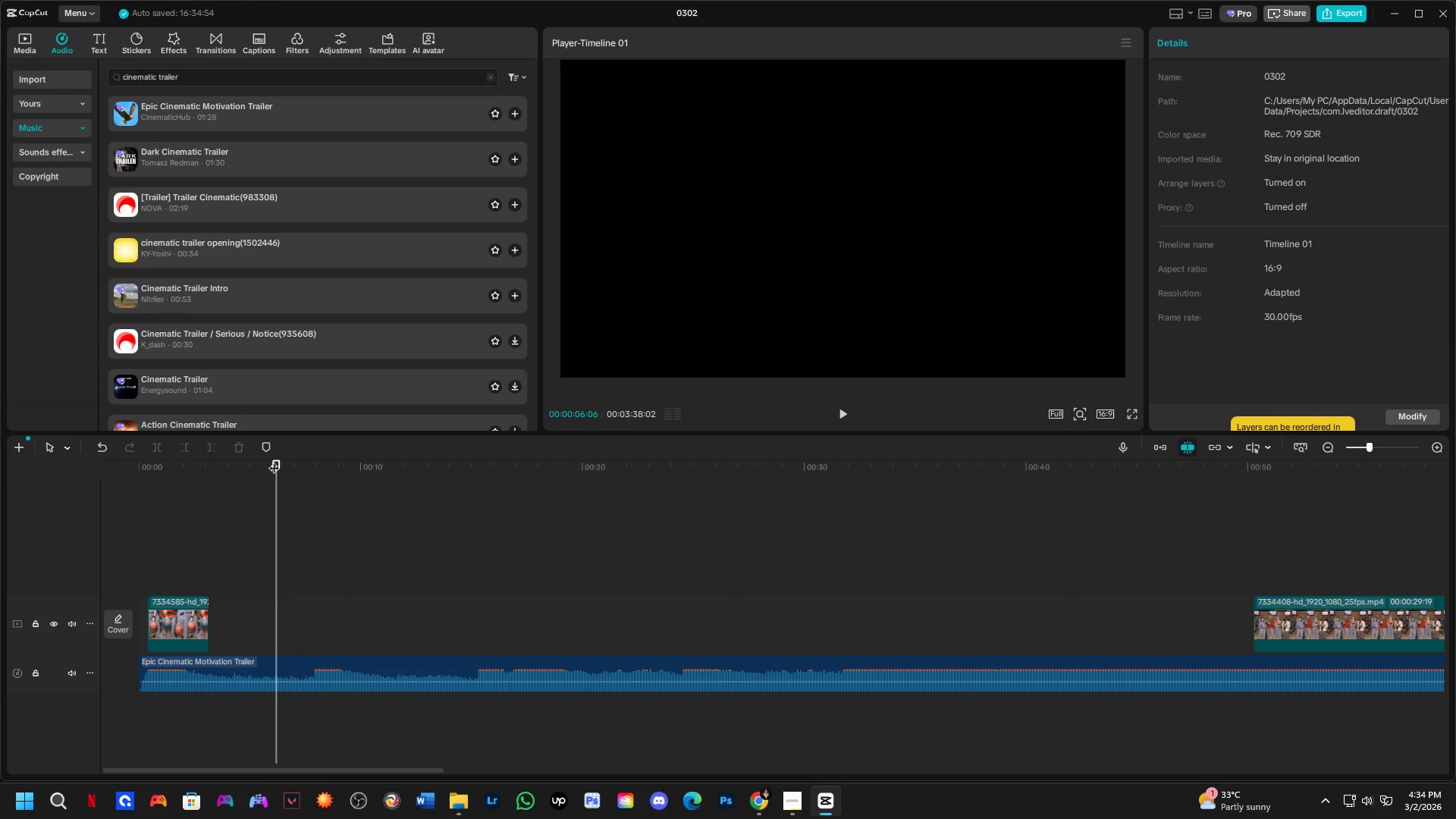 
scroll: coordinate [328, 582], scroll_direction: down, amount: 2.0
 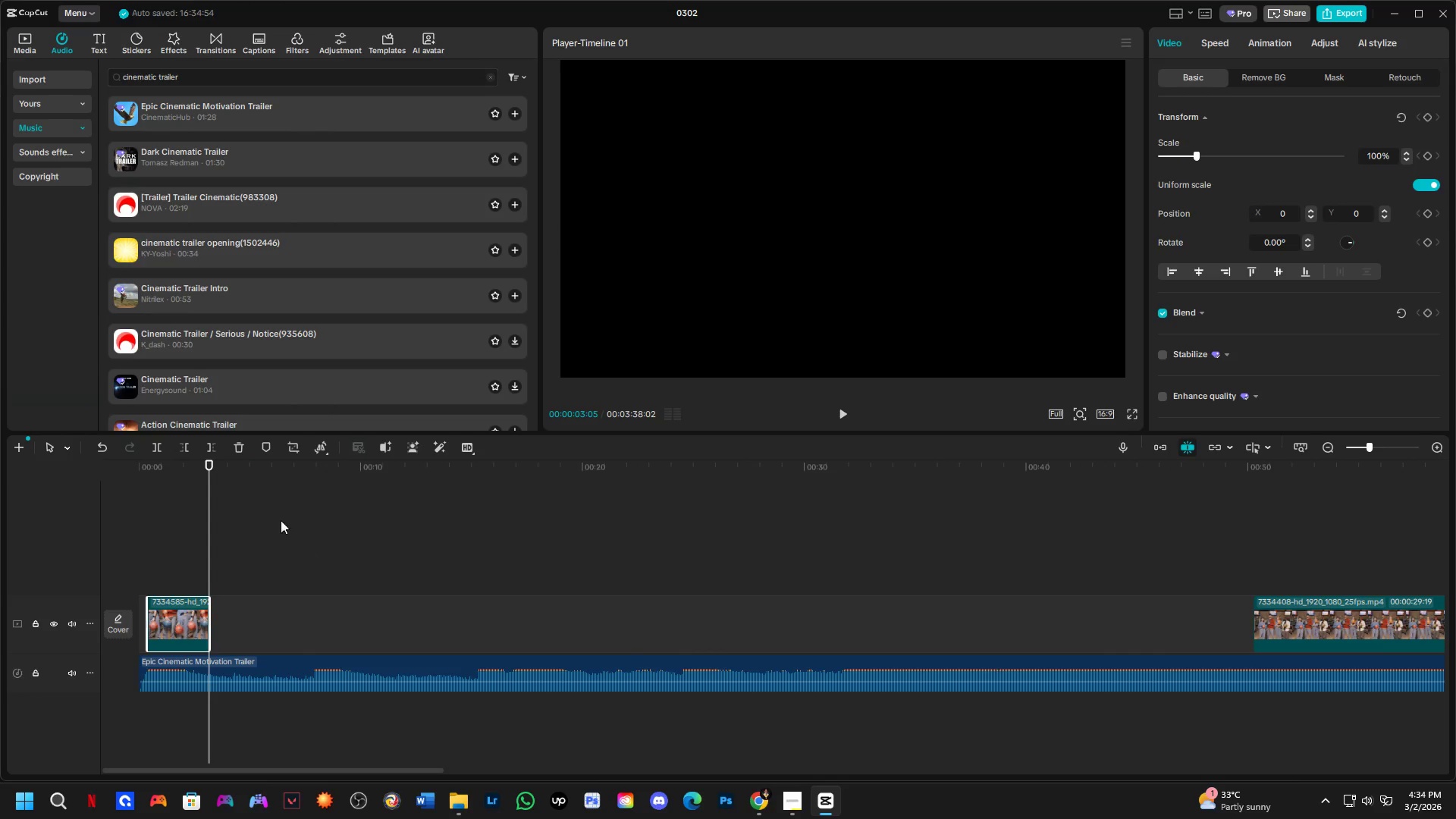 
left_click_drag(start_coordinate=[275, 460], to_coordinate=[0, 582])
 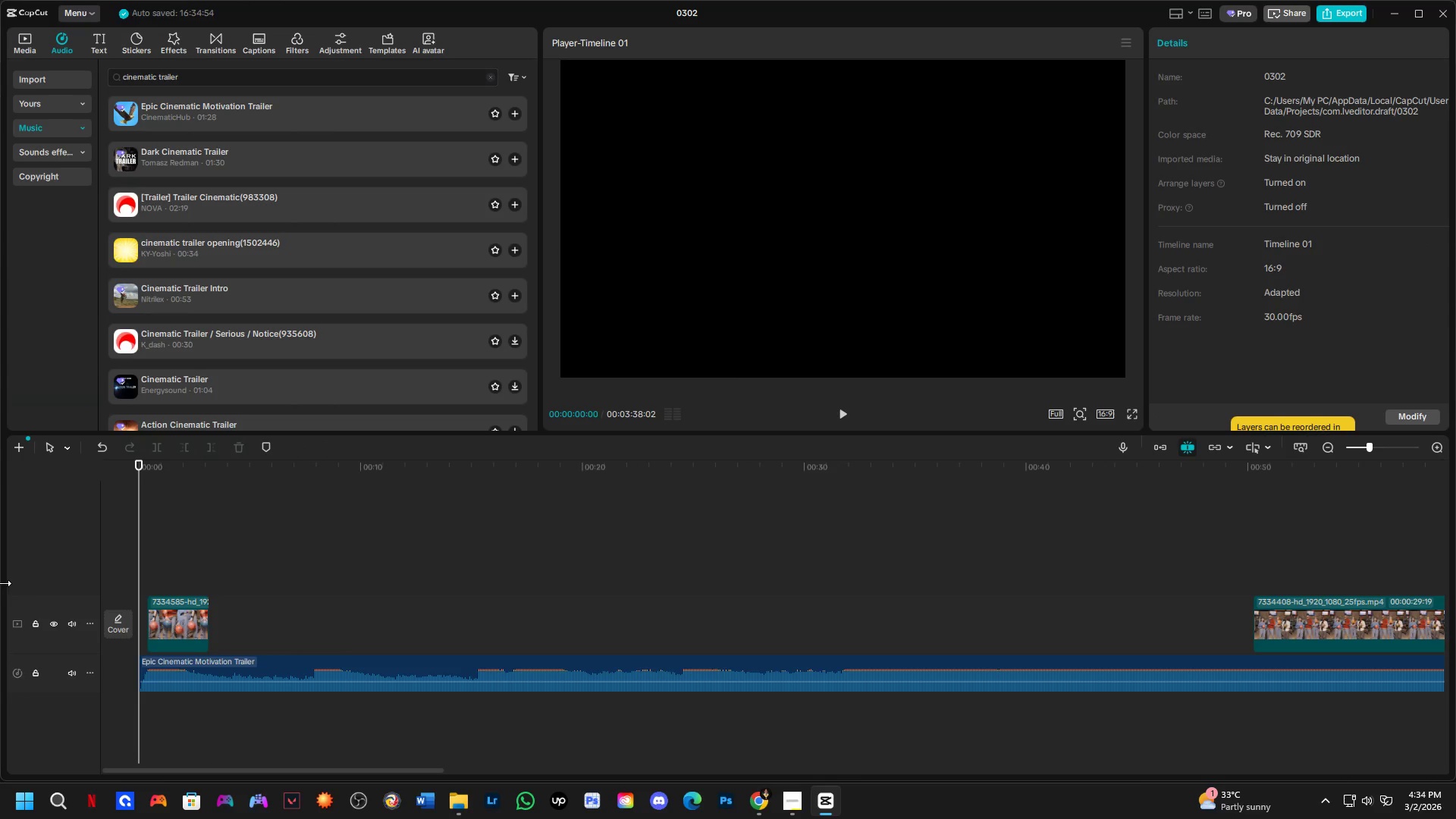 
key(Space)
 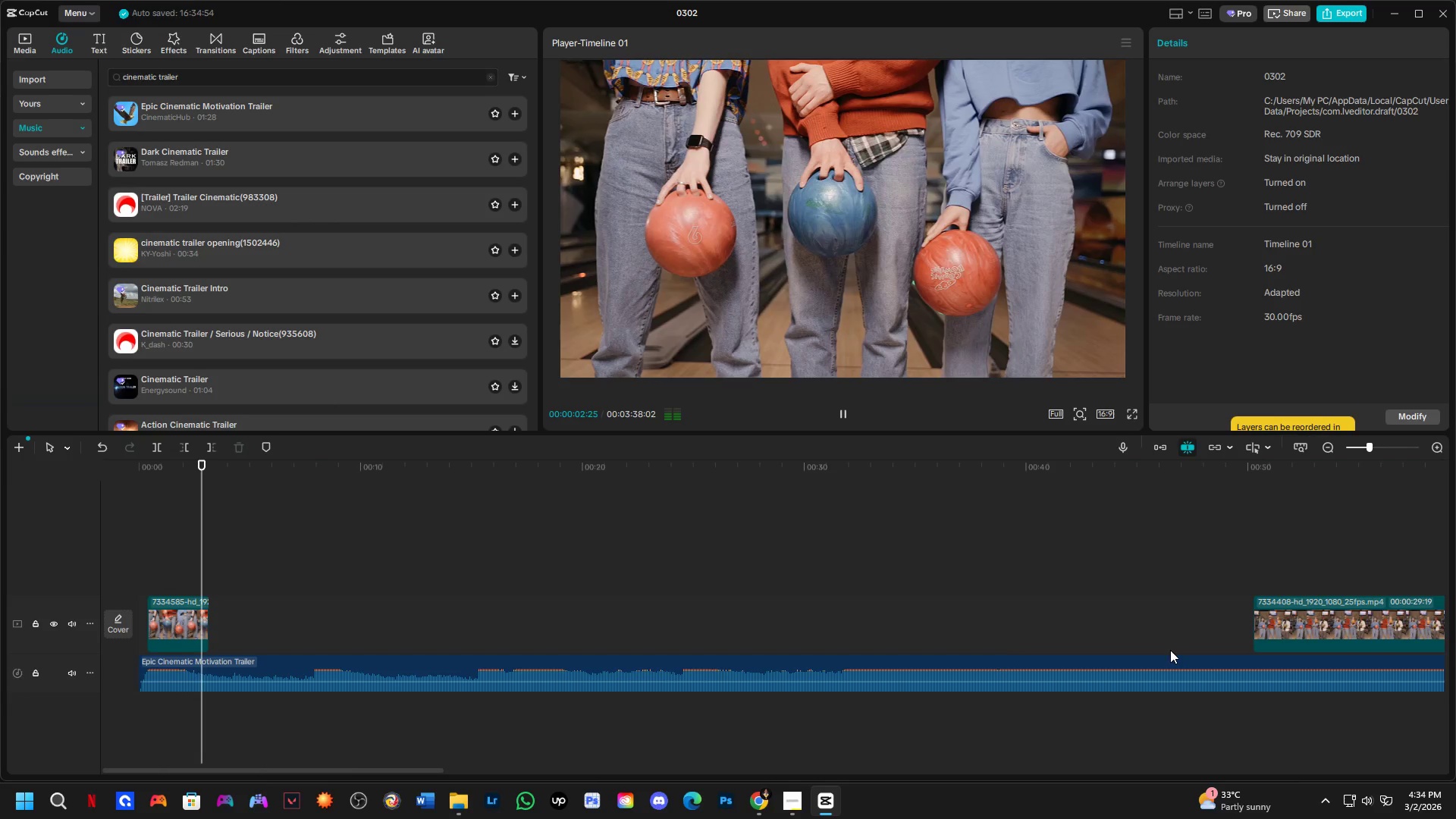 
key(Space)
 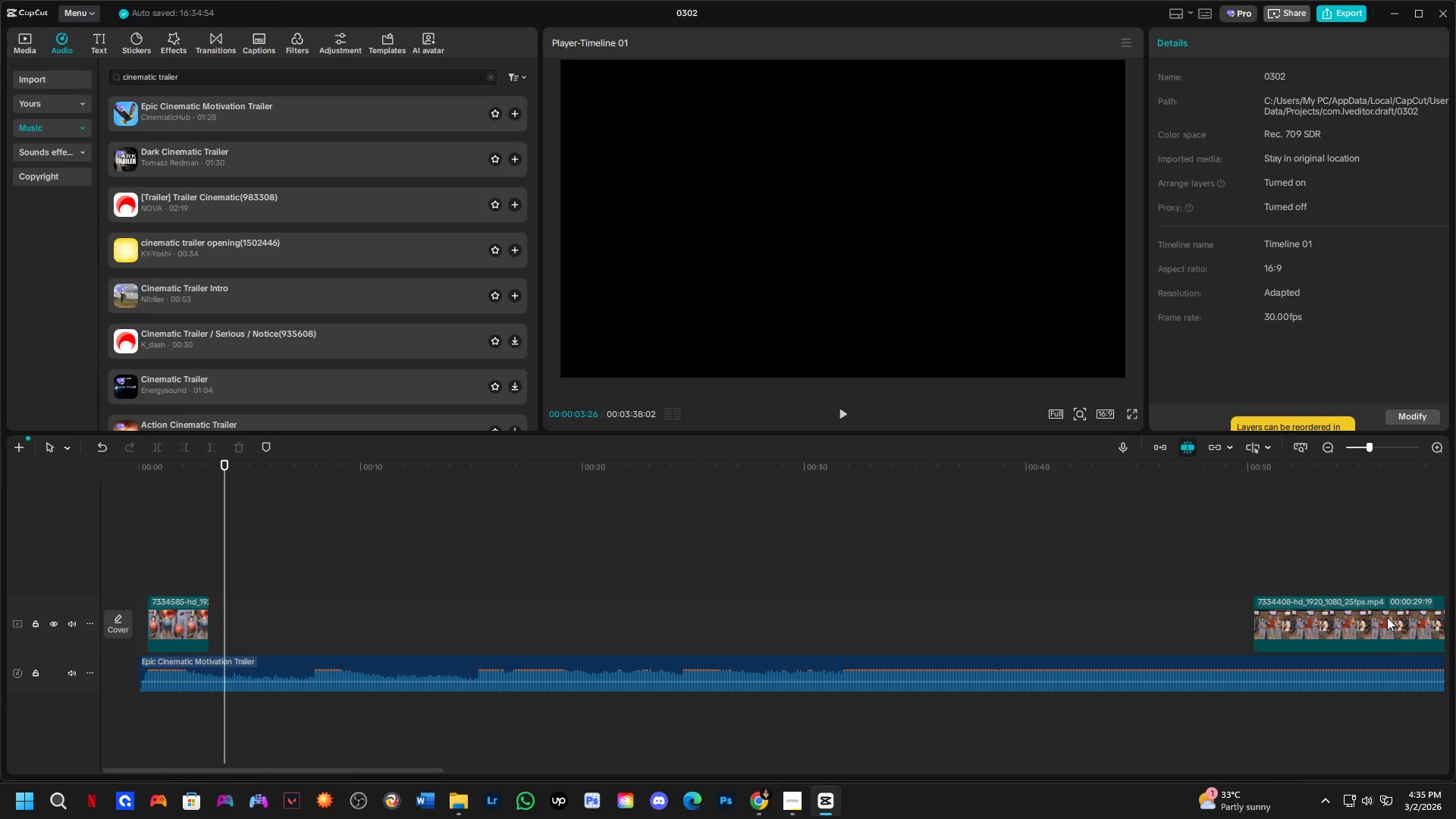 
left_click_drag(start_coordinate=[1376, 614], to_coordinate=[336, 623])
 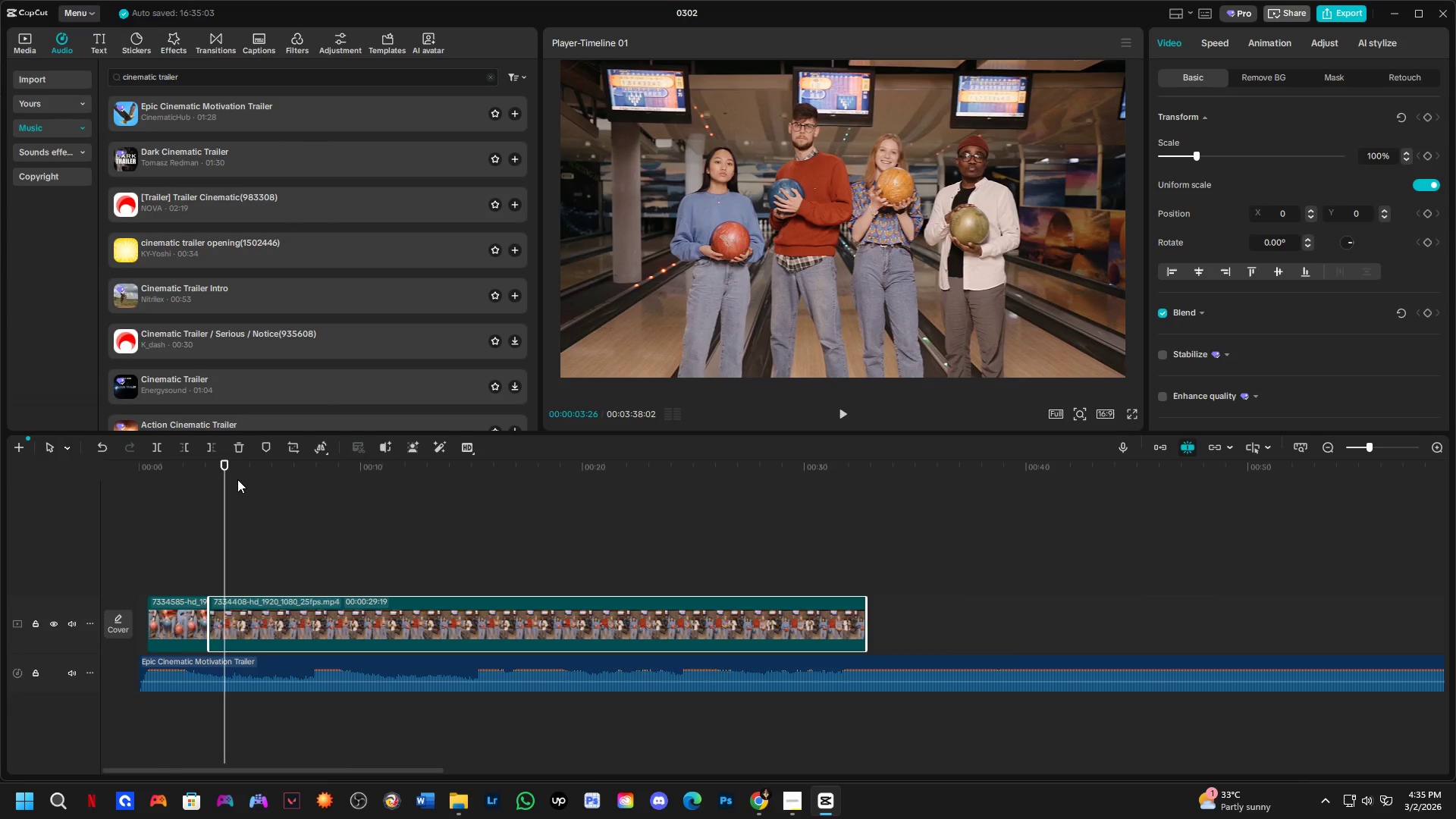 
left_click_drag(start_coordinate=[222, 469], to_coordinate=[79, 504])
 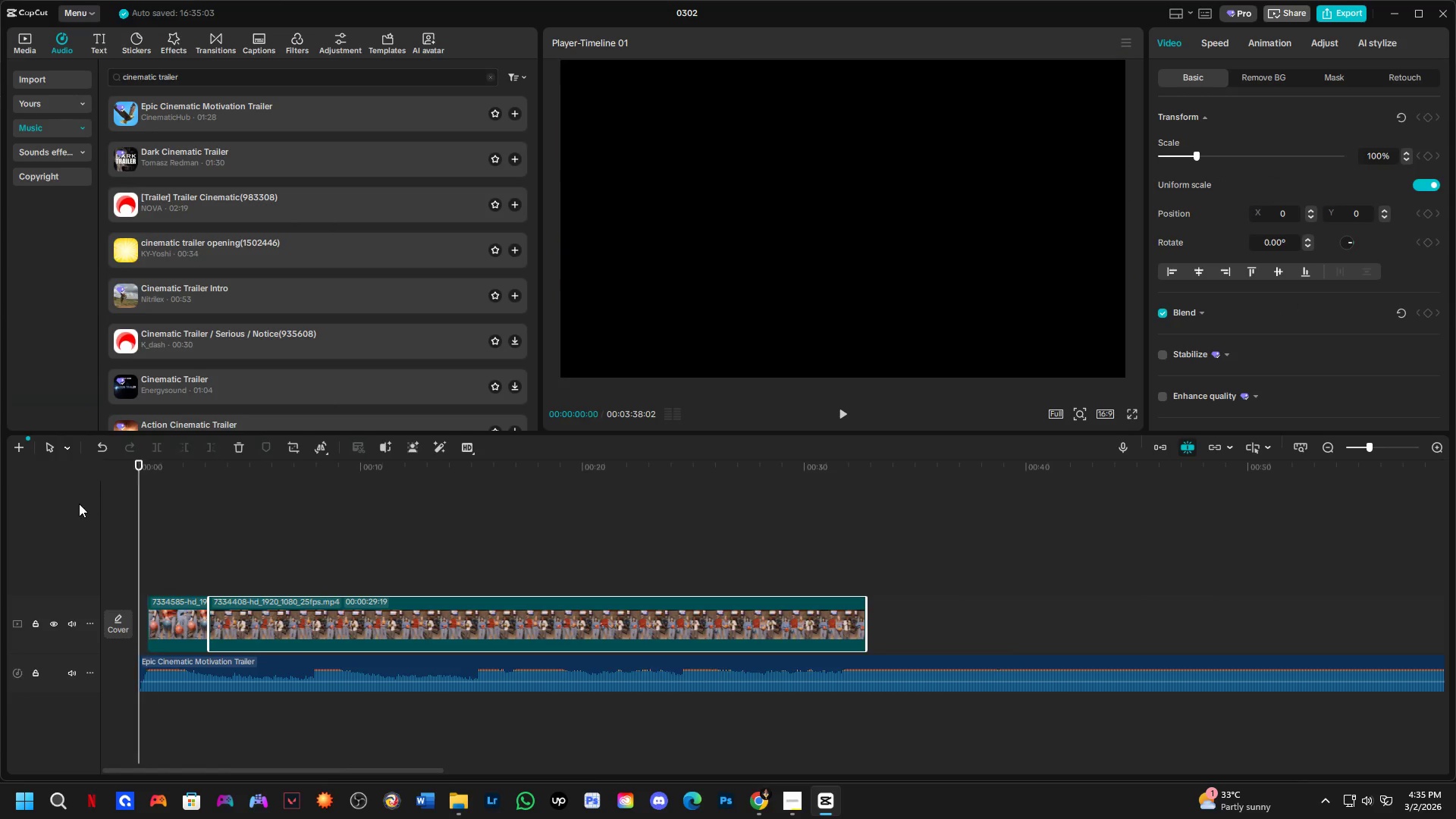 
key(Space)
 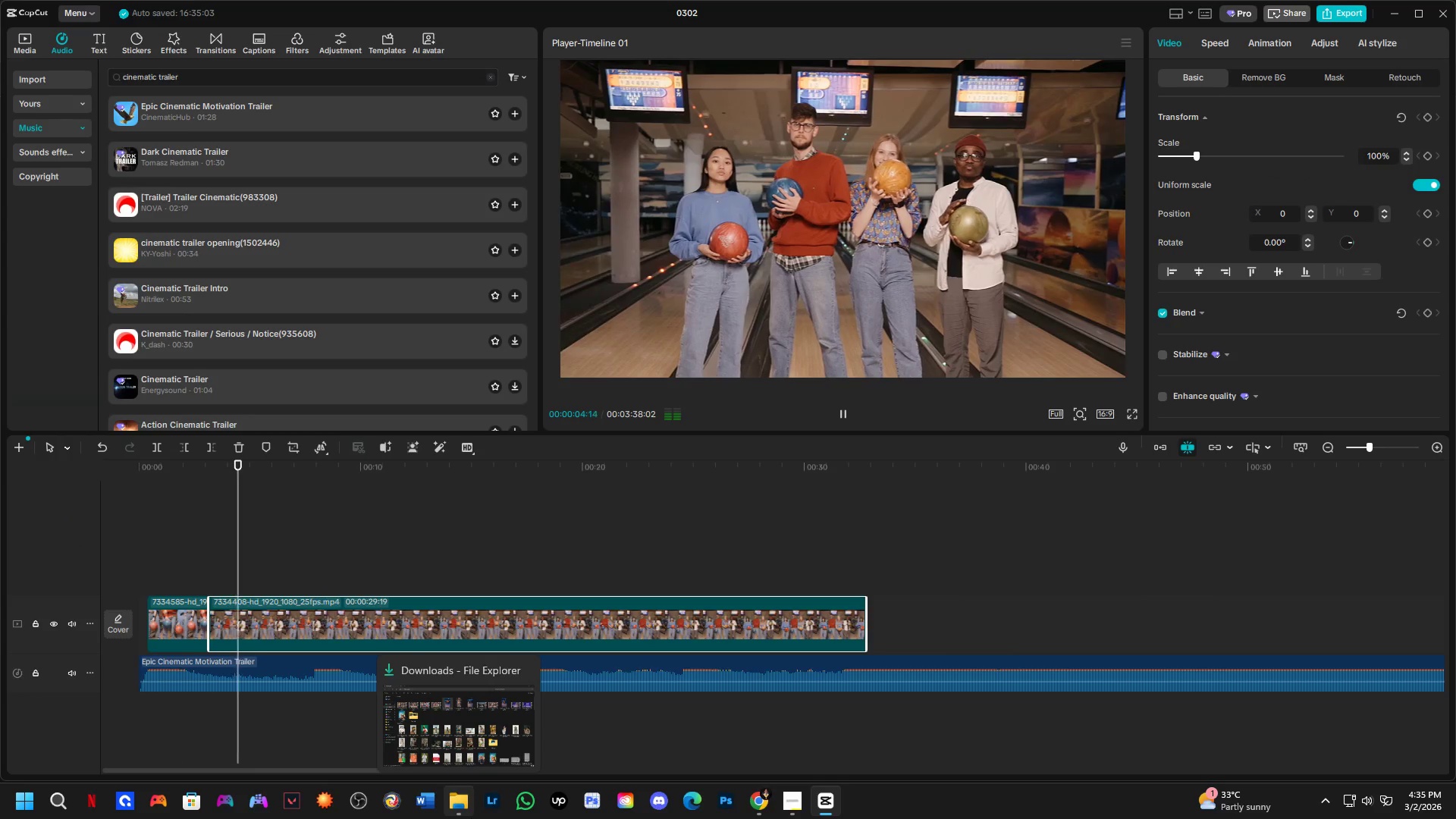 
wait(6.06)
 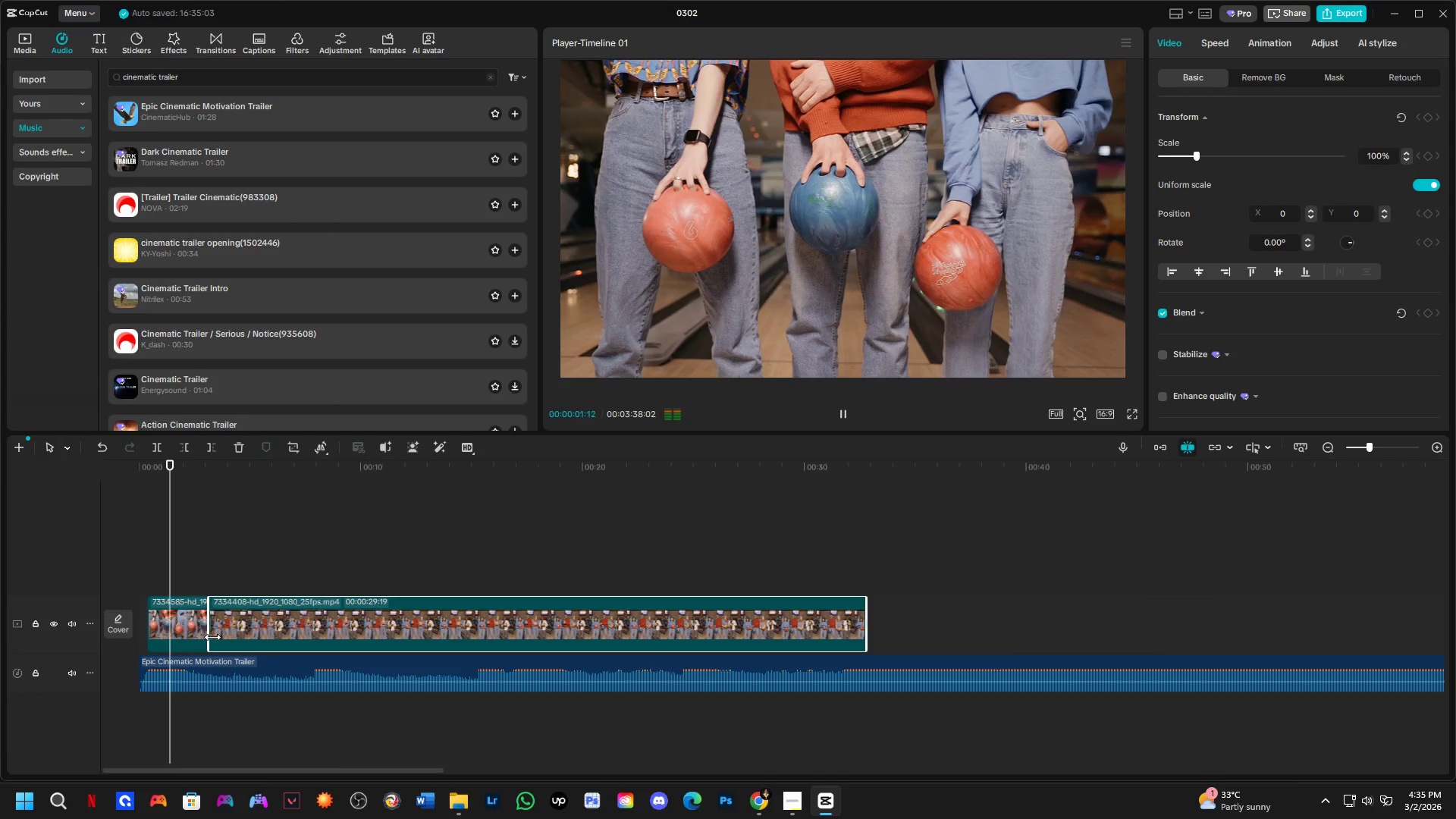 
key(Space)
 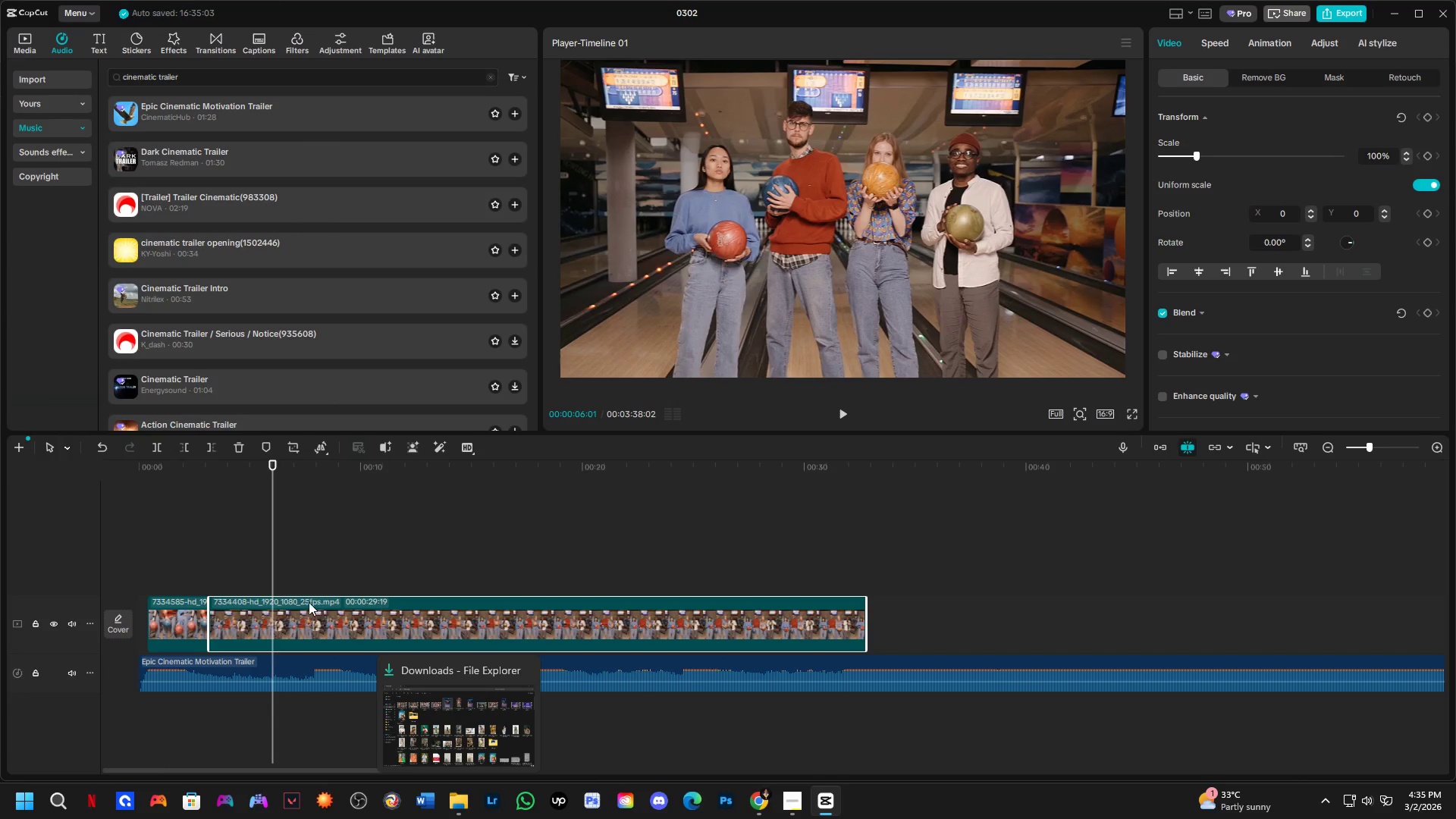 
left_click([309, 613])
 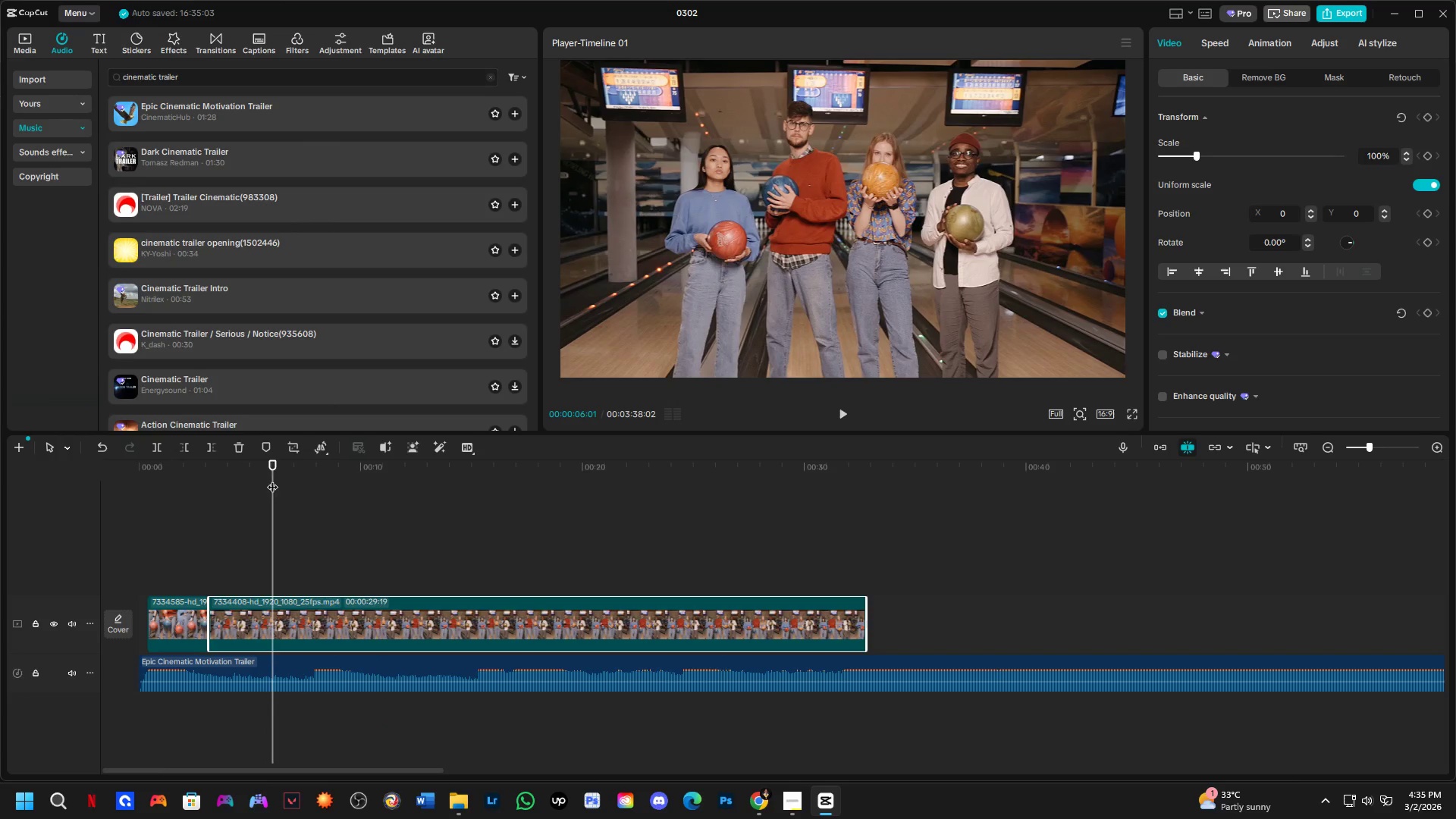 
key(Space)
 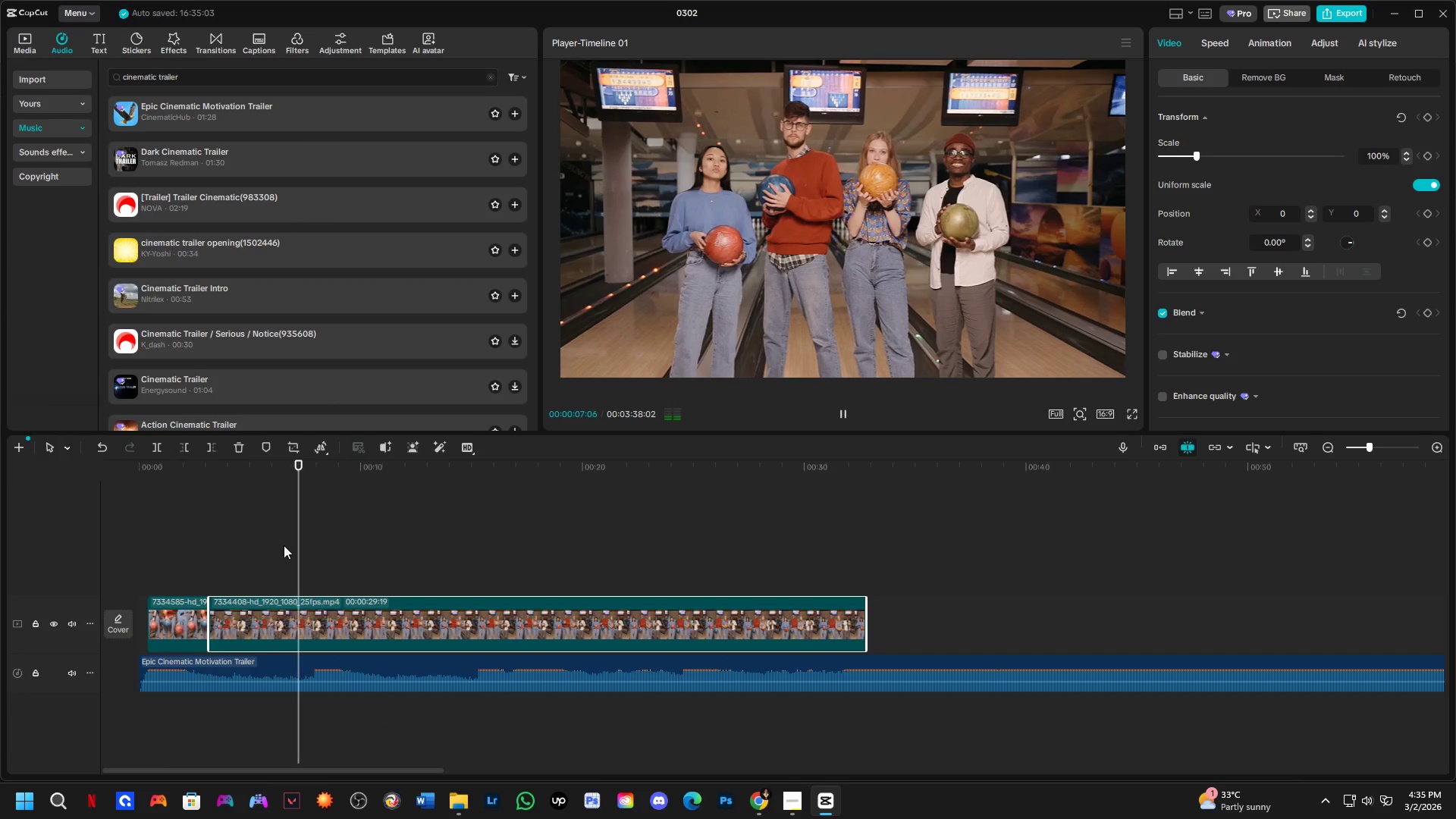 
key(Space)
 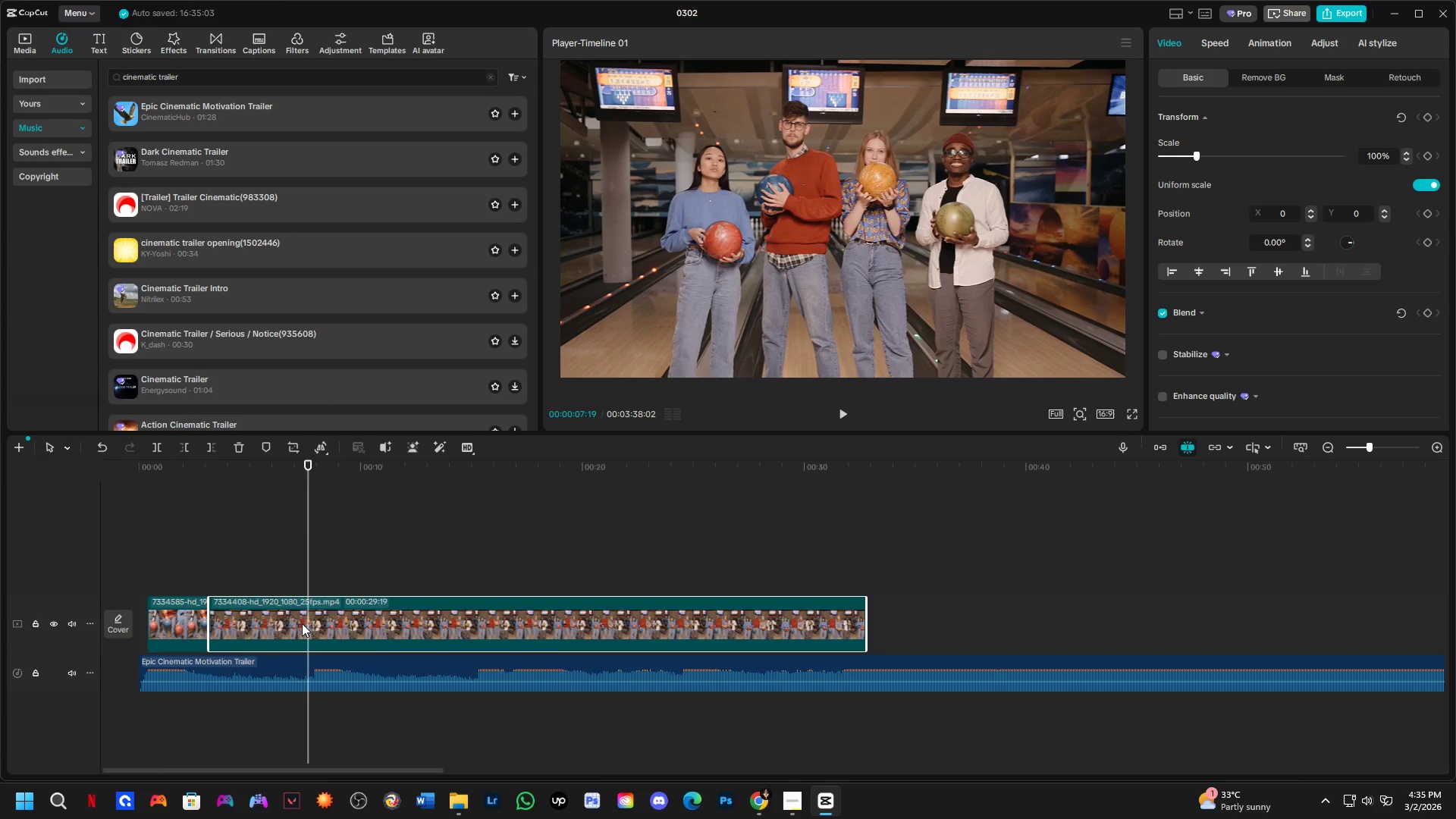 
left_click([303, 623])
 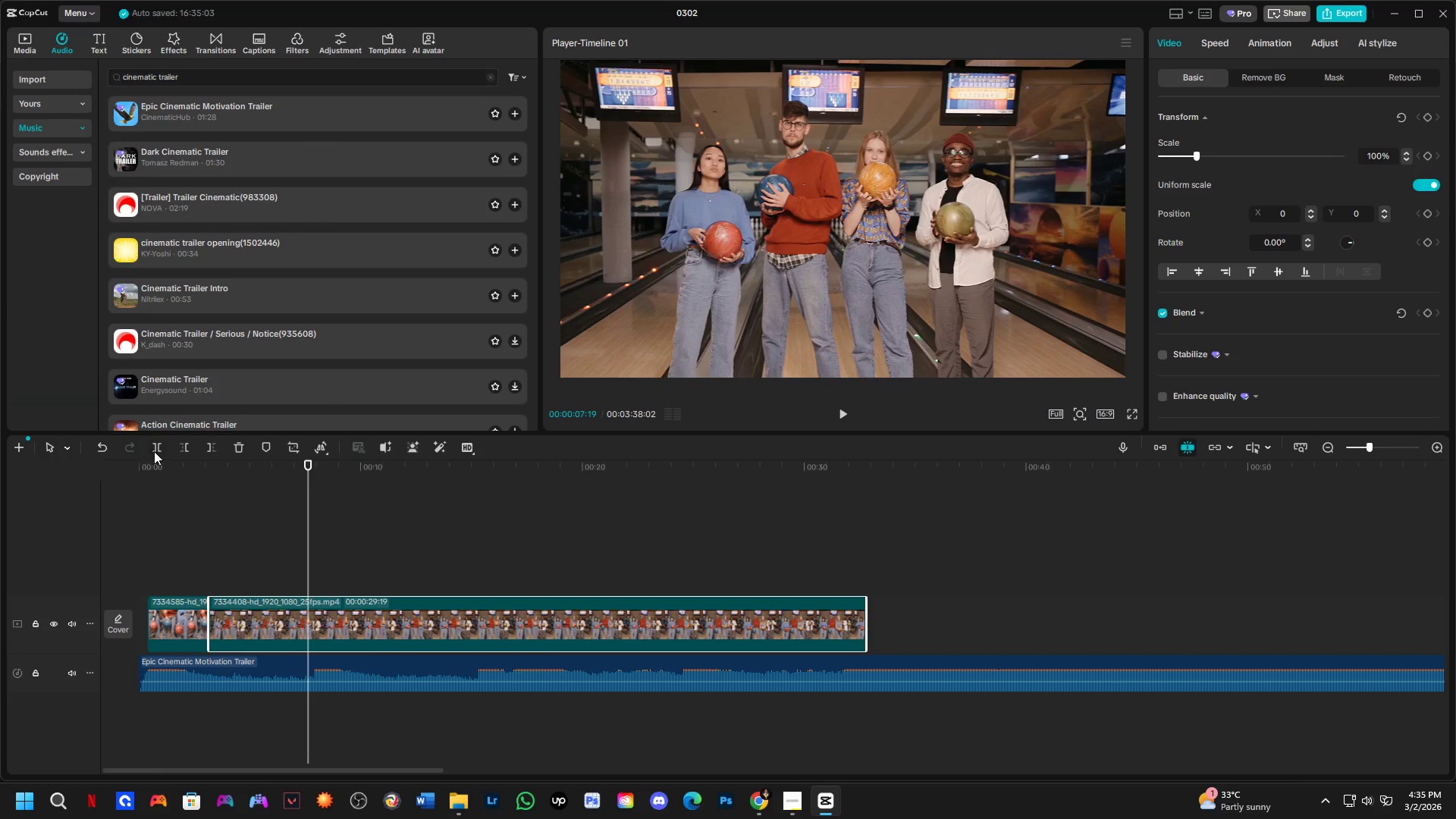 
left_click([155, 448])
 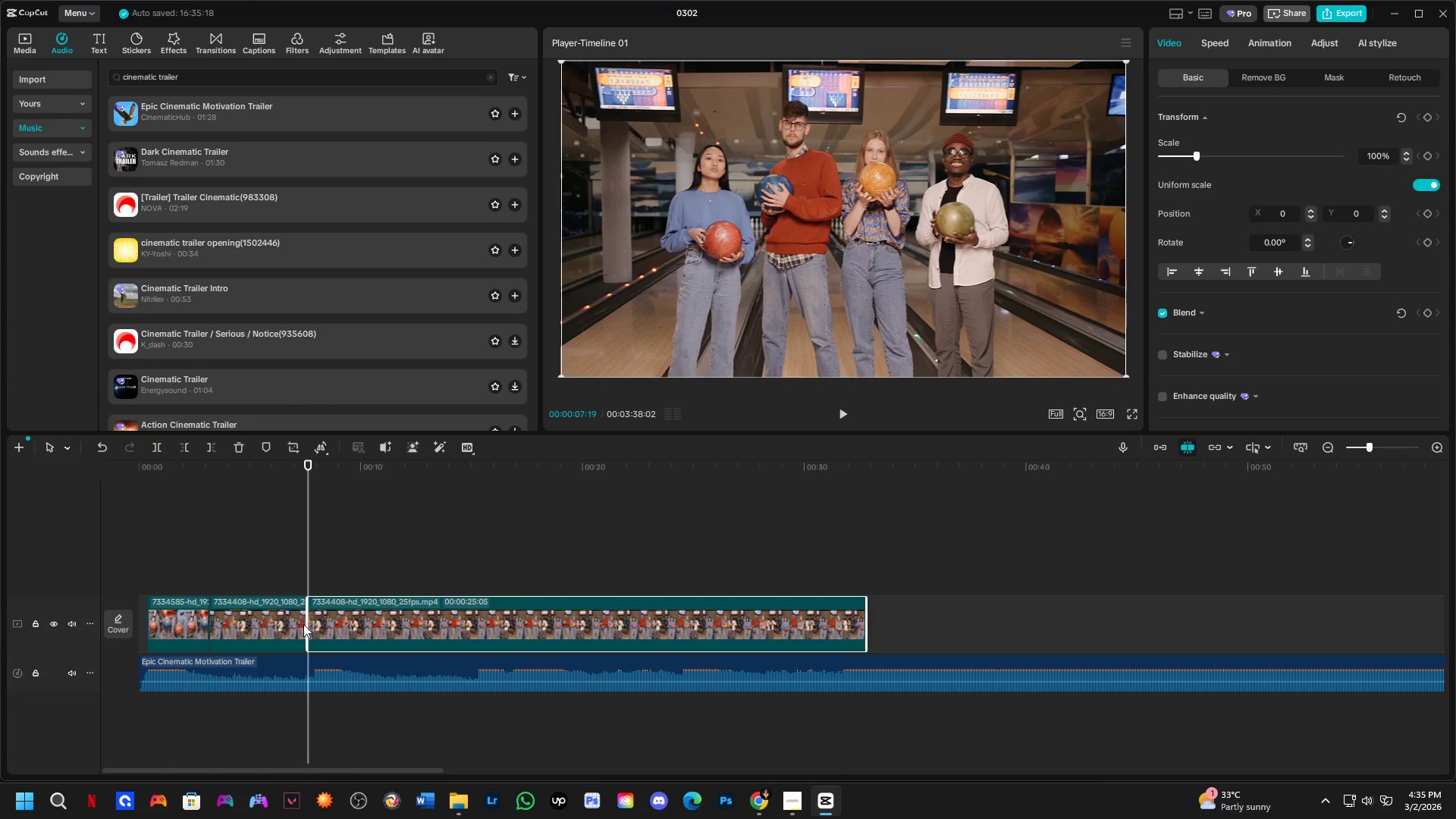 
left_click_drag(start_coordinate=[306, 625], to_coordinate=[526, 642])
 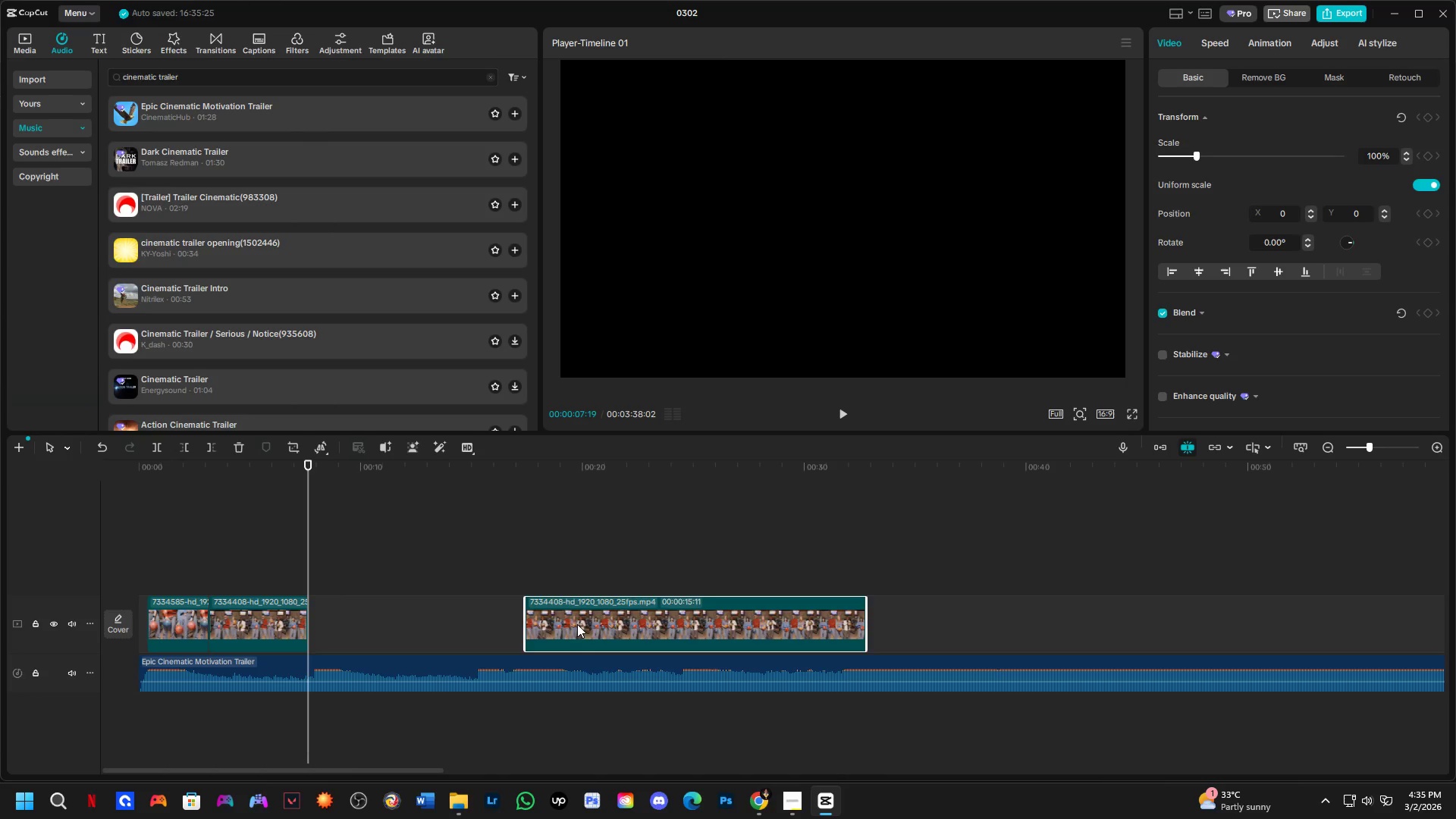 
left_click_drag(start_coordinate=[581, 623], to_coordinate=[366, 623])
 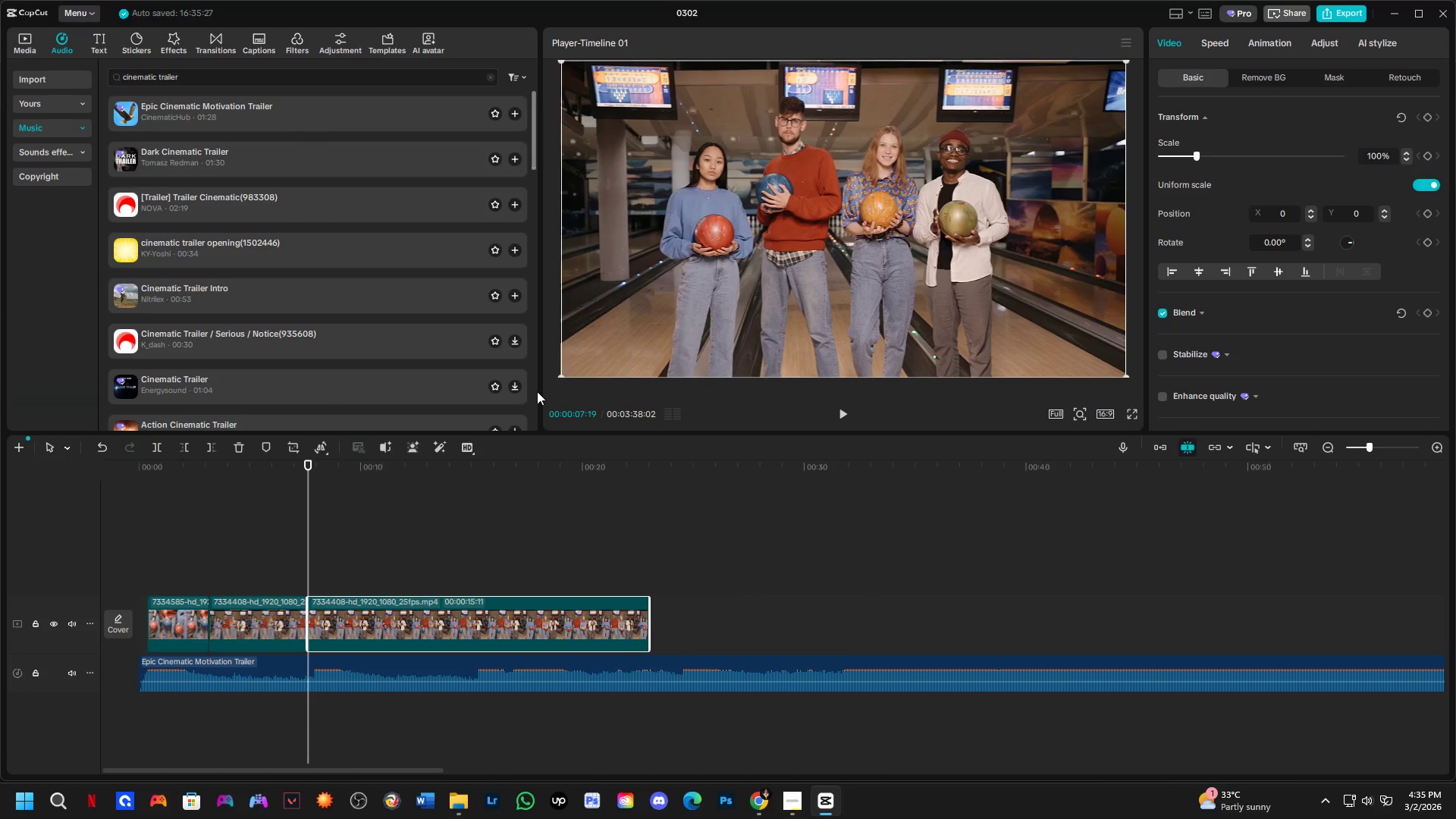 
left_click([610, 322])
 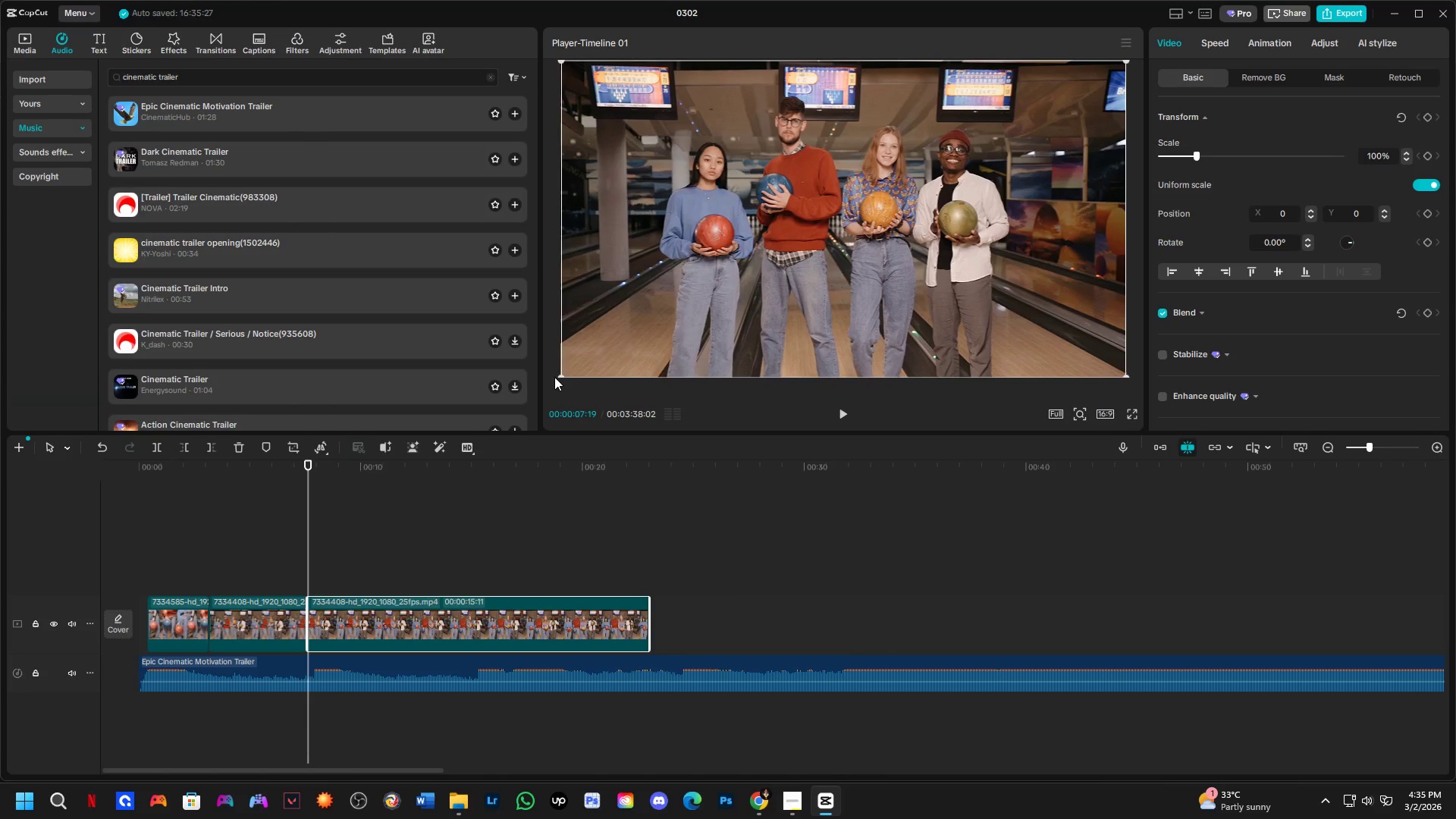 
left_click_drag(start_coordinate=[559, 374], to_coordinate=[266, 530])
 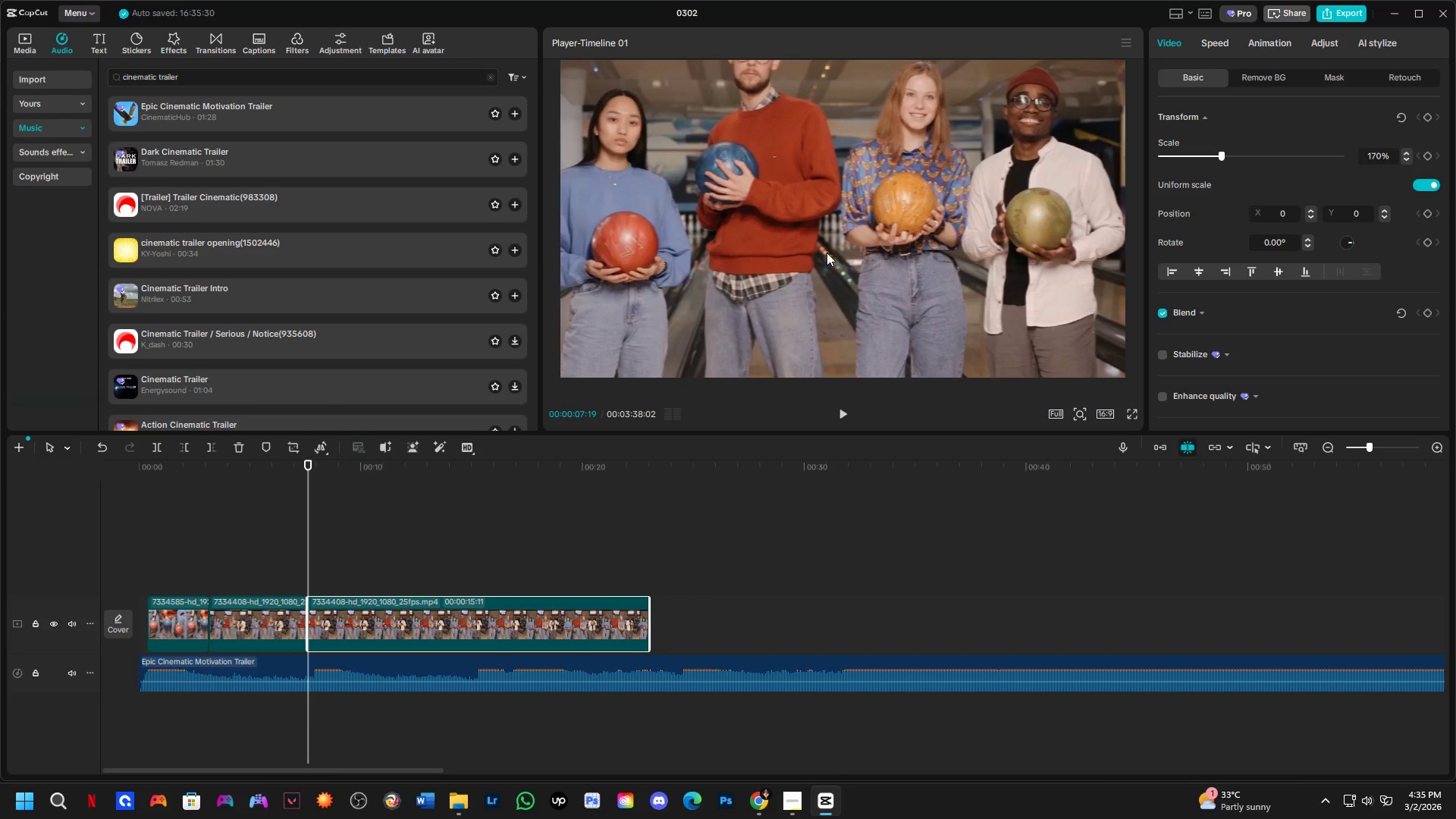 
left_click_drag(start_coordinate=[846, 214], to_coordinate=[846, 287])
 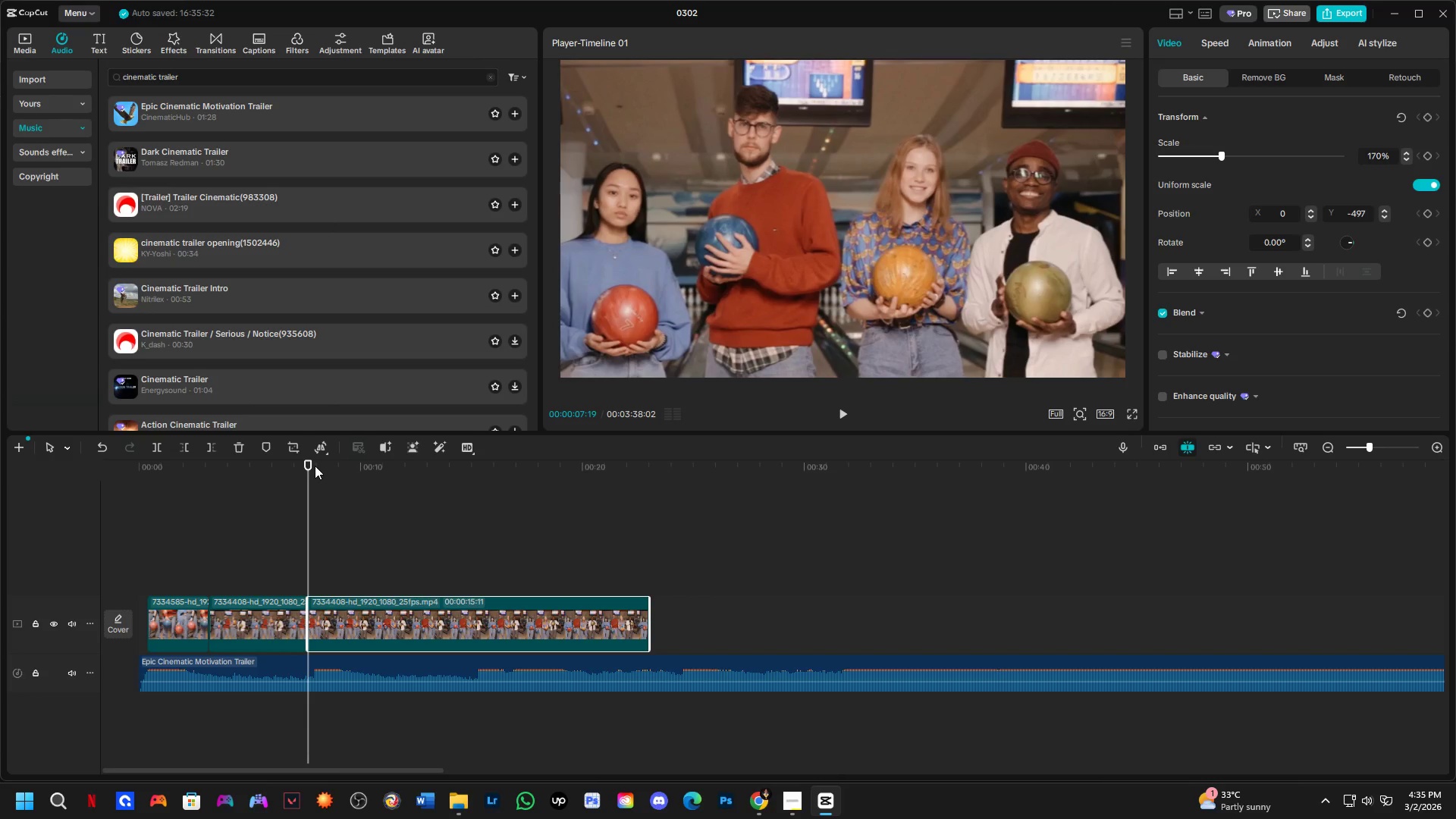 
left_click_drag(start_coordinate=[307, 466], to_coordinate=[150, 511])
 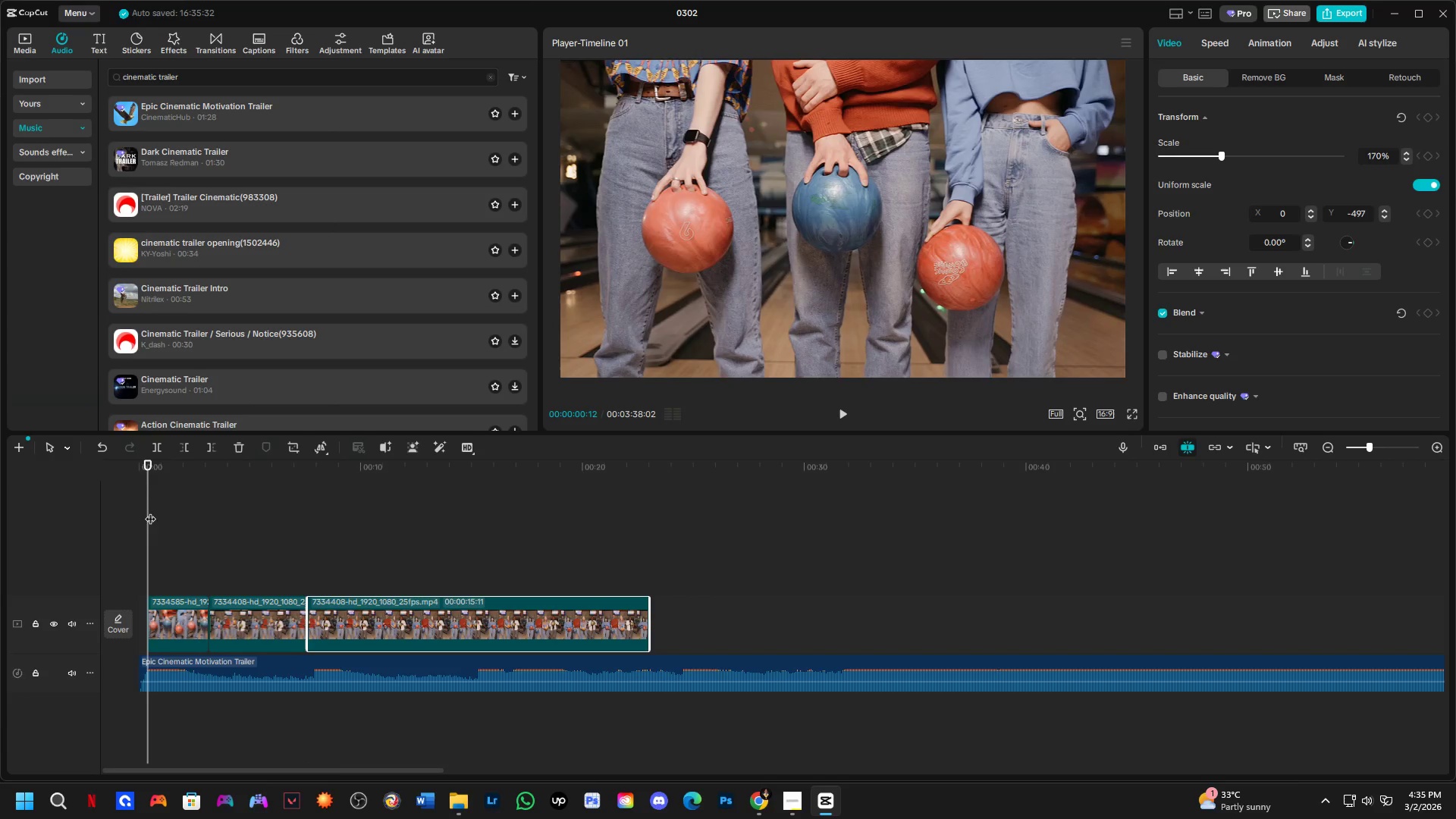 
key(Space)
 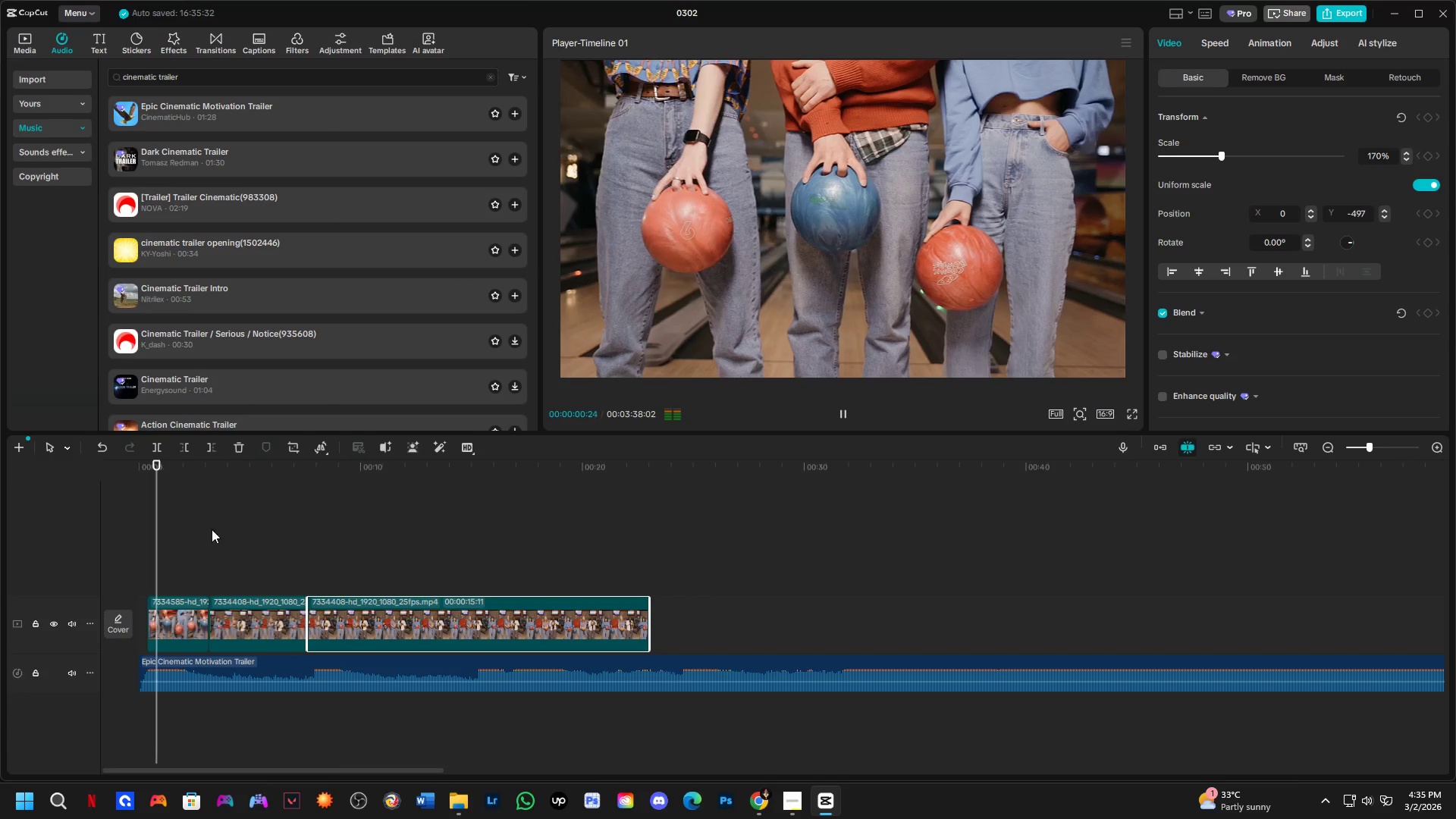 
hold_key(key=ControlLeft, duration=0.31)
scroll: coordinate [282, 573], scroll_direction: up, amount: 4.0
 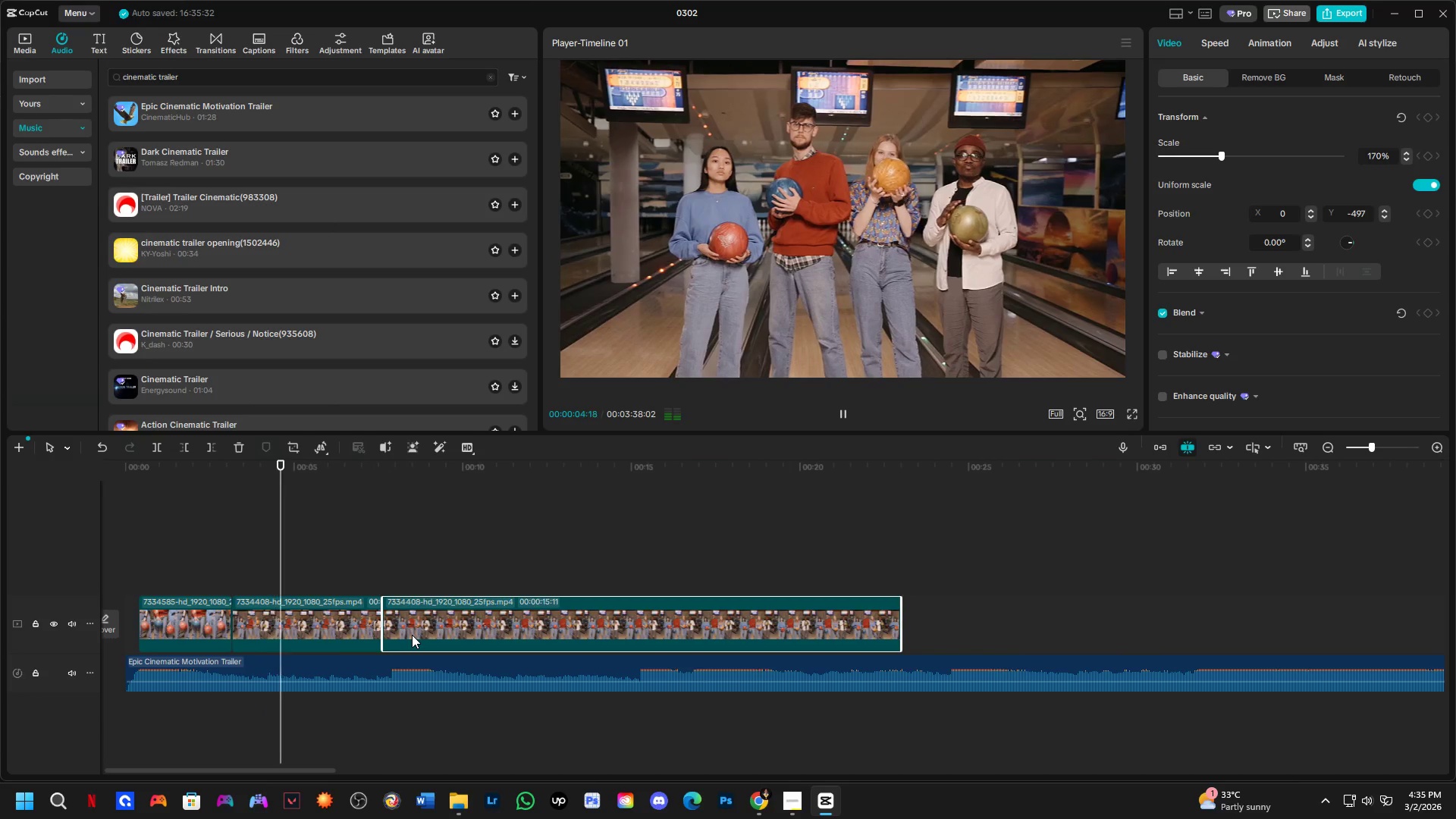 
wait(8.01)
 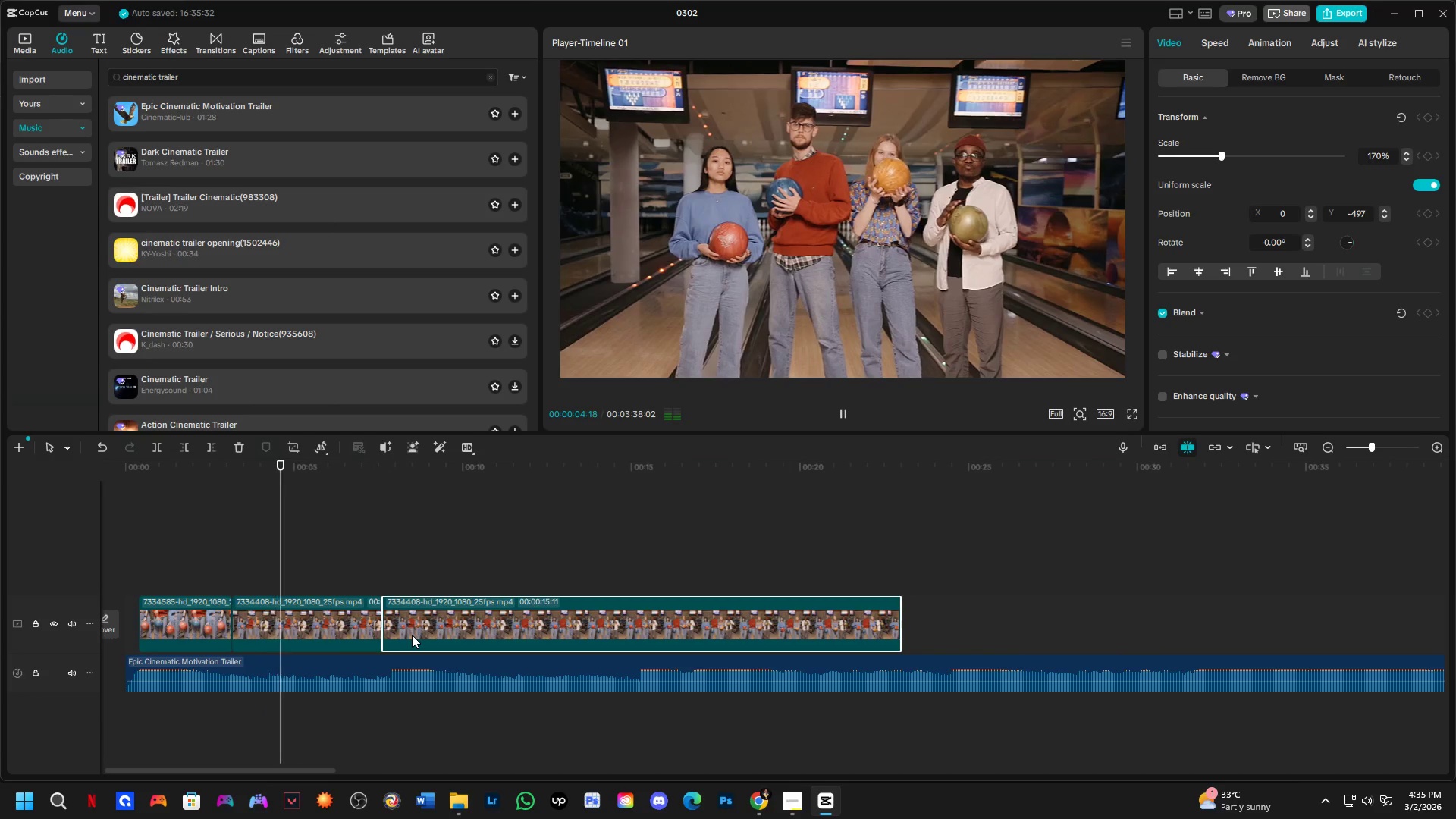 
key(Space)
 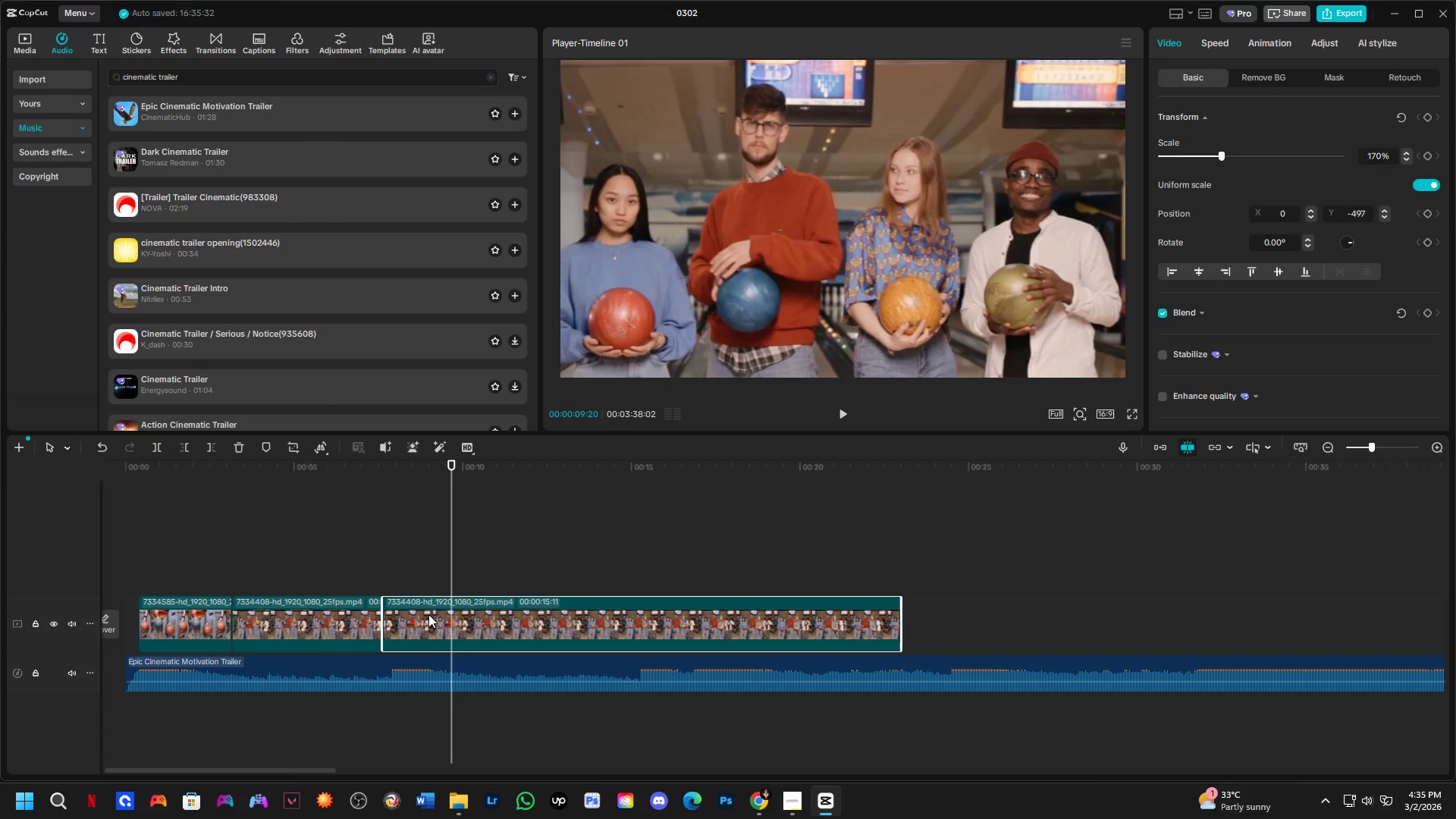 
hold_key(key=ControlLeft, duration=0.31)
 